 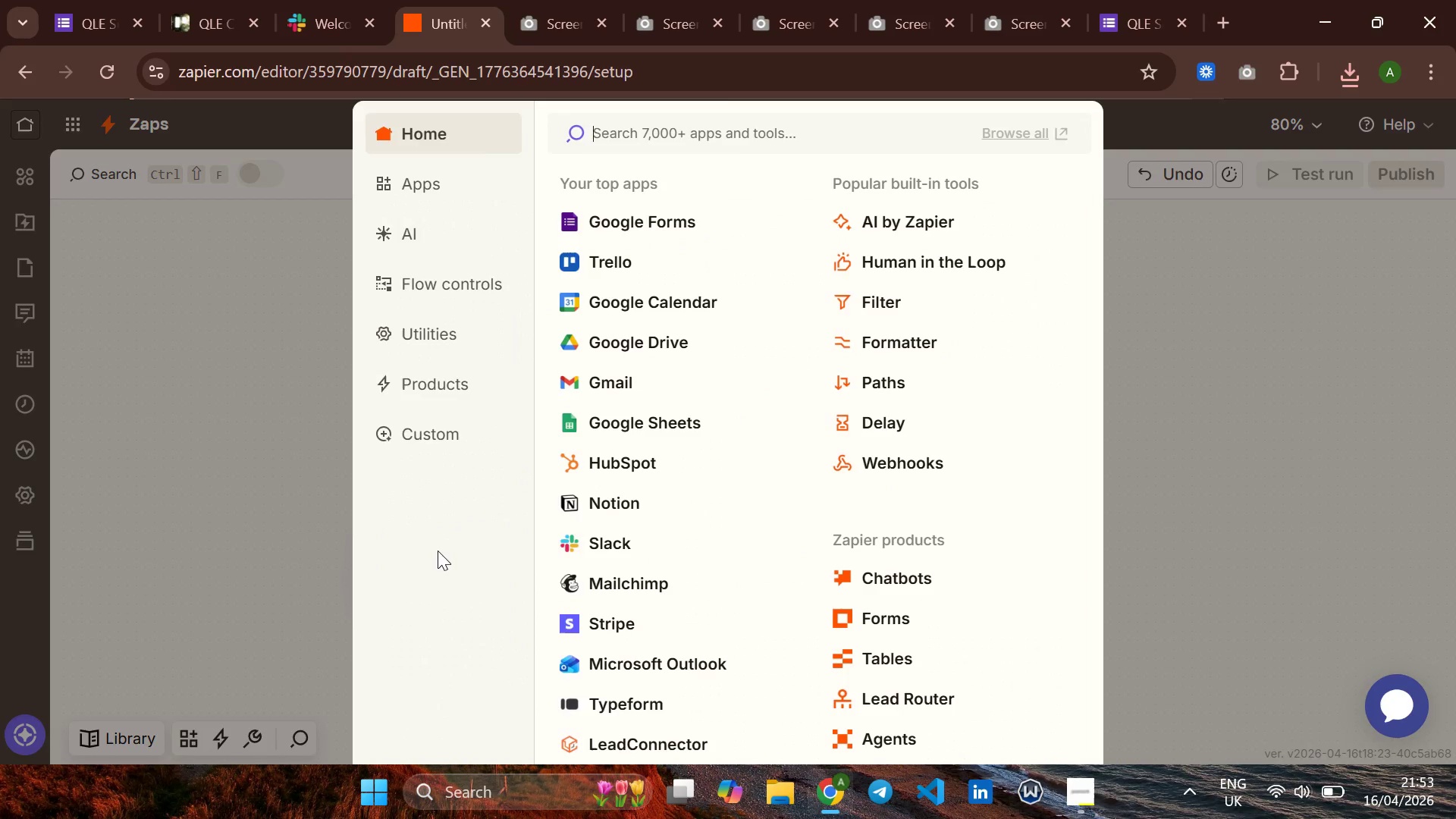 
left_click([613, 382])
 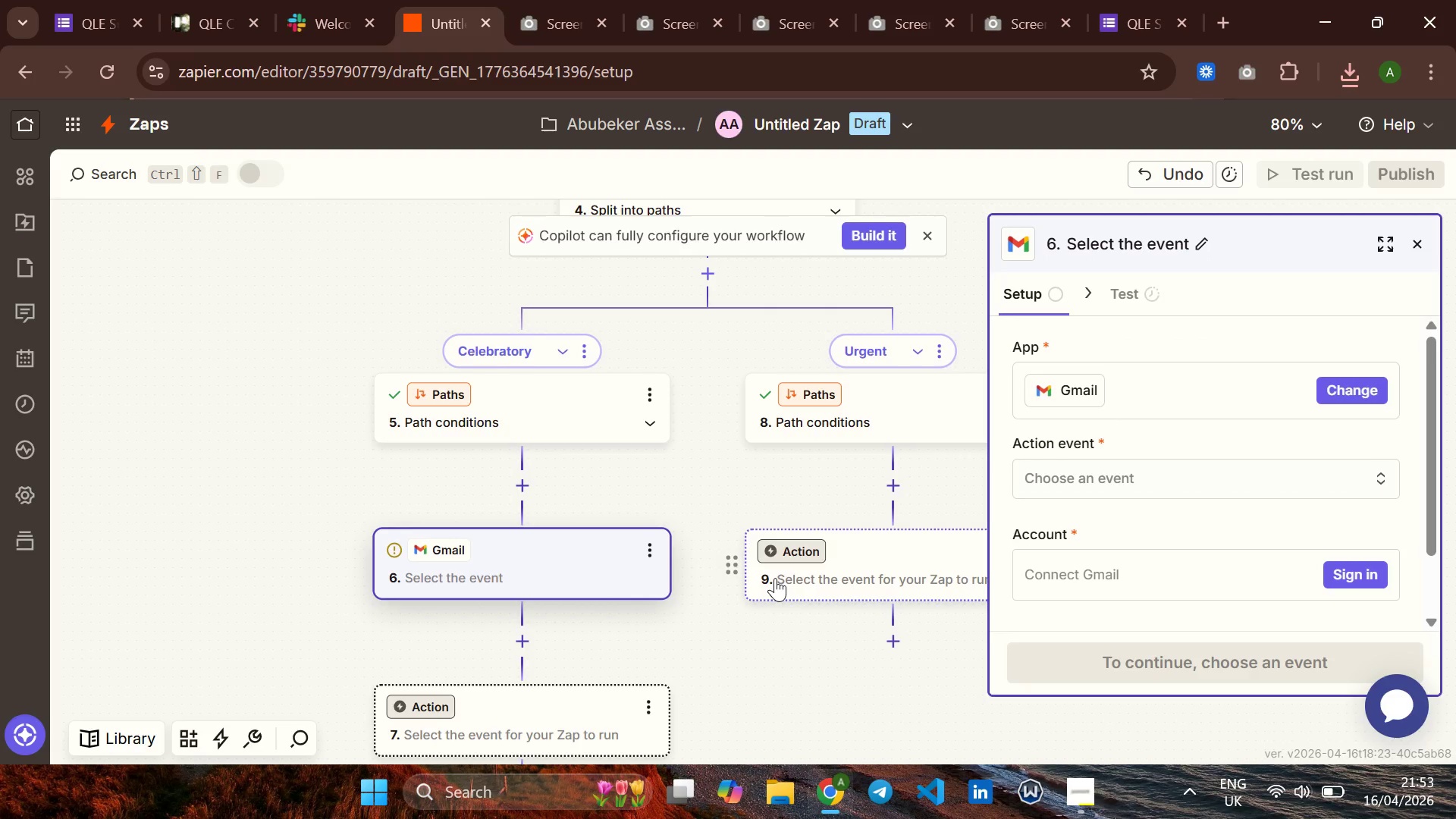 
wait(5.11)
 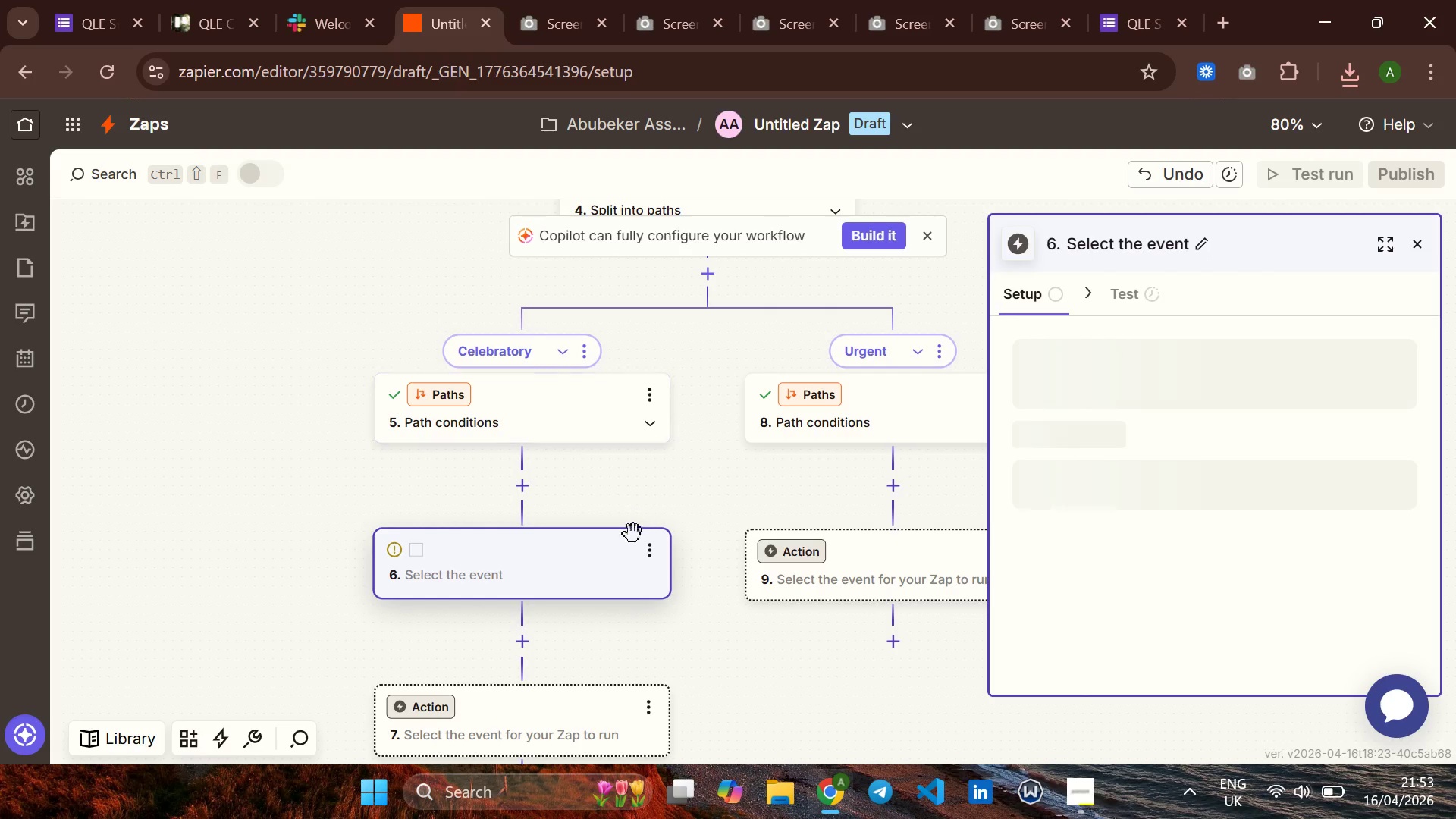 
left_click([1125, 487])
 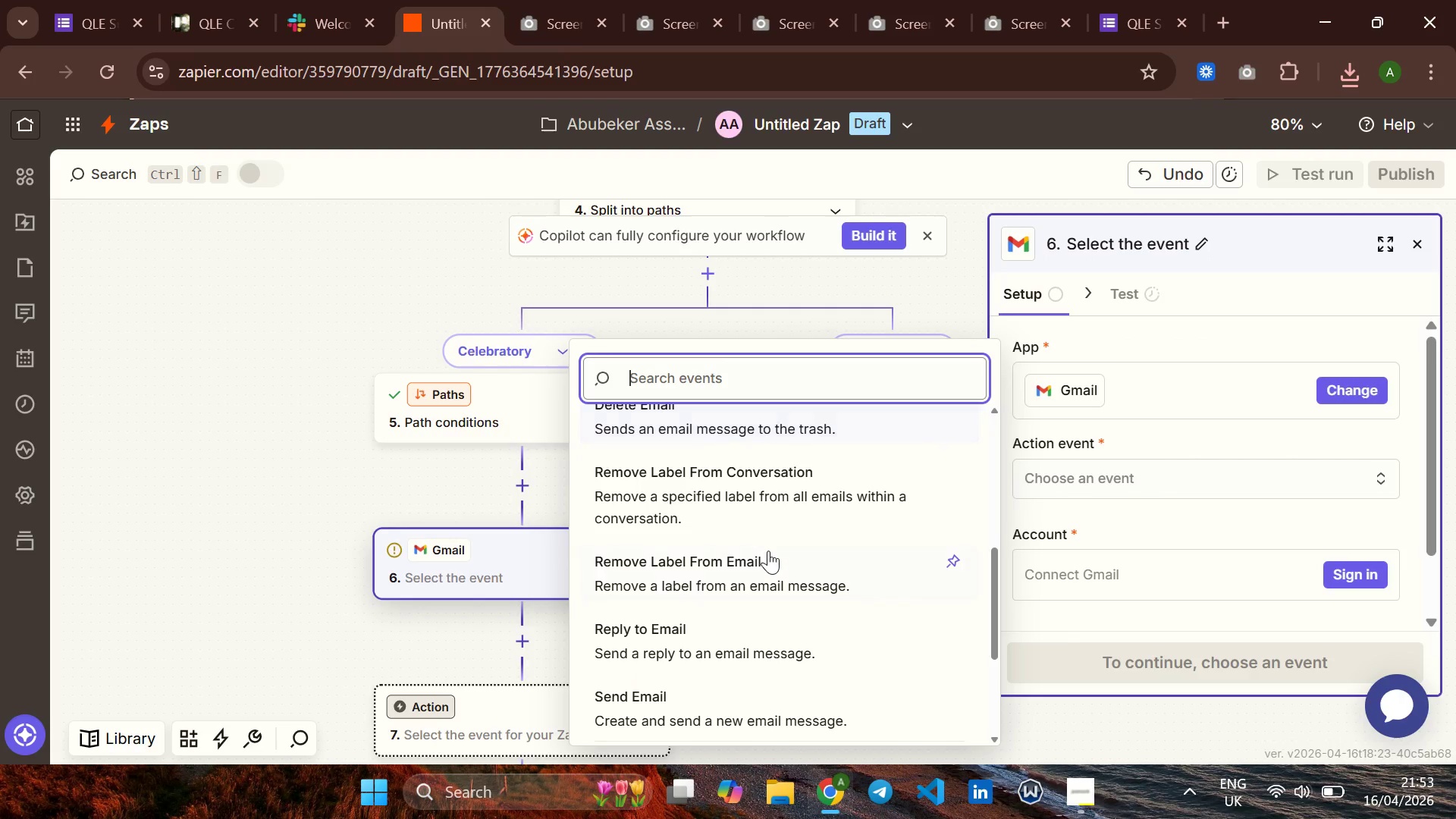 
wait(5.19)
 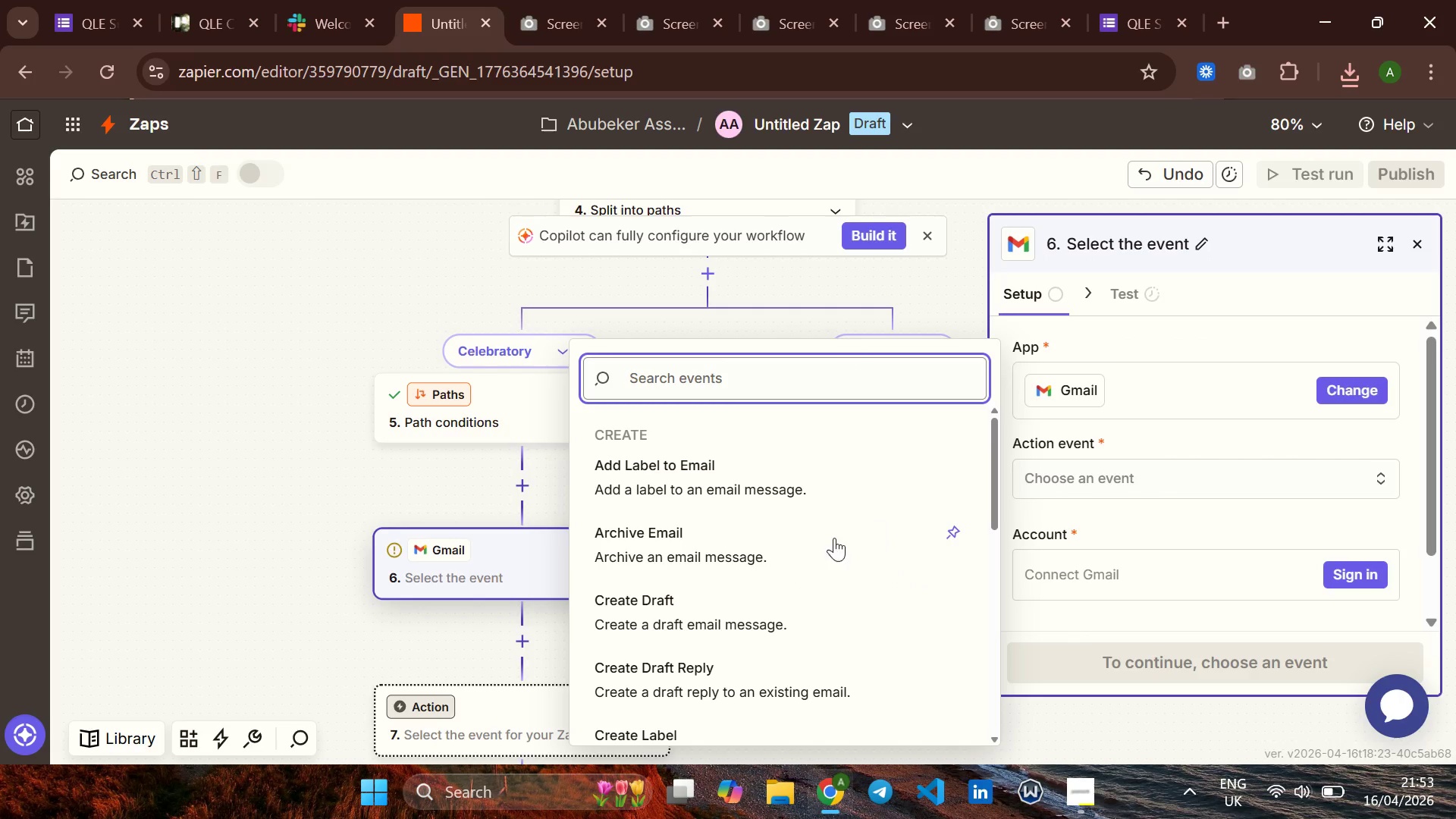 
left_click([651, 639])
 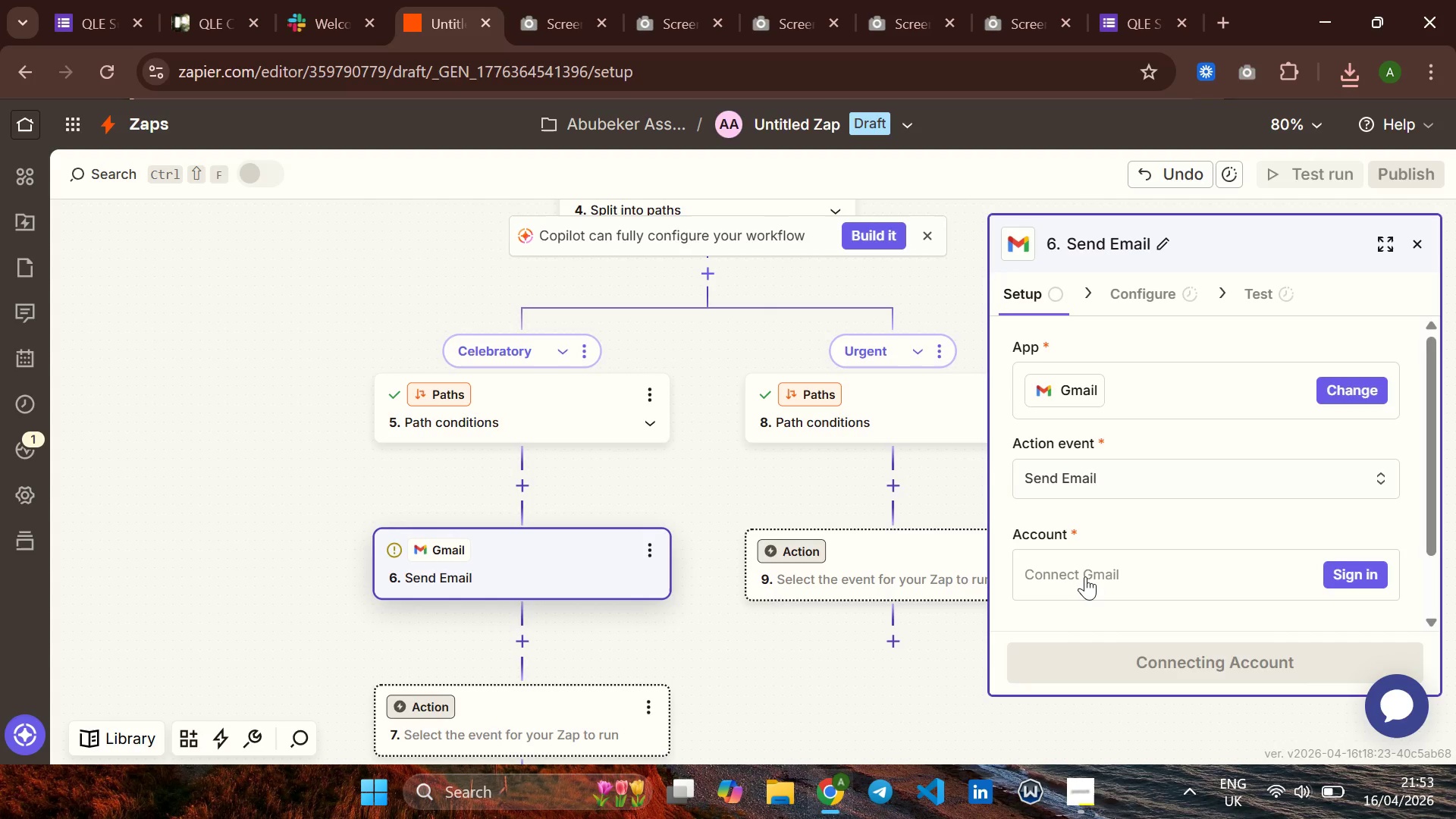 
left_click([1085, 572])
 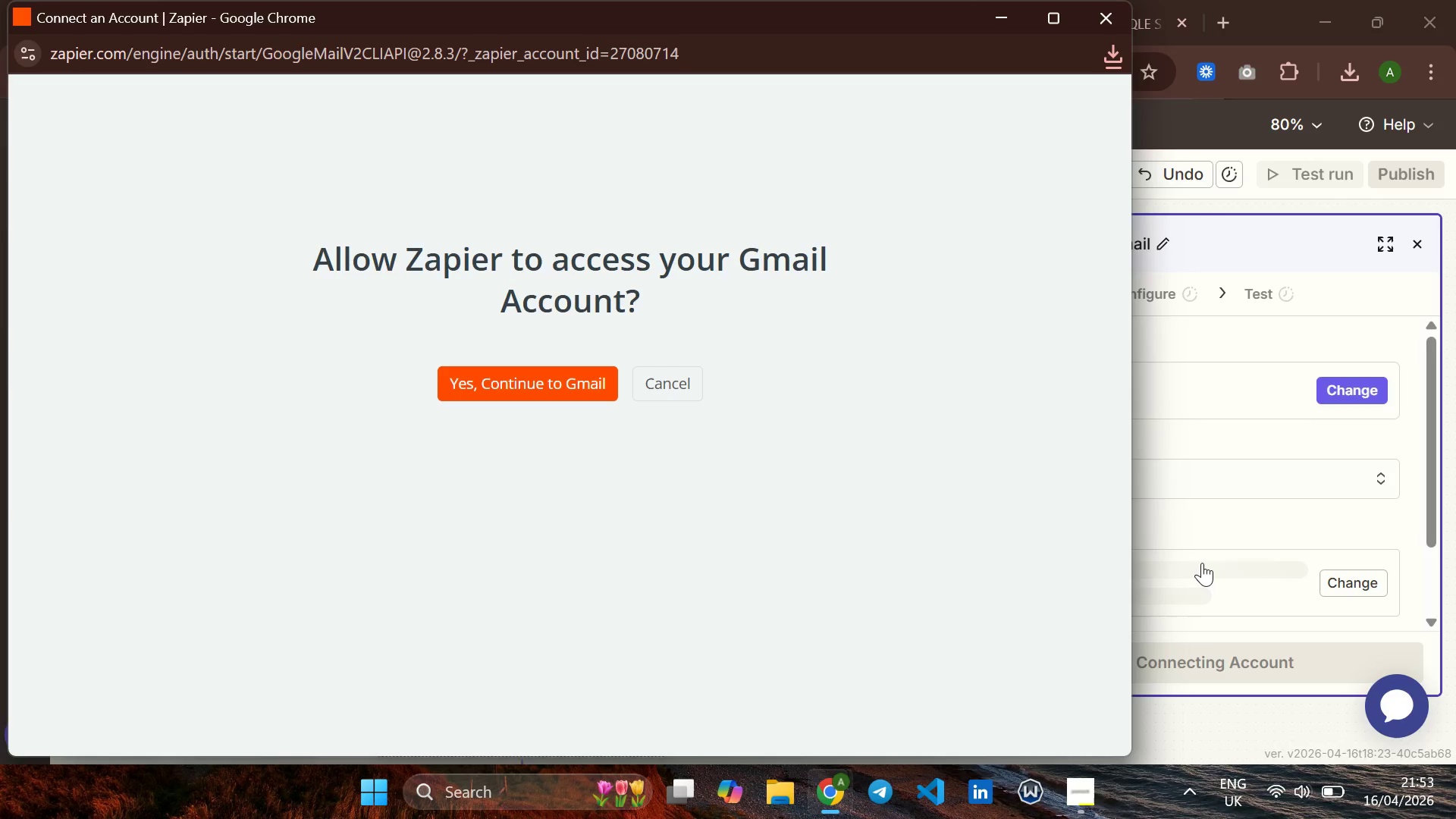 
wait(16.66)
 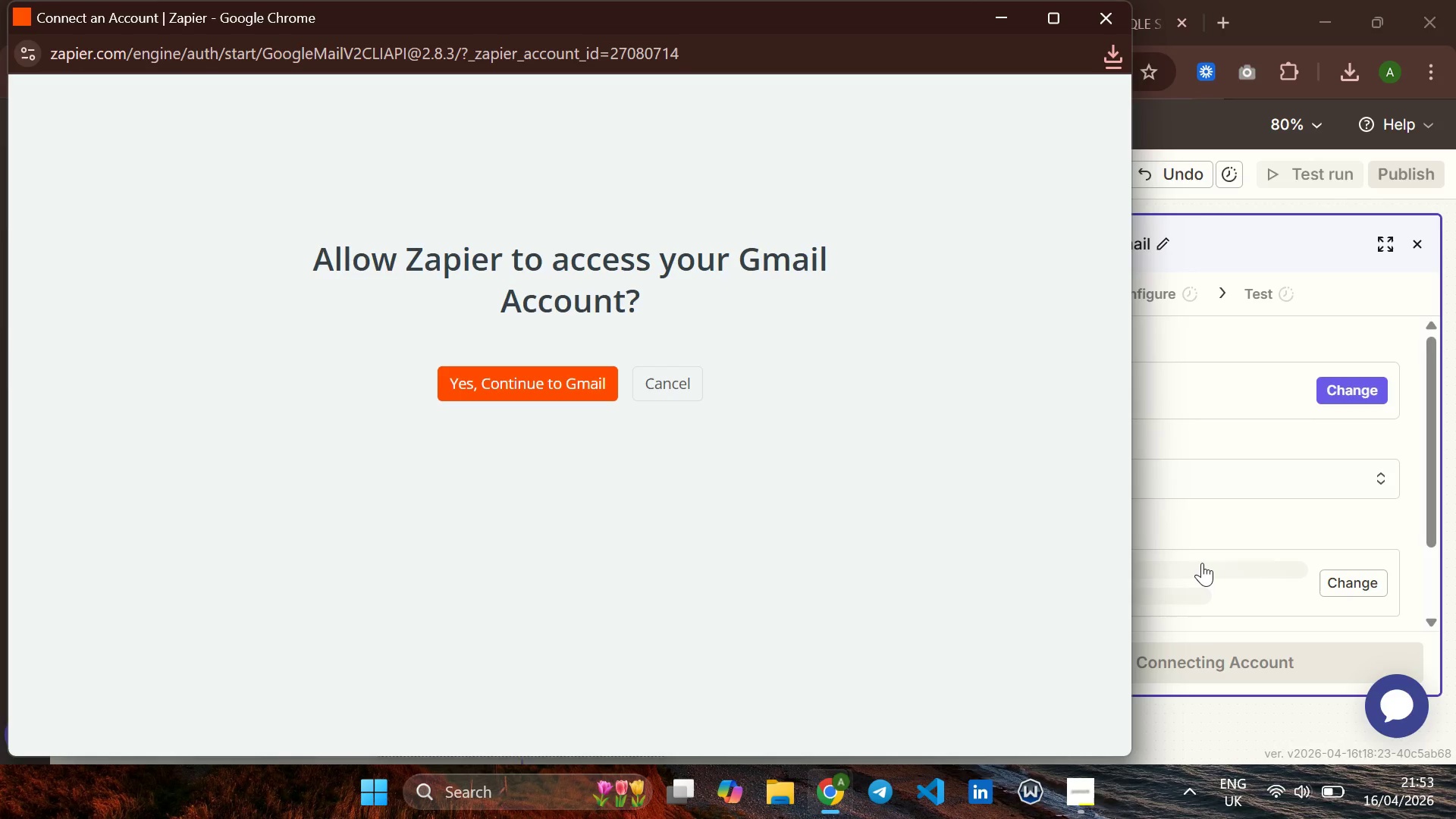 
left_click([557, 386])
 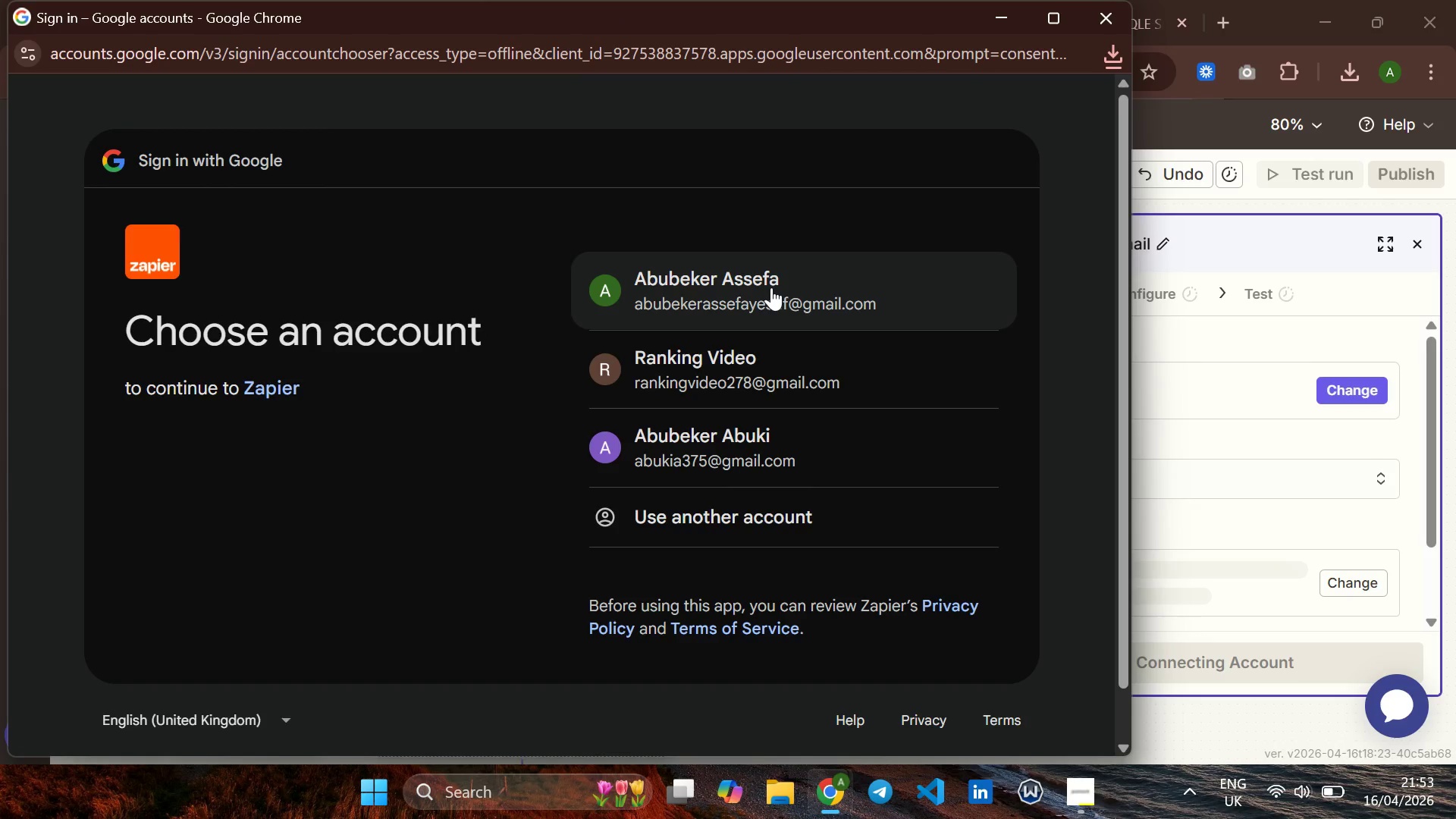 
wait(15.17)
 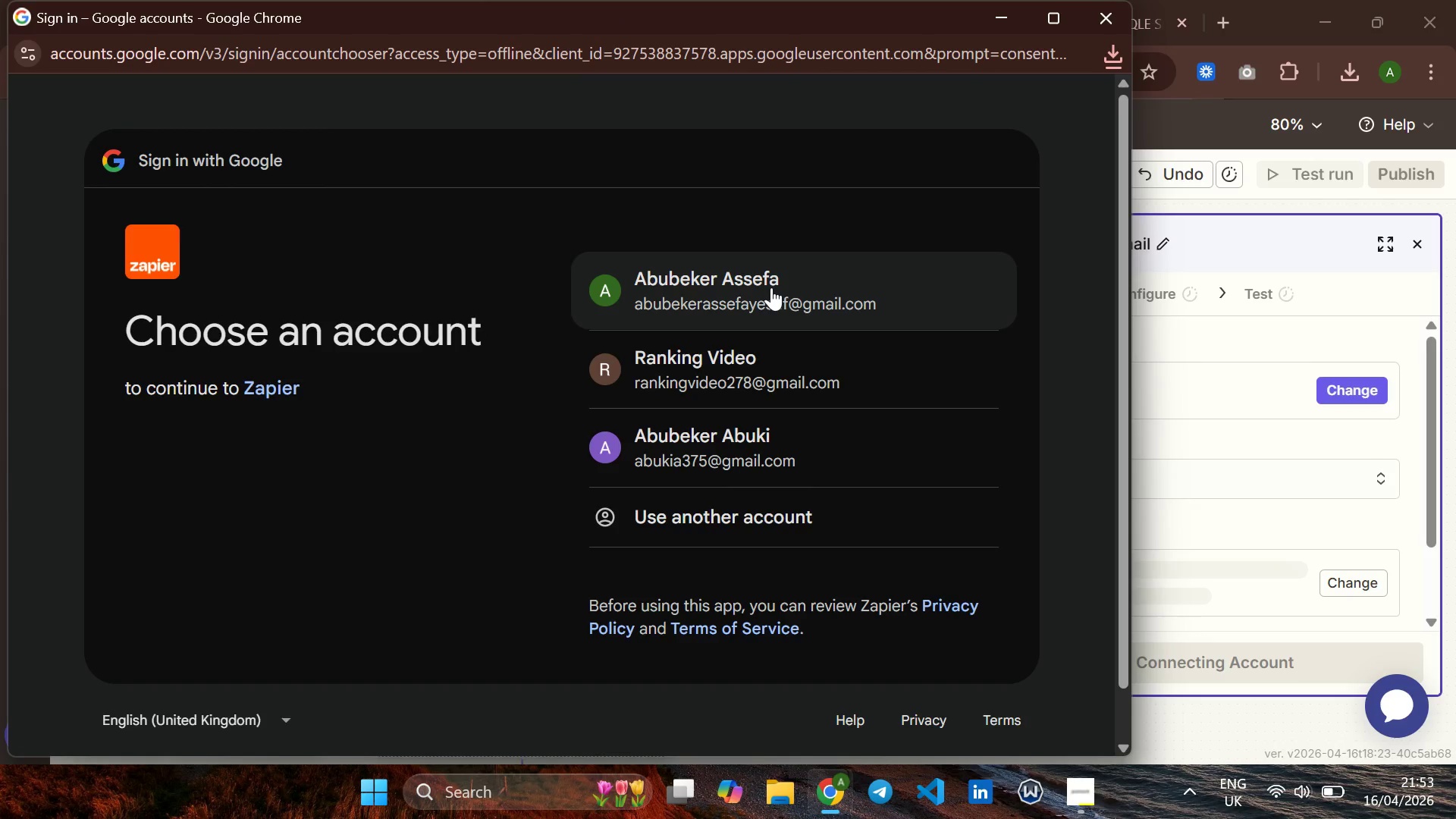 
left_click([771, 287])
 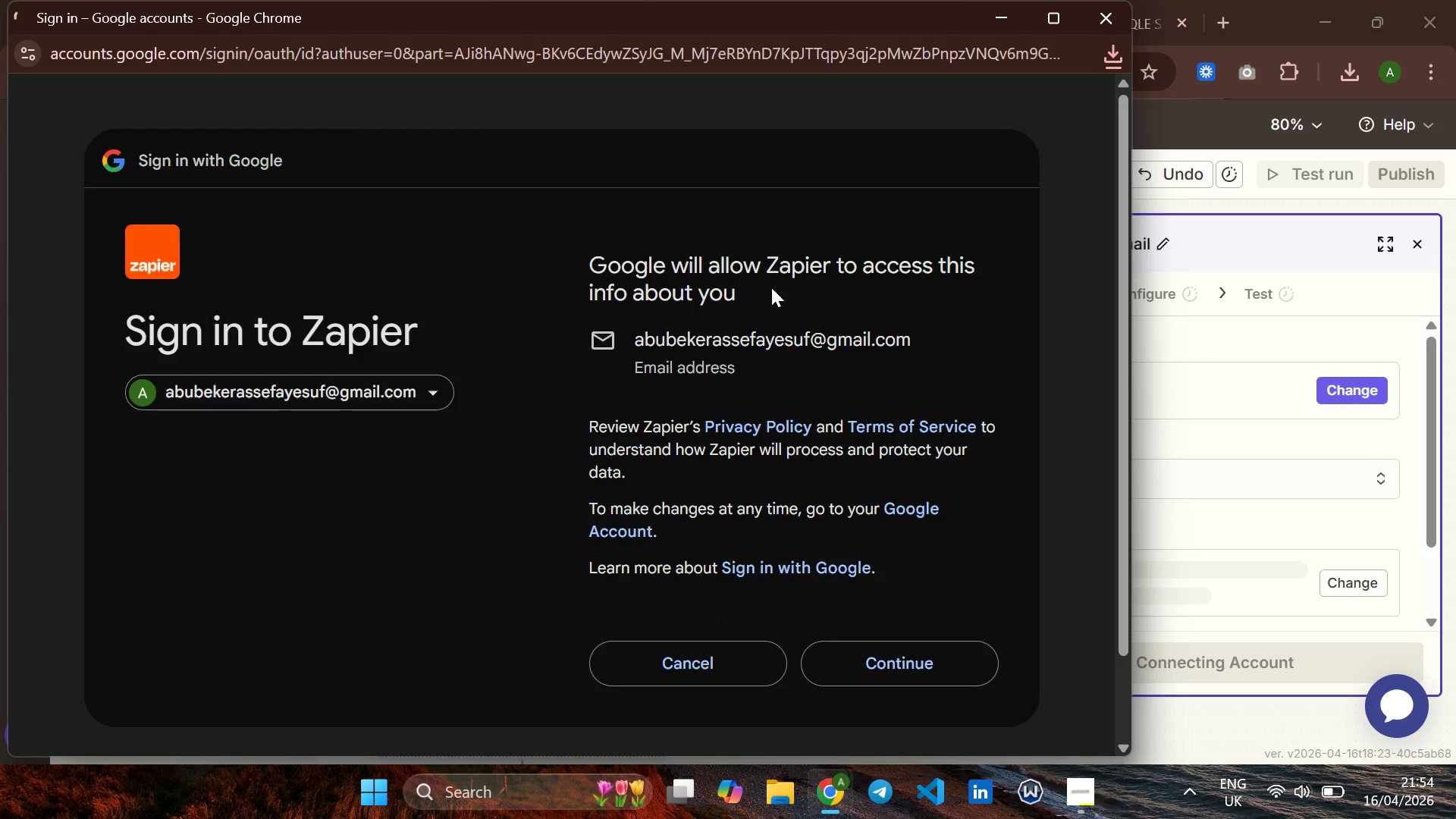 
wait(9.5)
 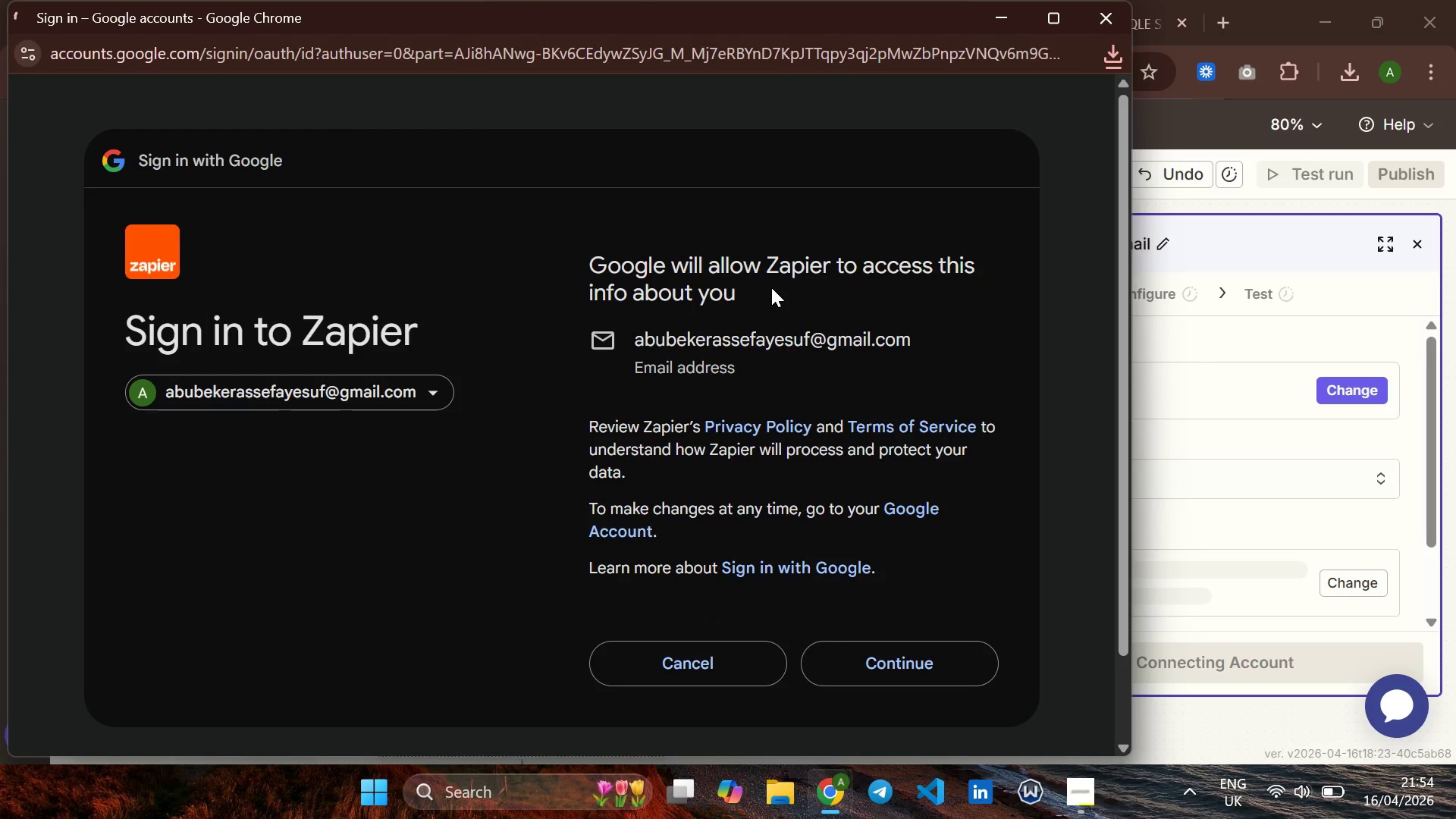 
left_click([873, 658])
 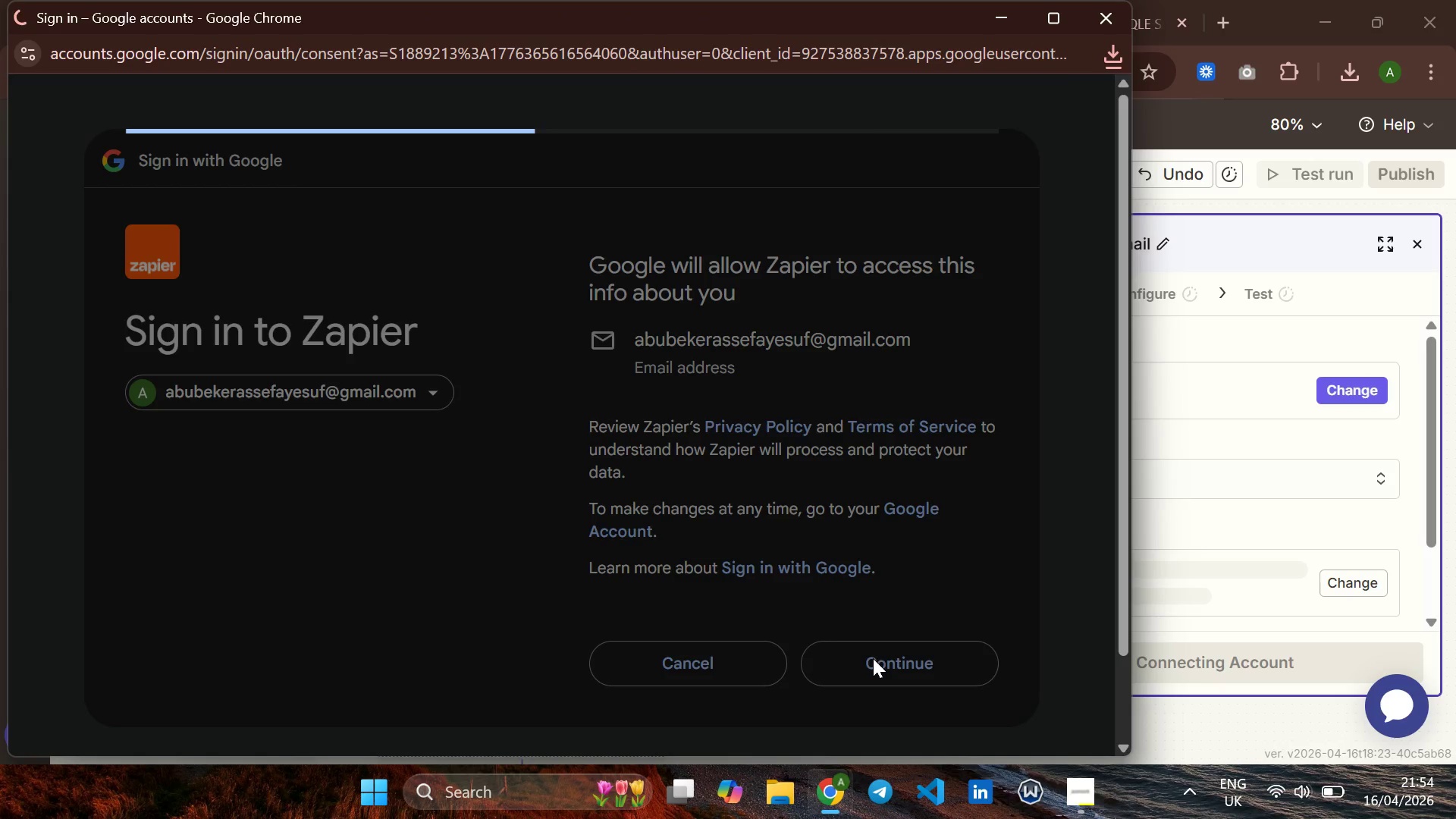 
wait(10.84)
 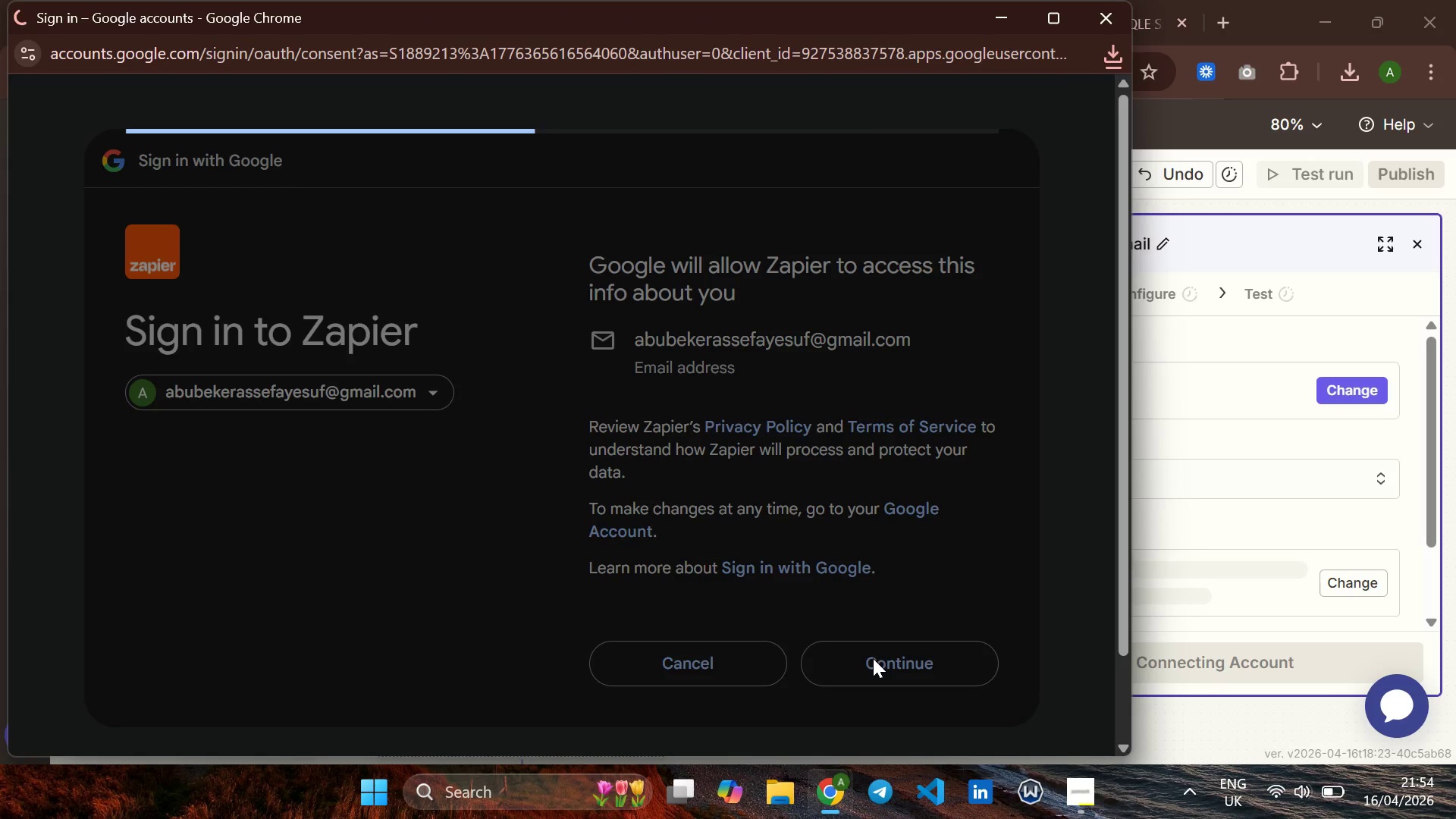 
left_click([604, 325])
 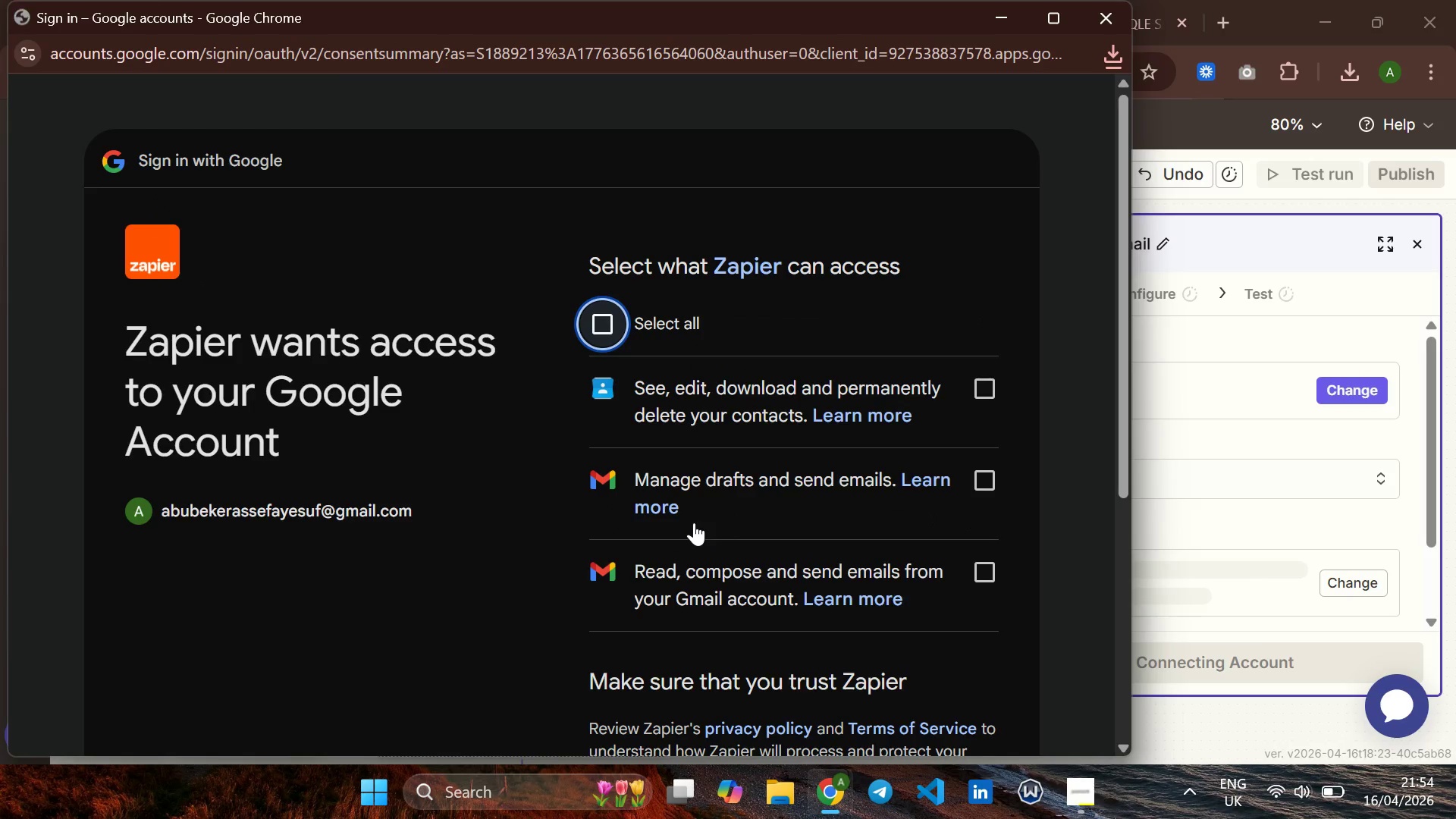 
wait(10.17)
 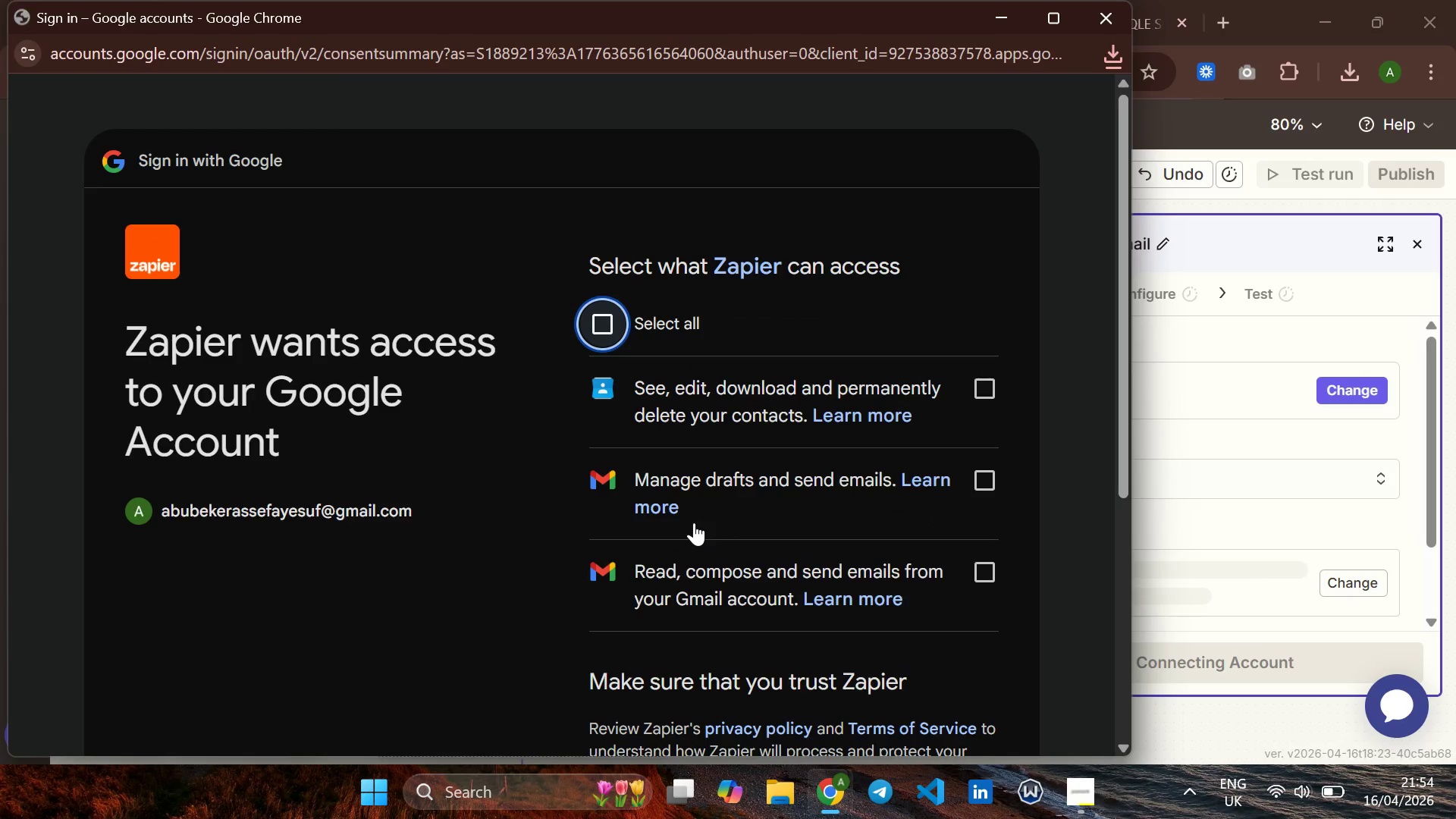 
left_click([889, 555])
 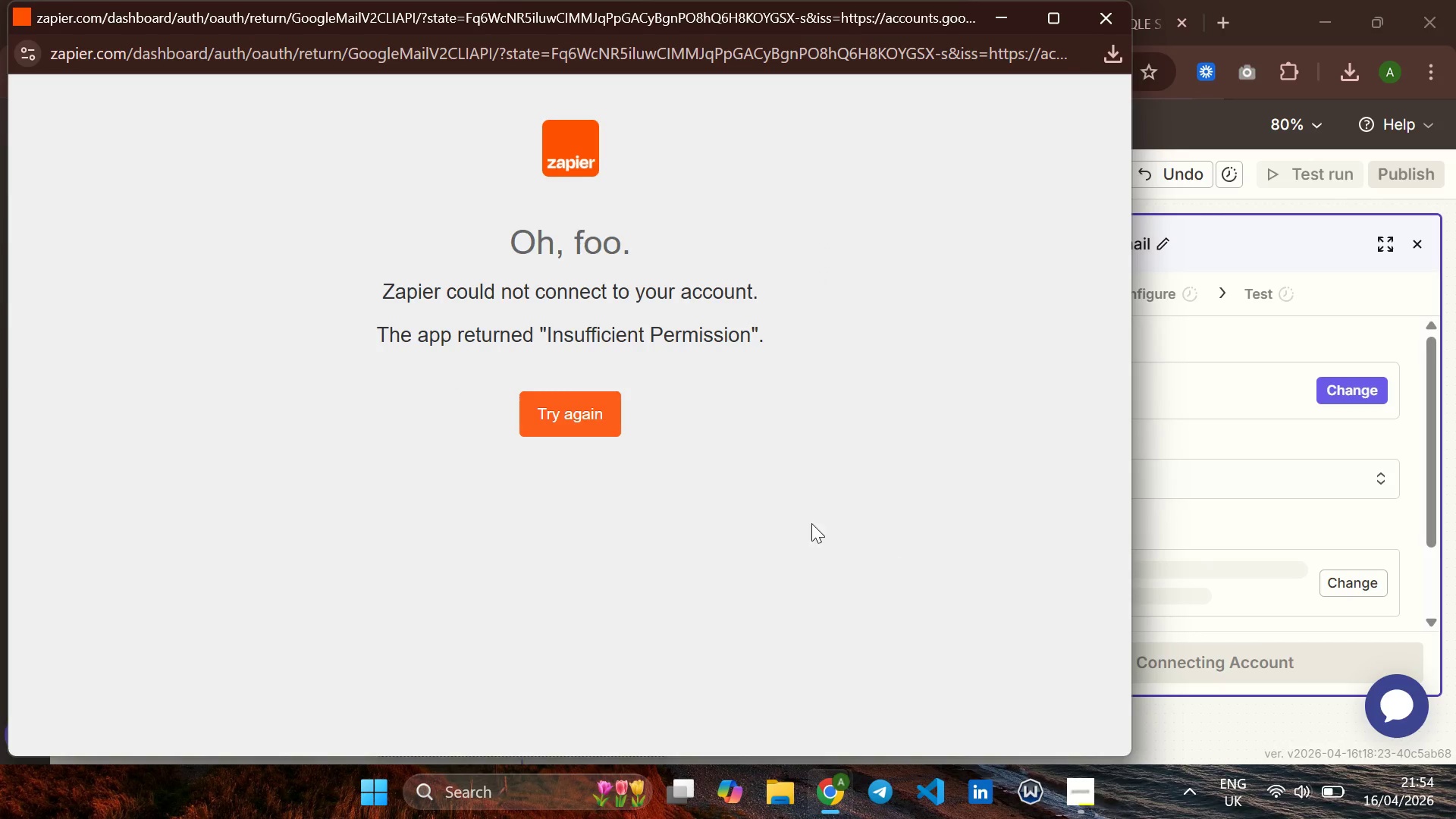 
left_click([576, 403])
 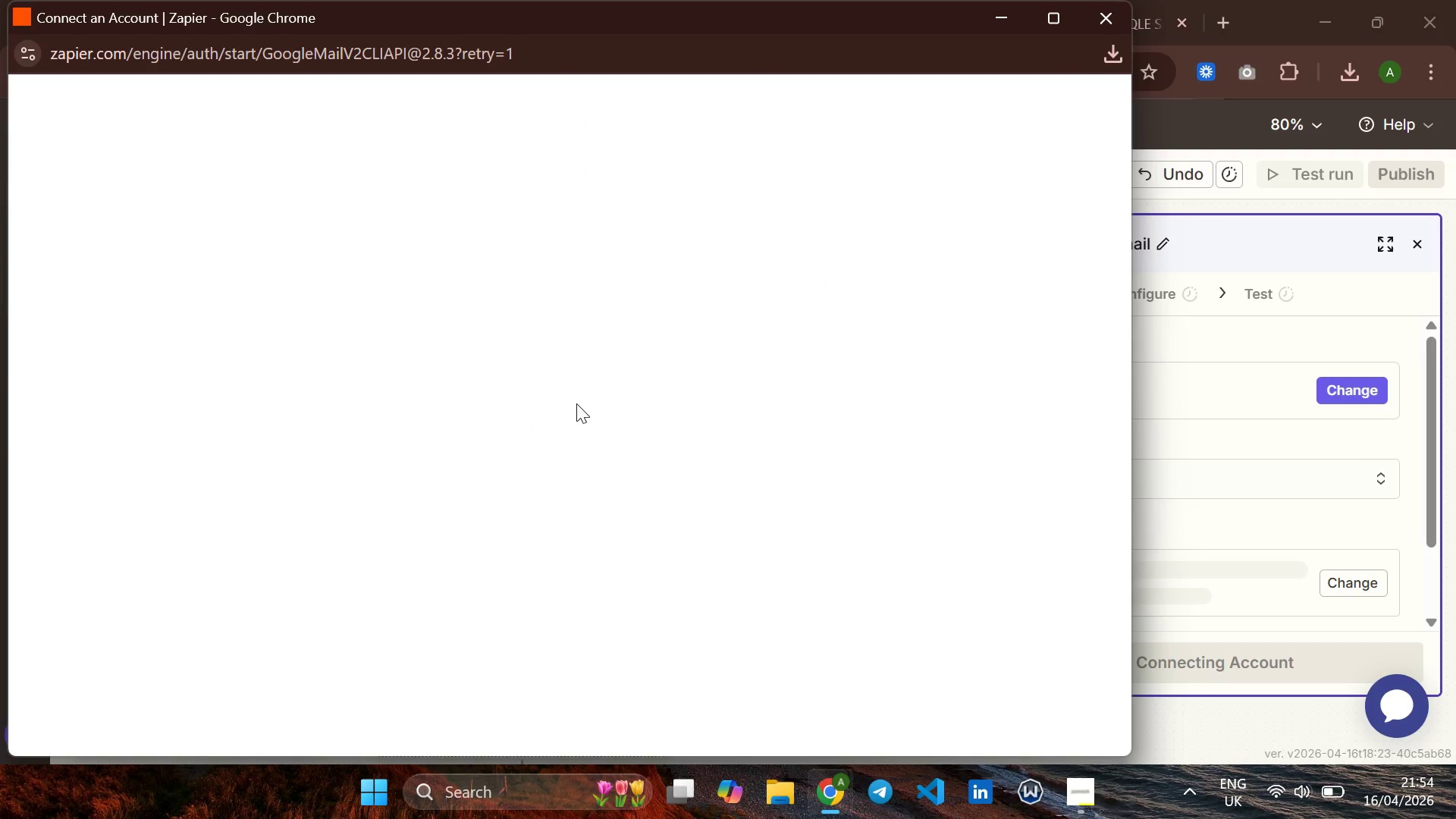 
wait(8.12)
 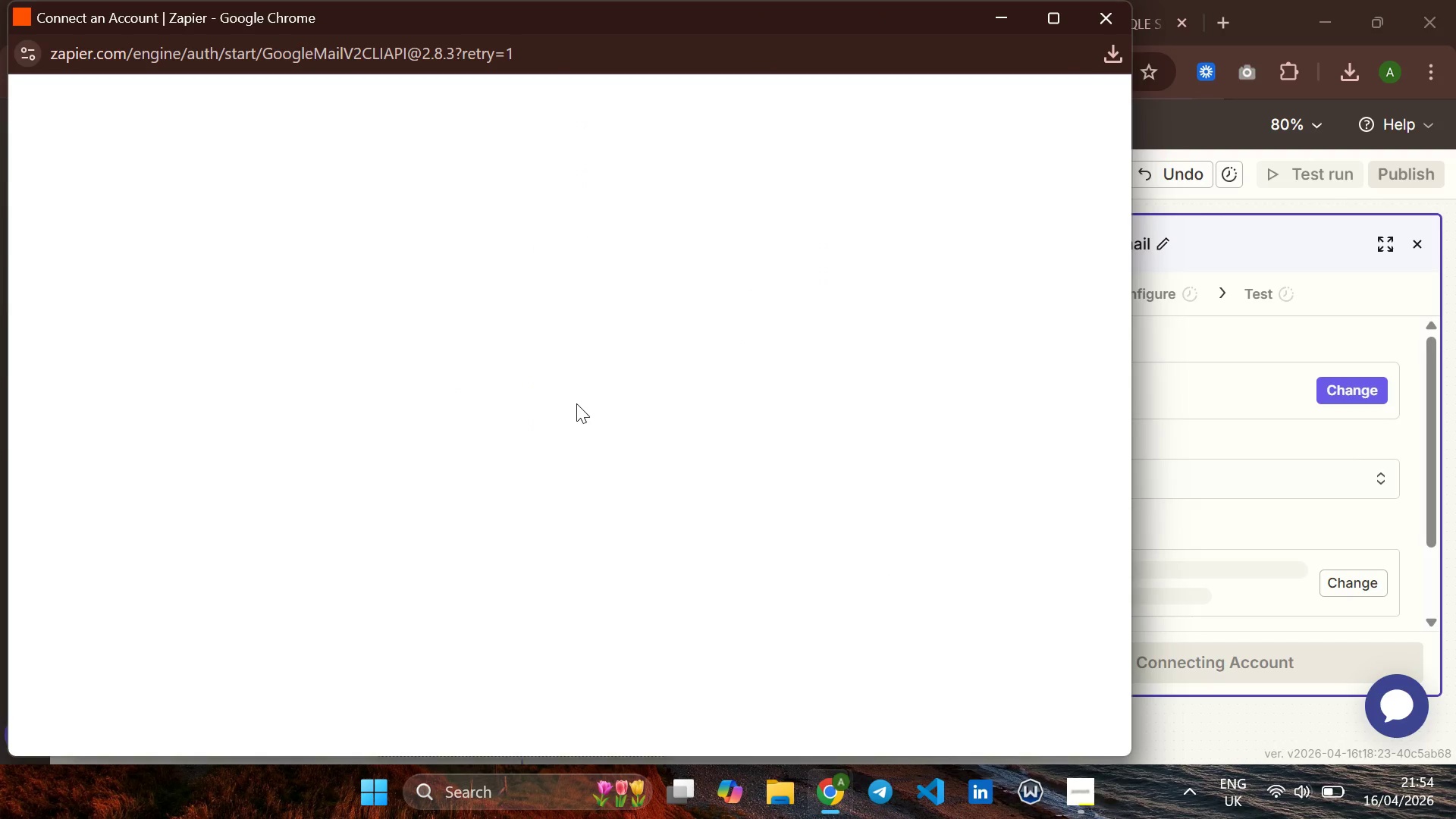 
left_click([531, 384])
 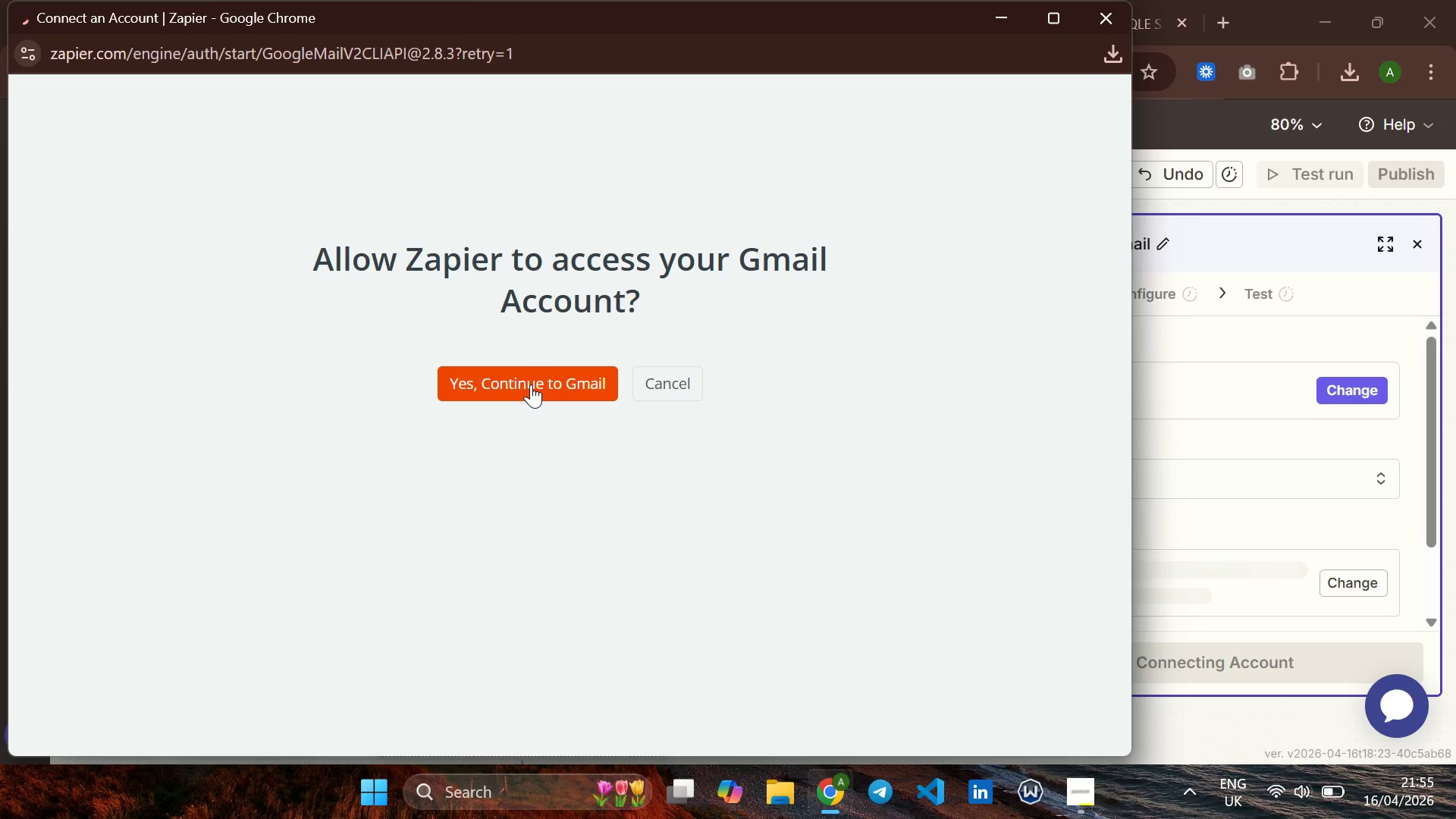 
wait(21.27)
 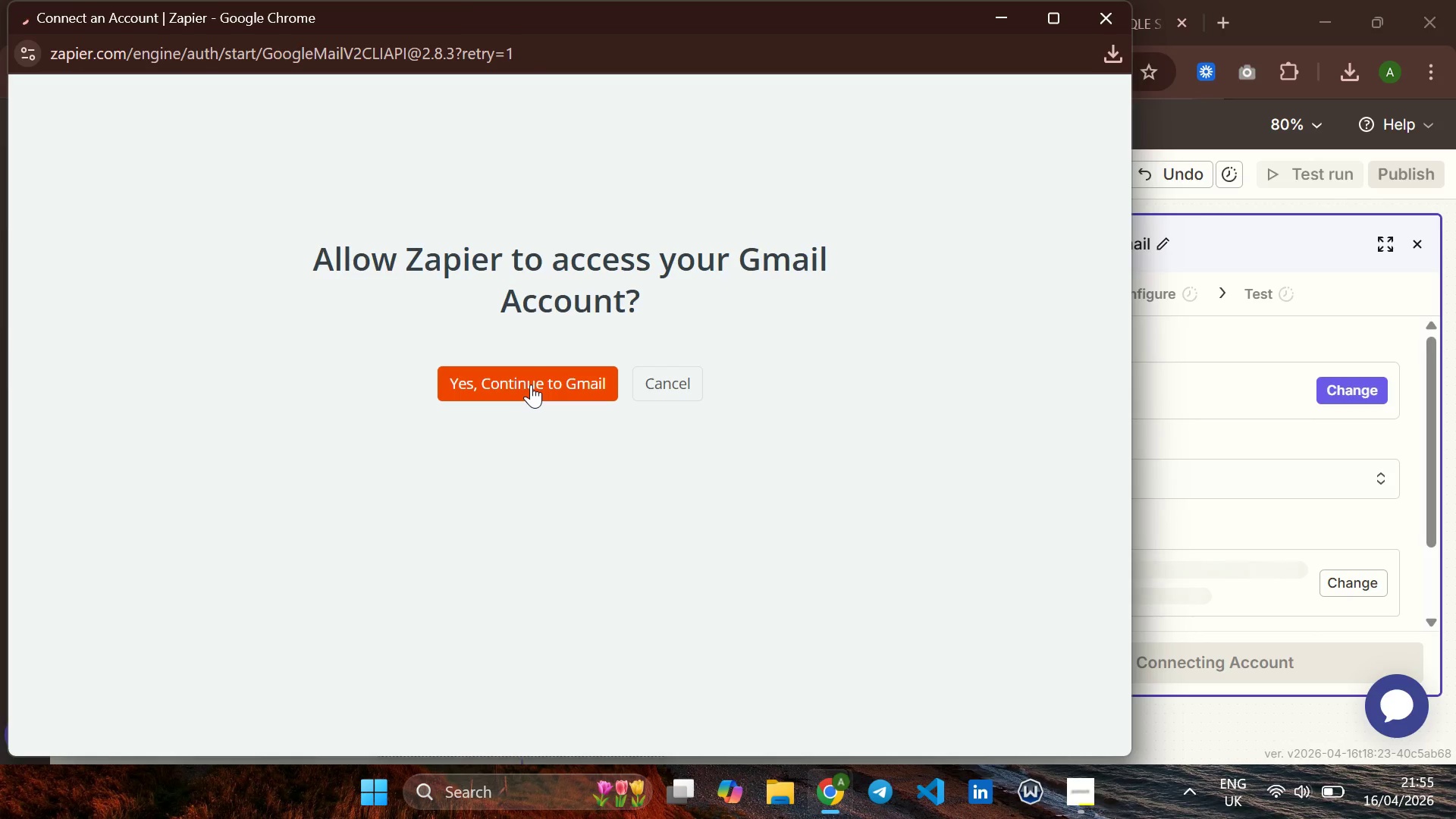 
left_click([739, 297])
 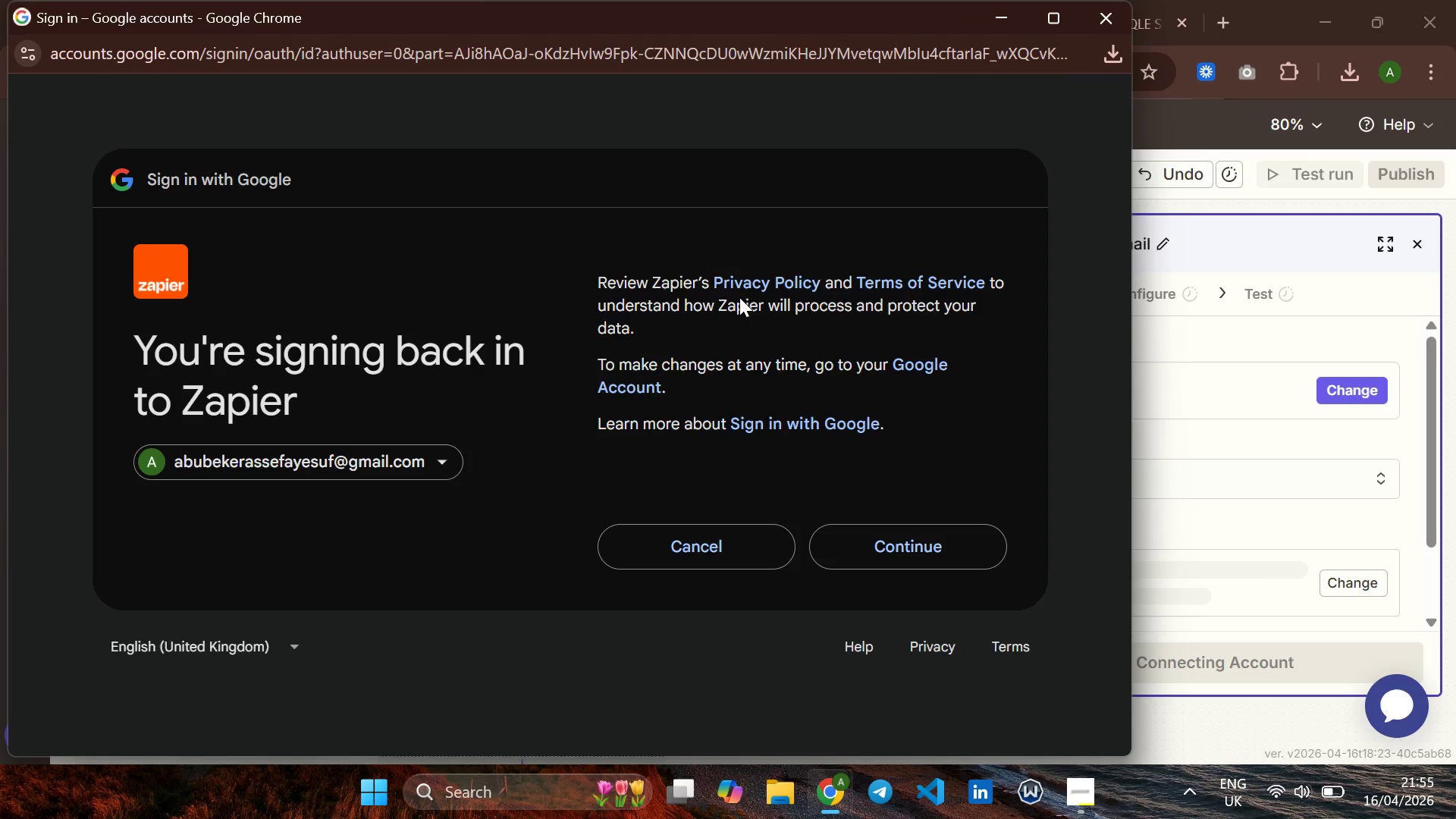 
left_click([888, 557])
 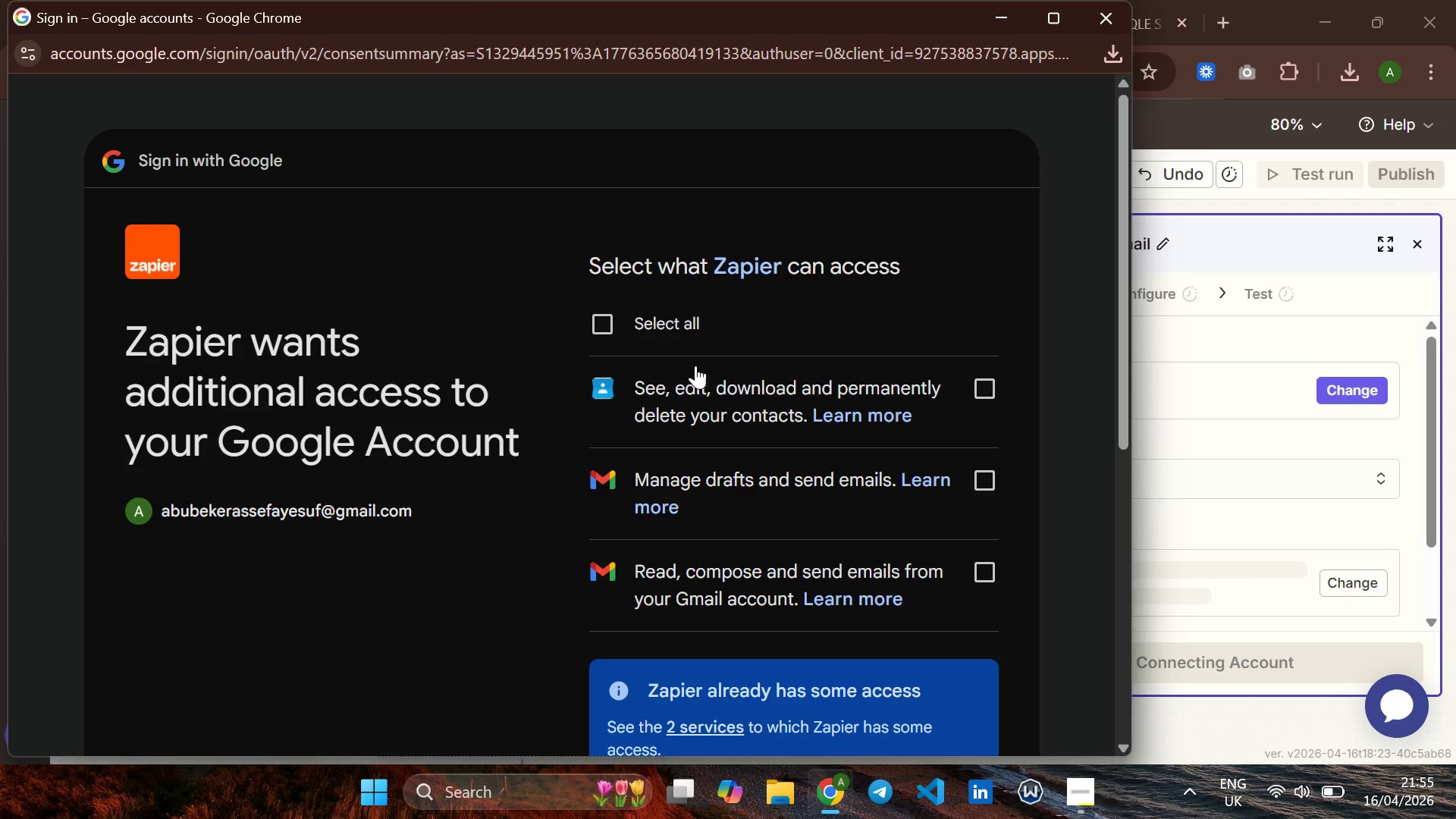 
left_click([605, 322])
 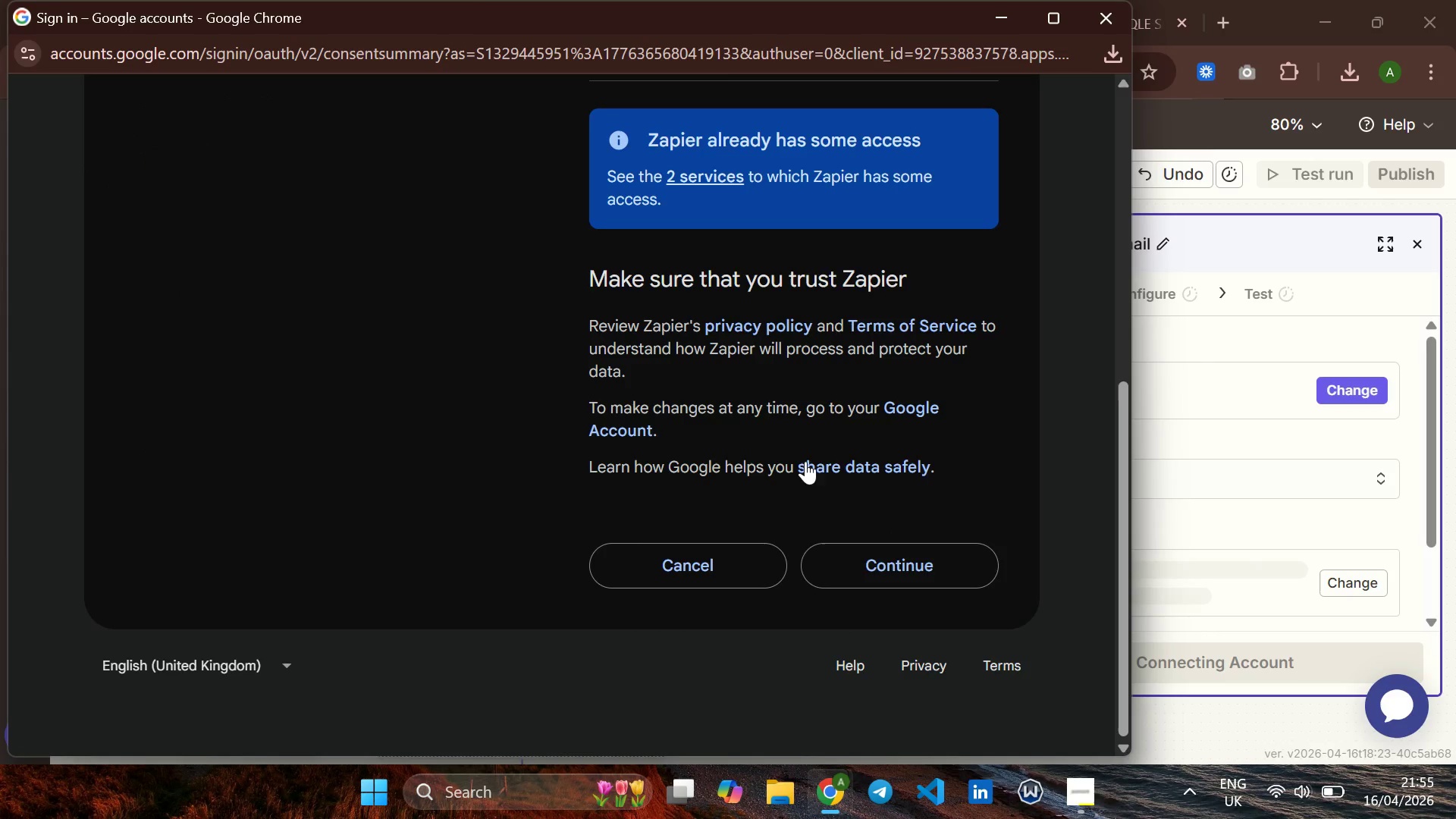 
left_click([896, 552])
 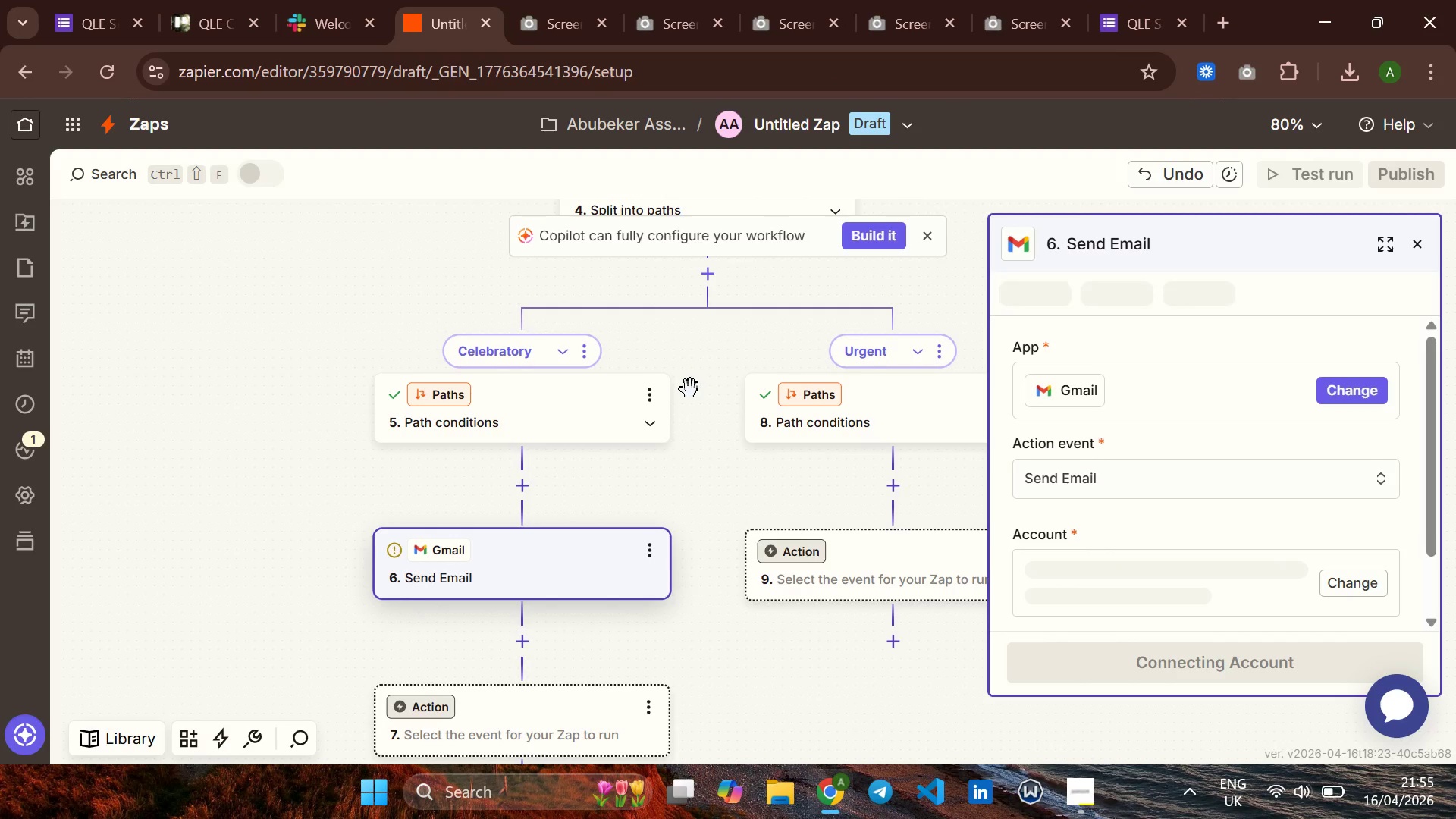 
wait(5.1)
 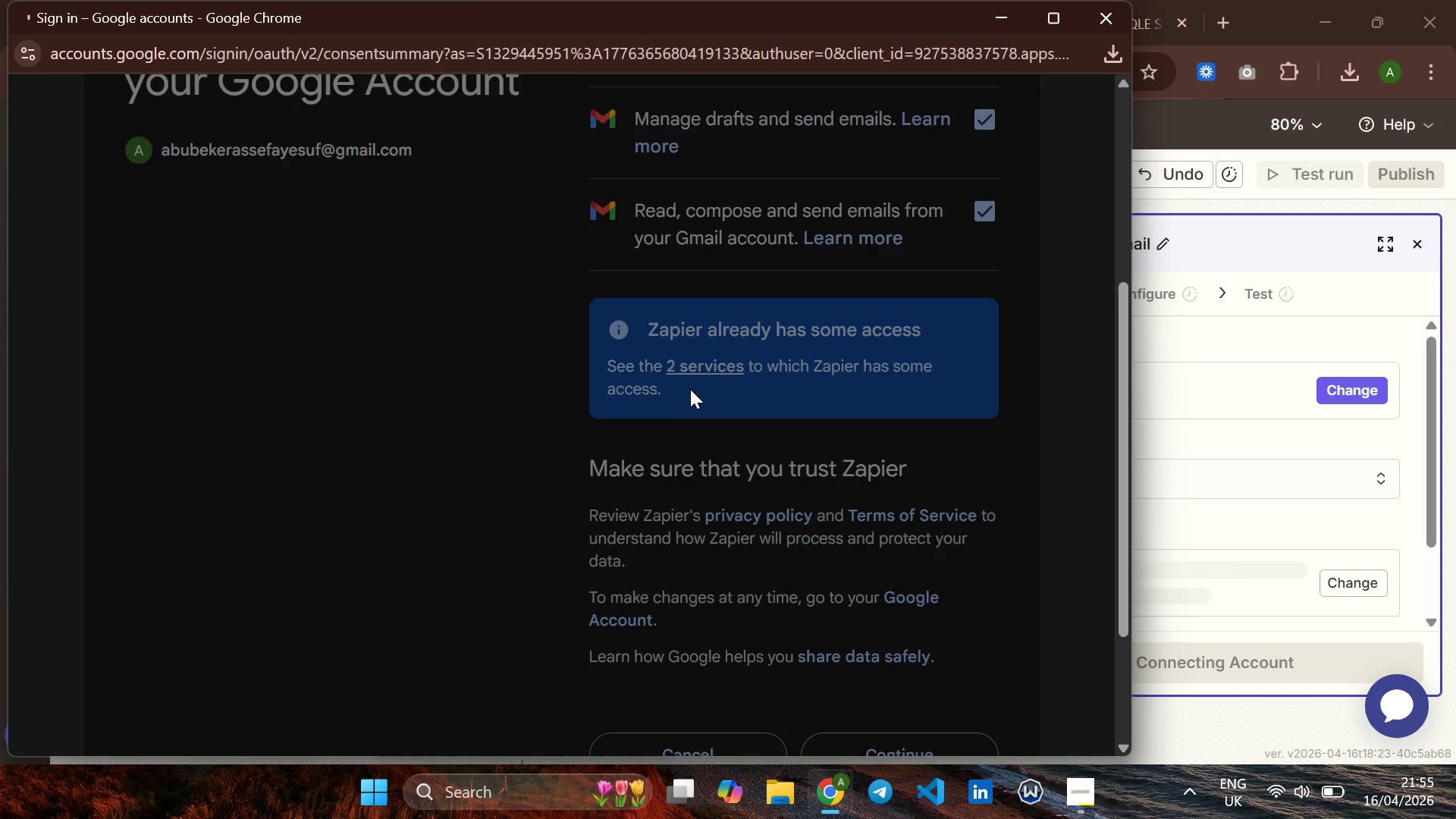 
mouse_move([1084, 557])
 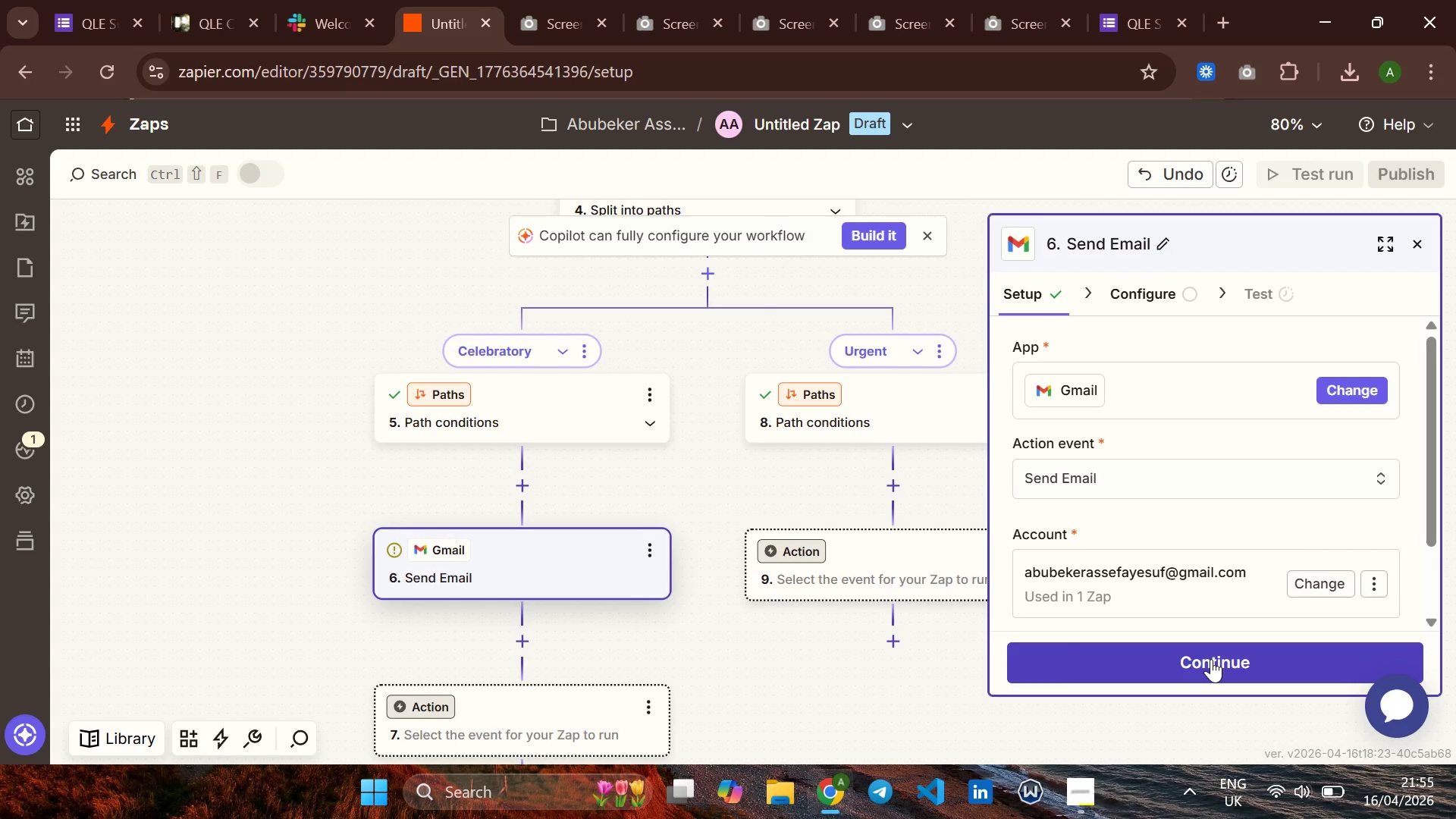 
wait(10.47)
 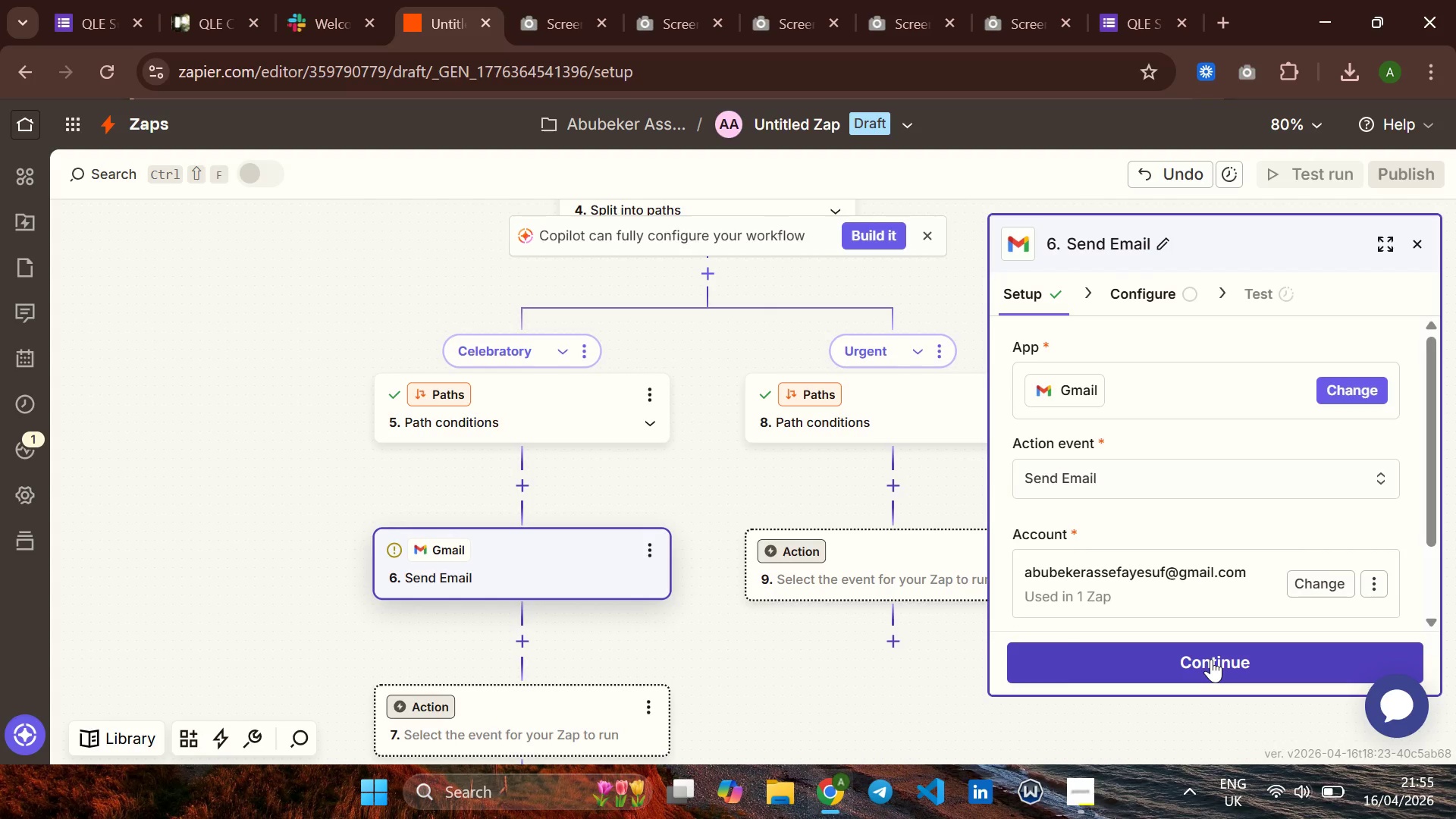 
left_click([1222, 683])
 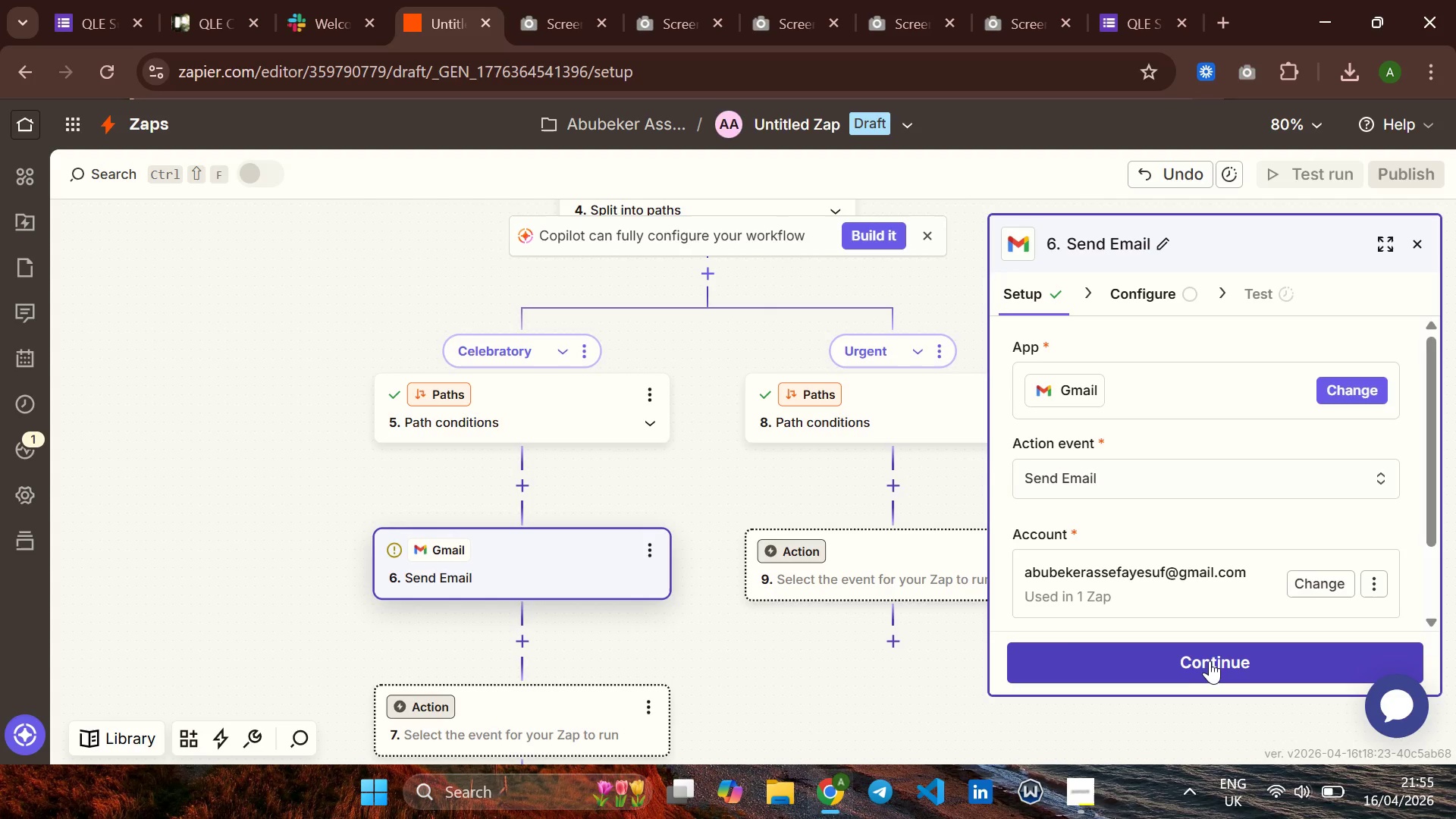 
left_click([1210, 655])
 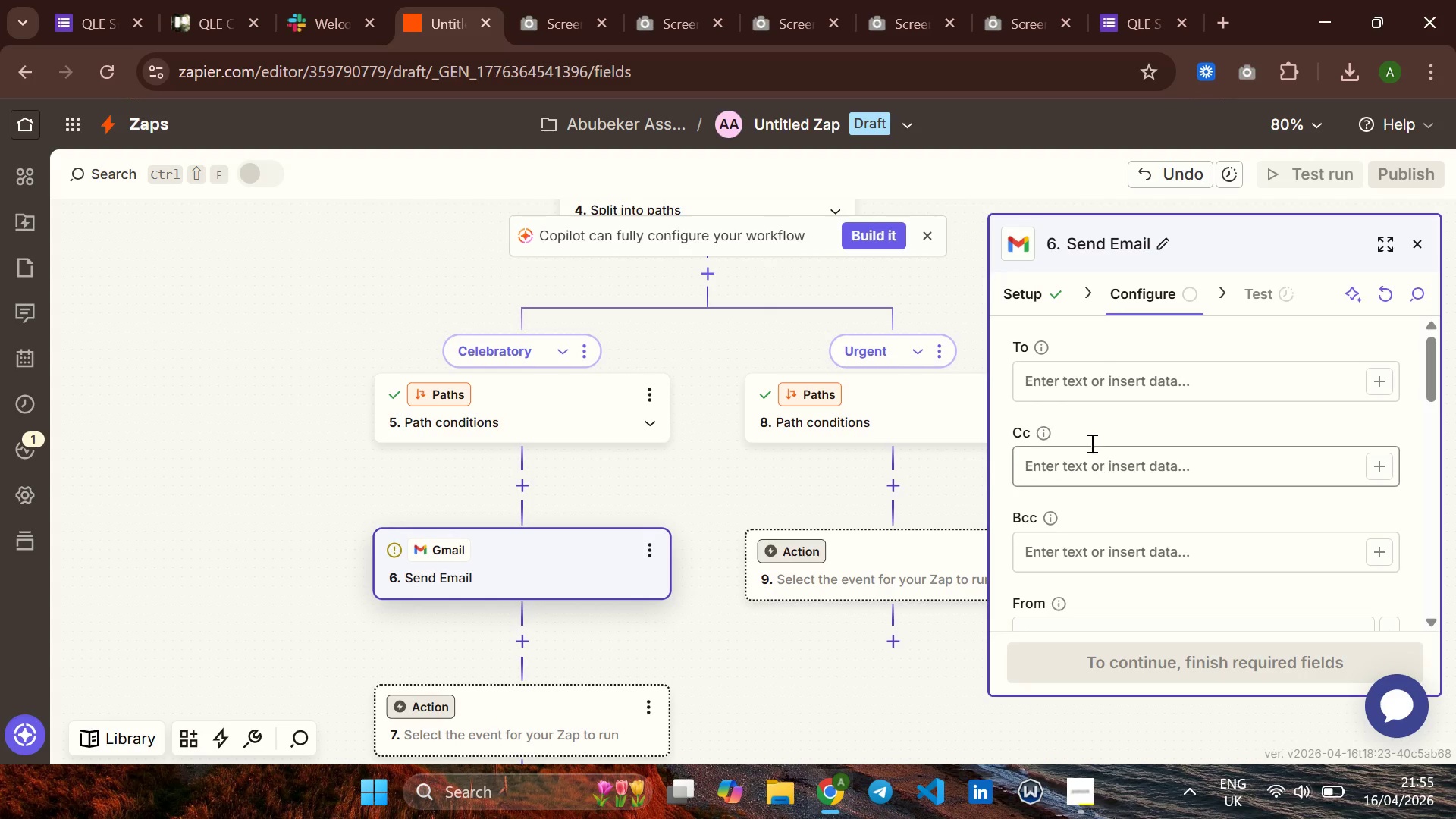 
left_click([1123, 376])
 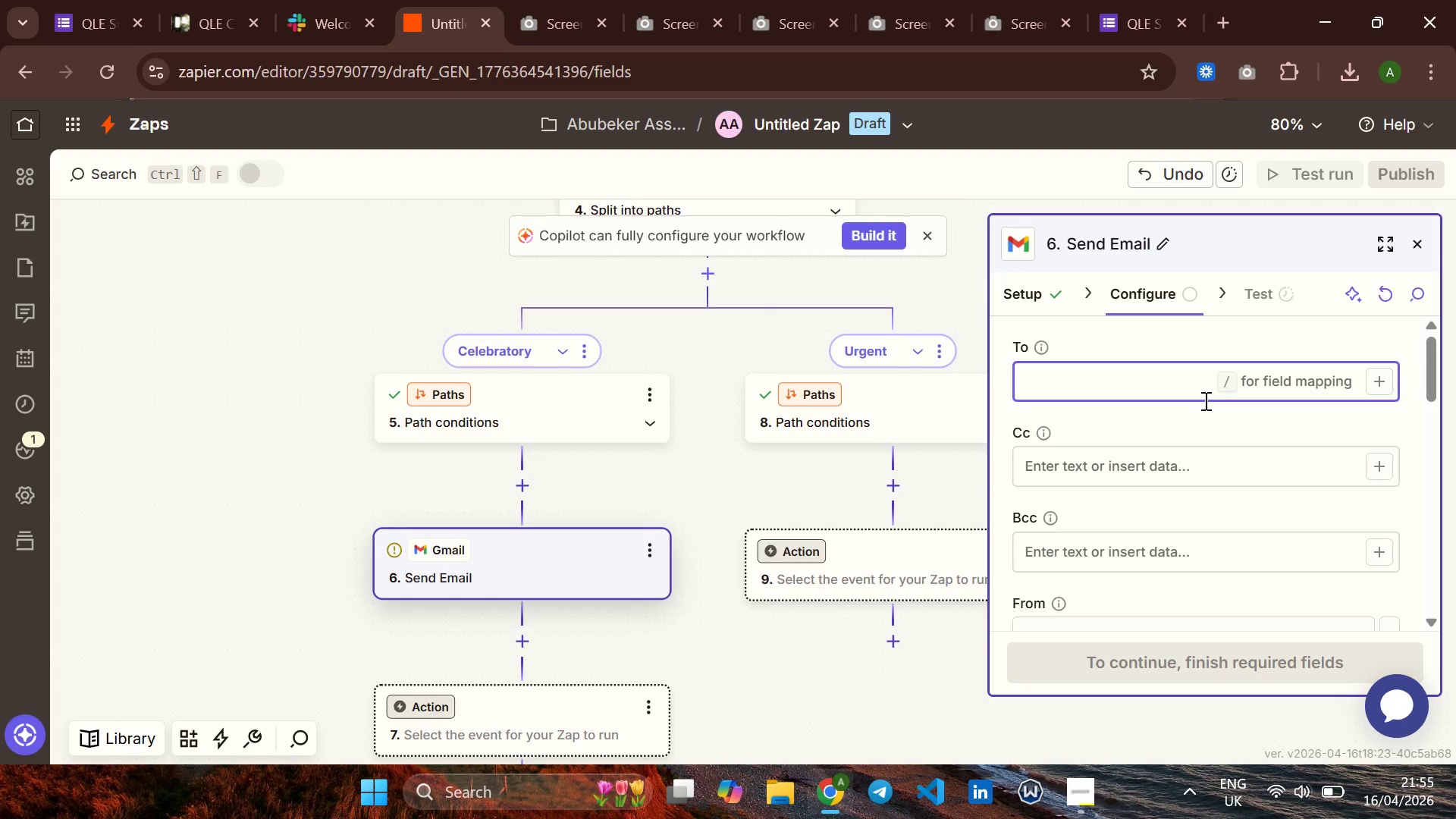 
wait(10.14)
 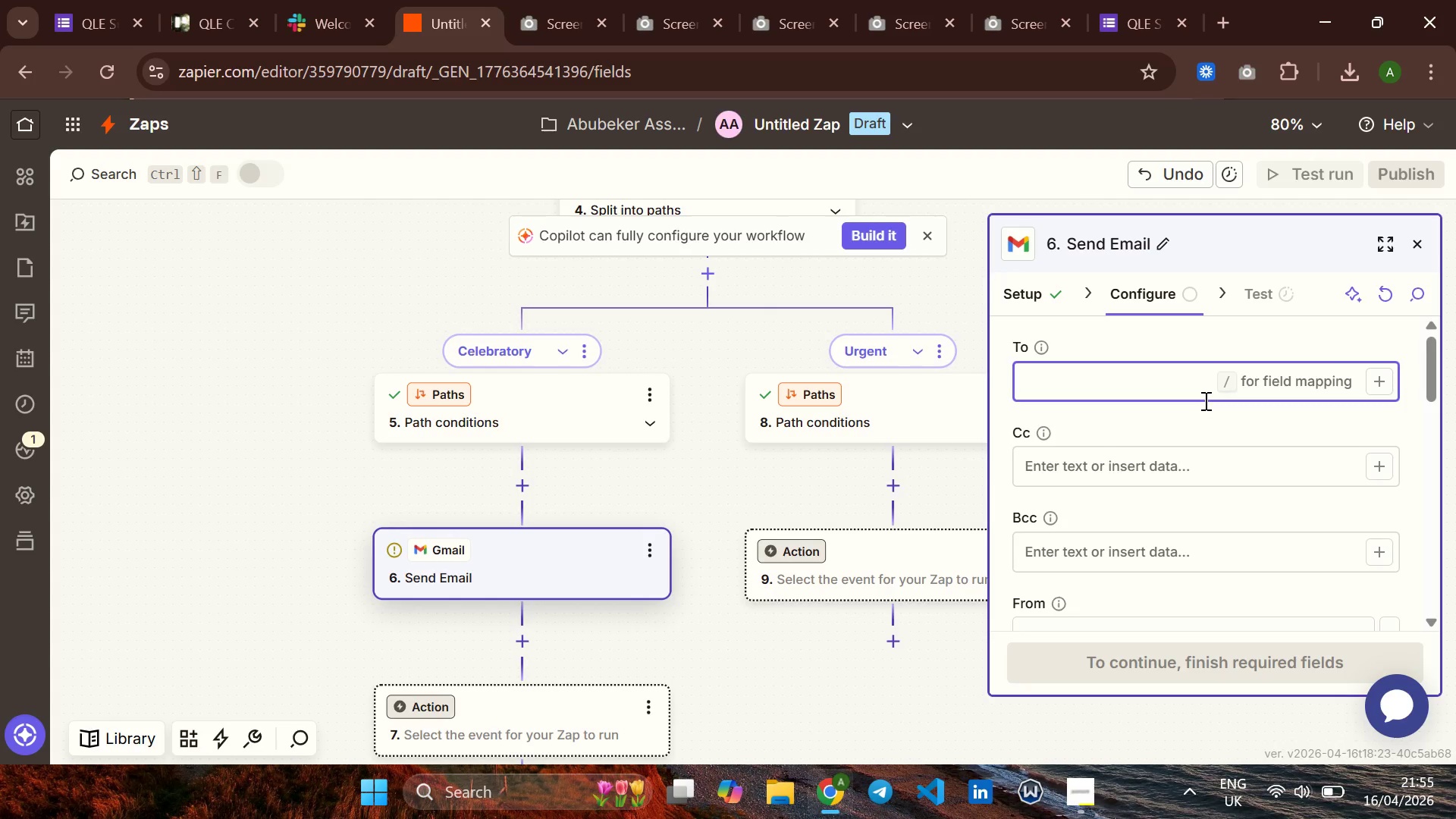 
left_click([1376, 390])
 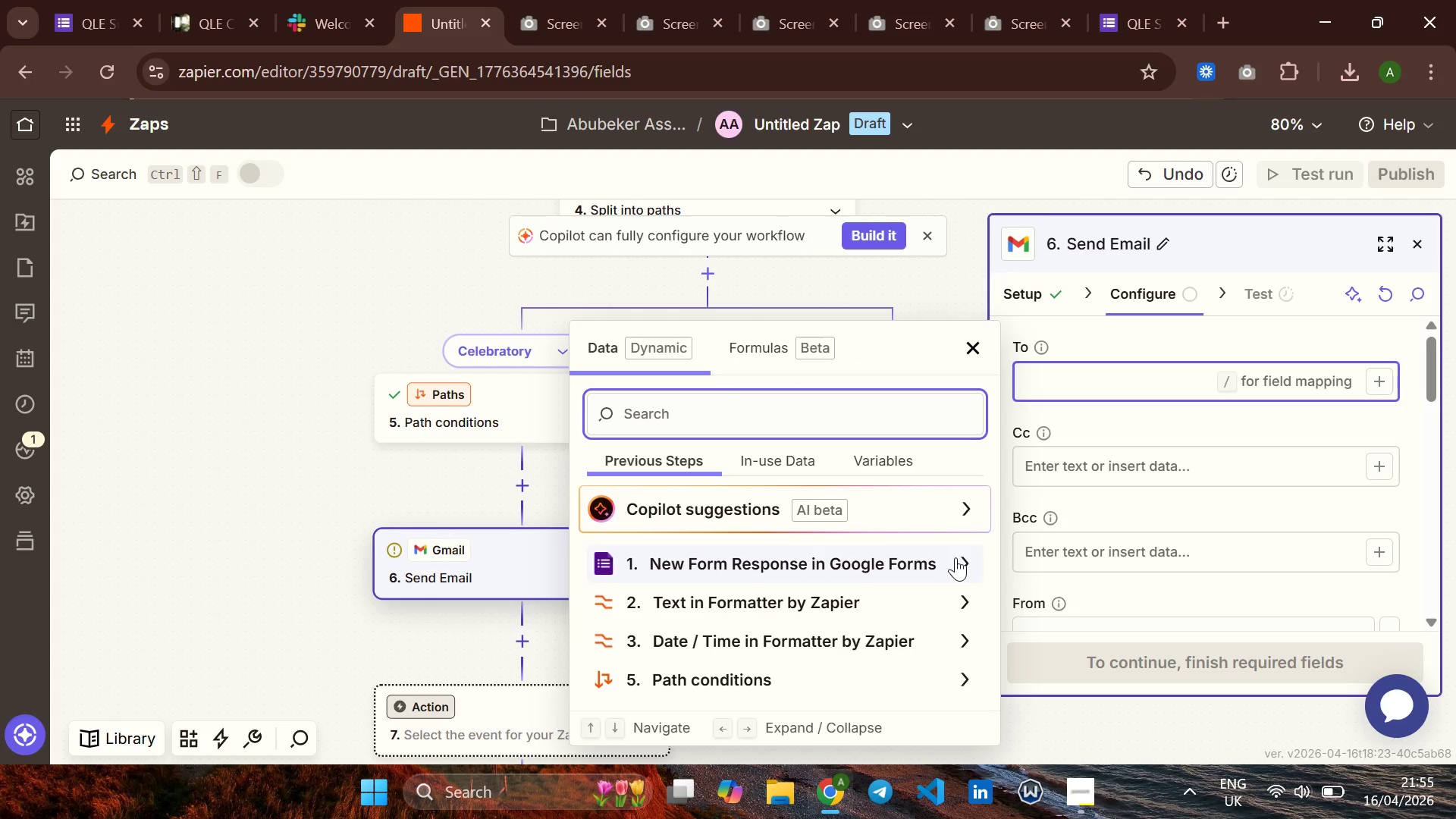 
left_click([960, 557])
 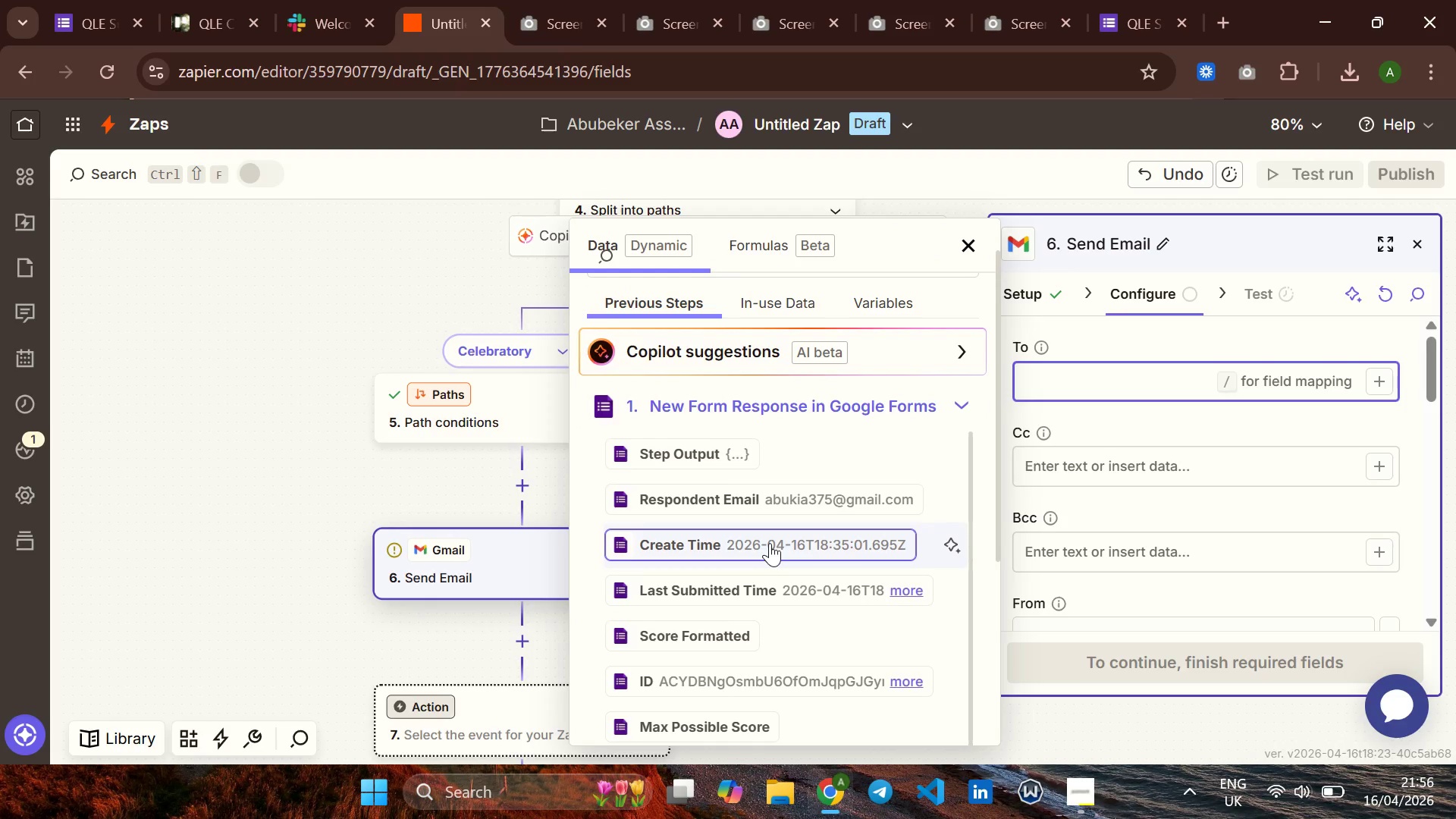 
wait(7.58)
 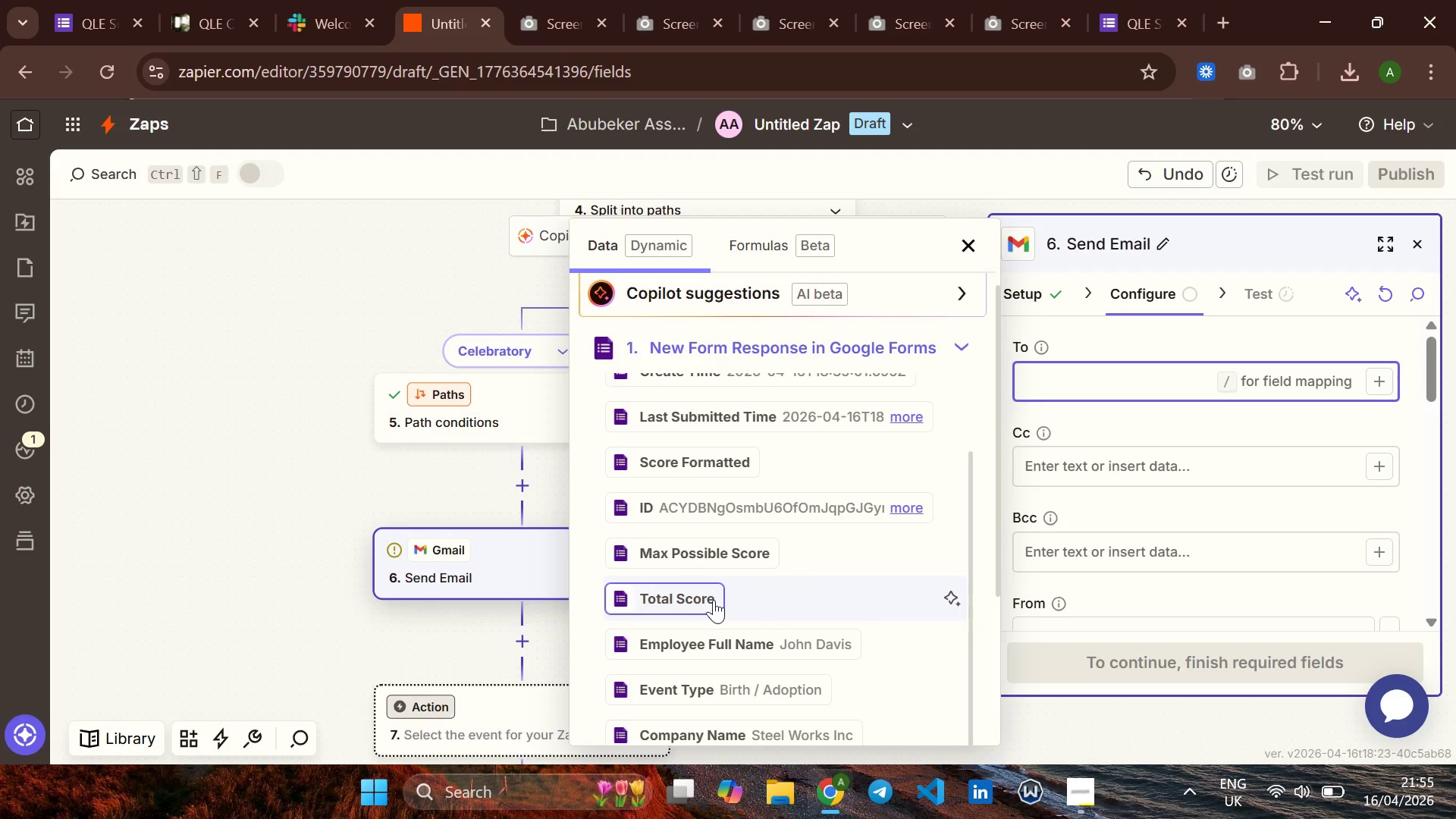 
left_click([672, 486])
 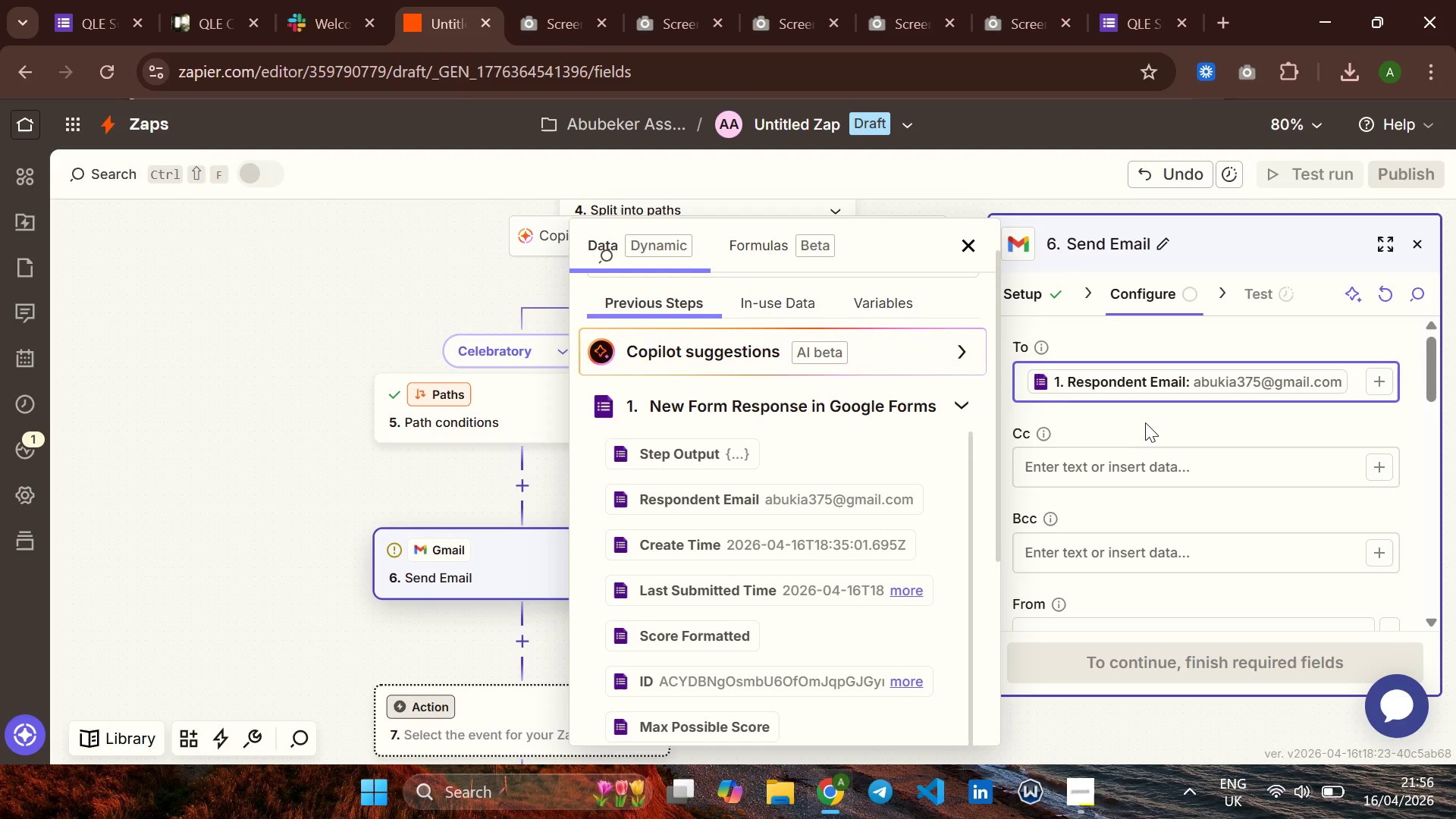 
left_click([1147, 422])
 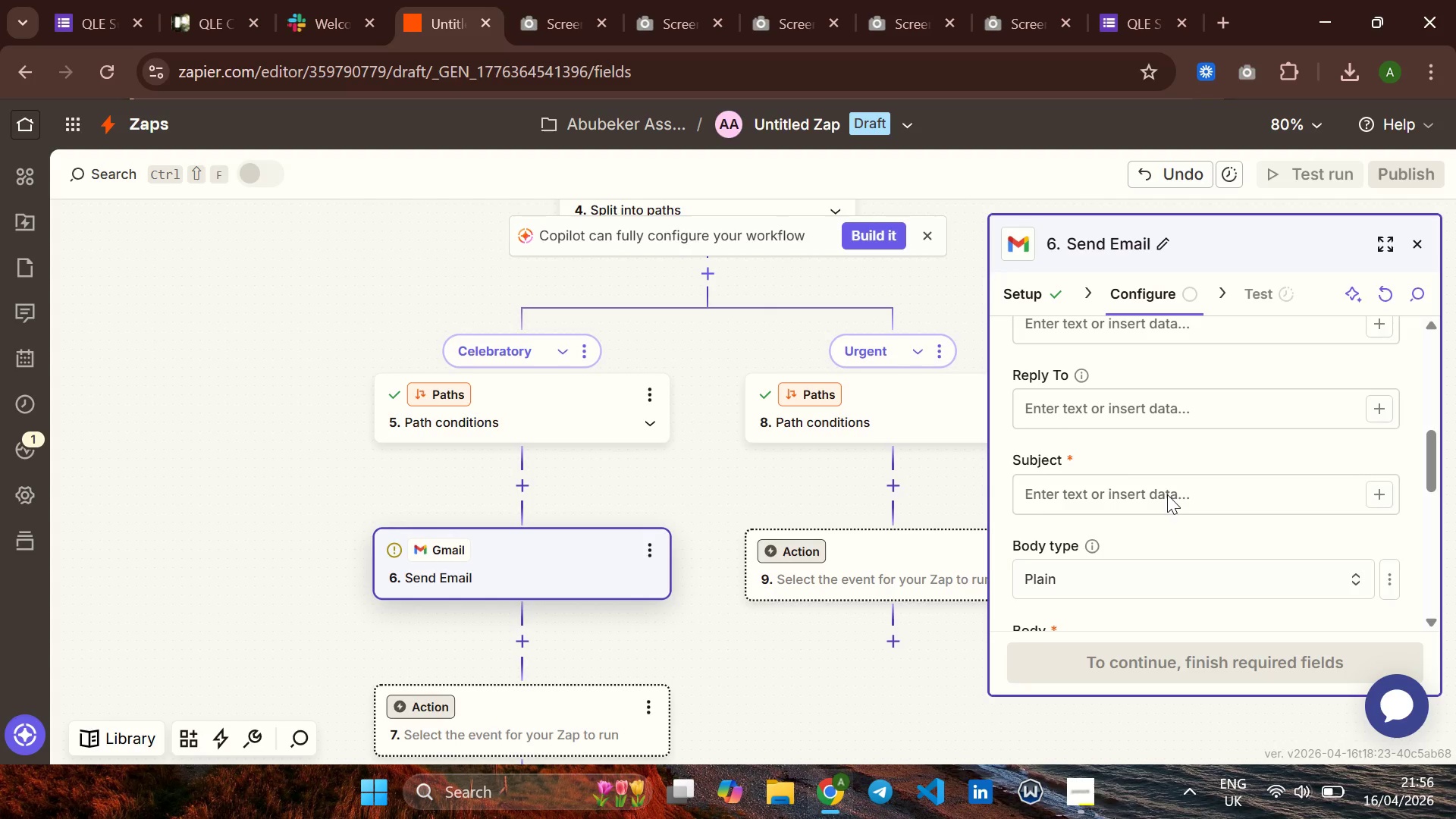 
wait(18.66)
 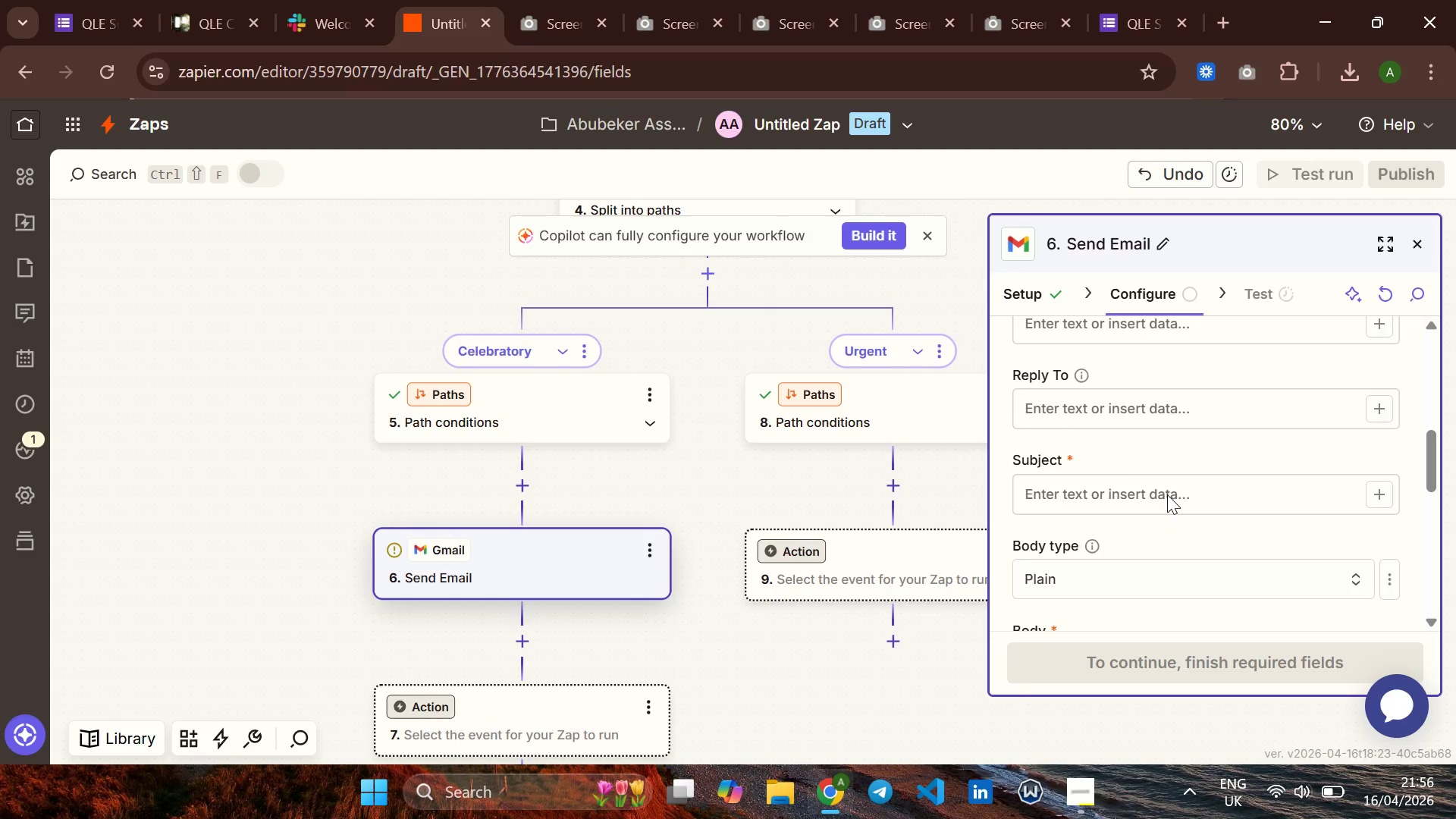 
left_click([1168, 500])
 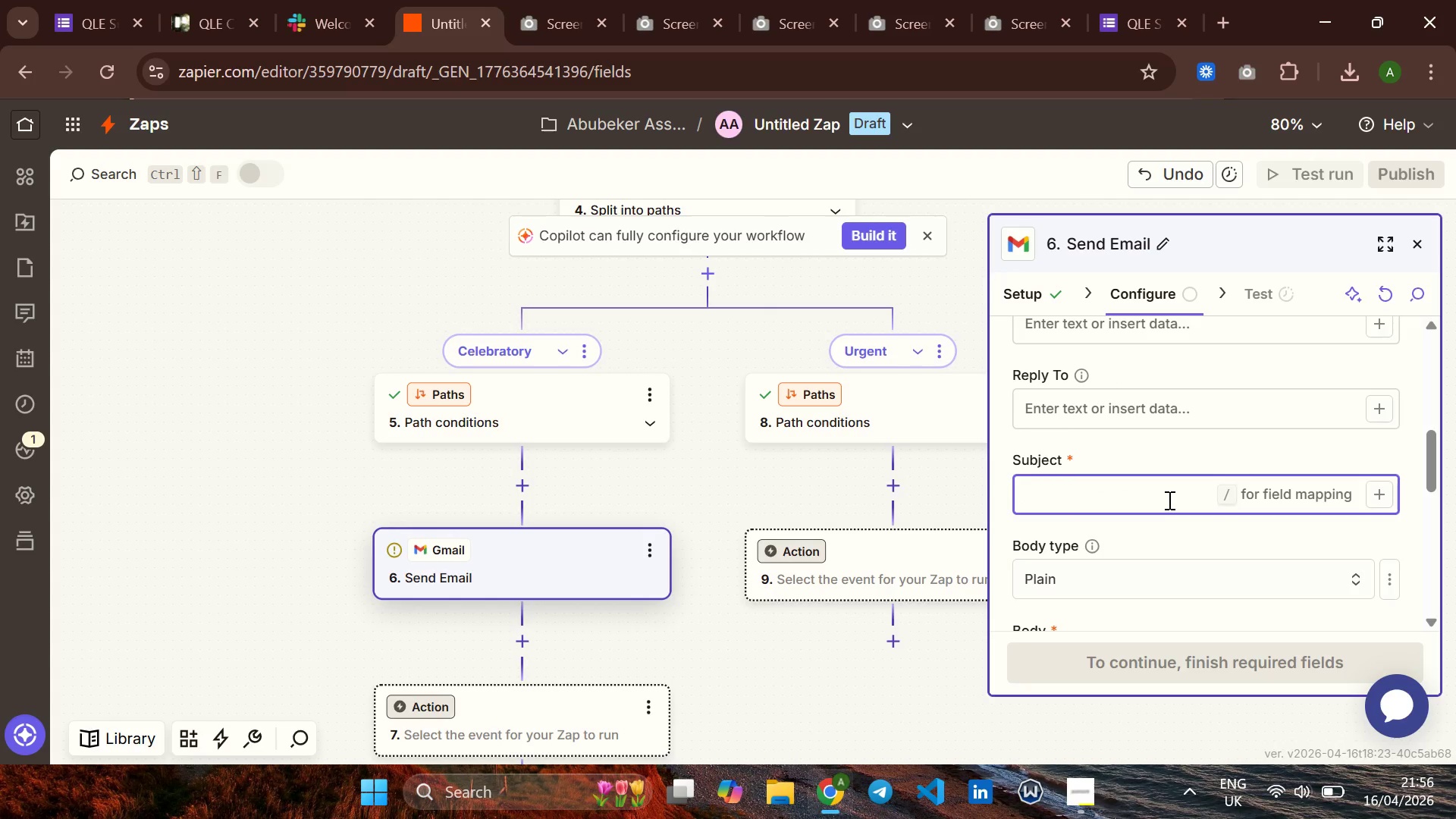 
type(Congratulation)
 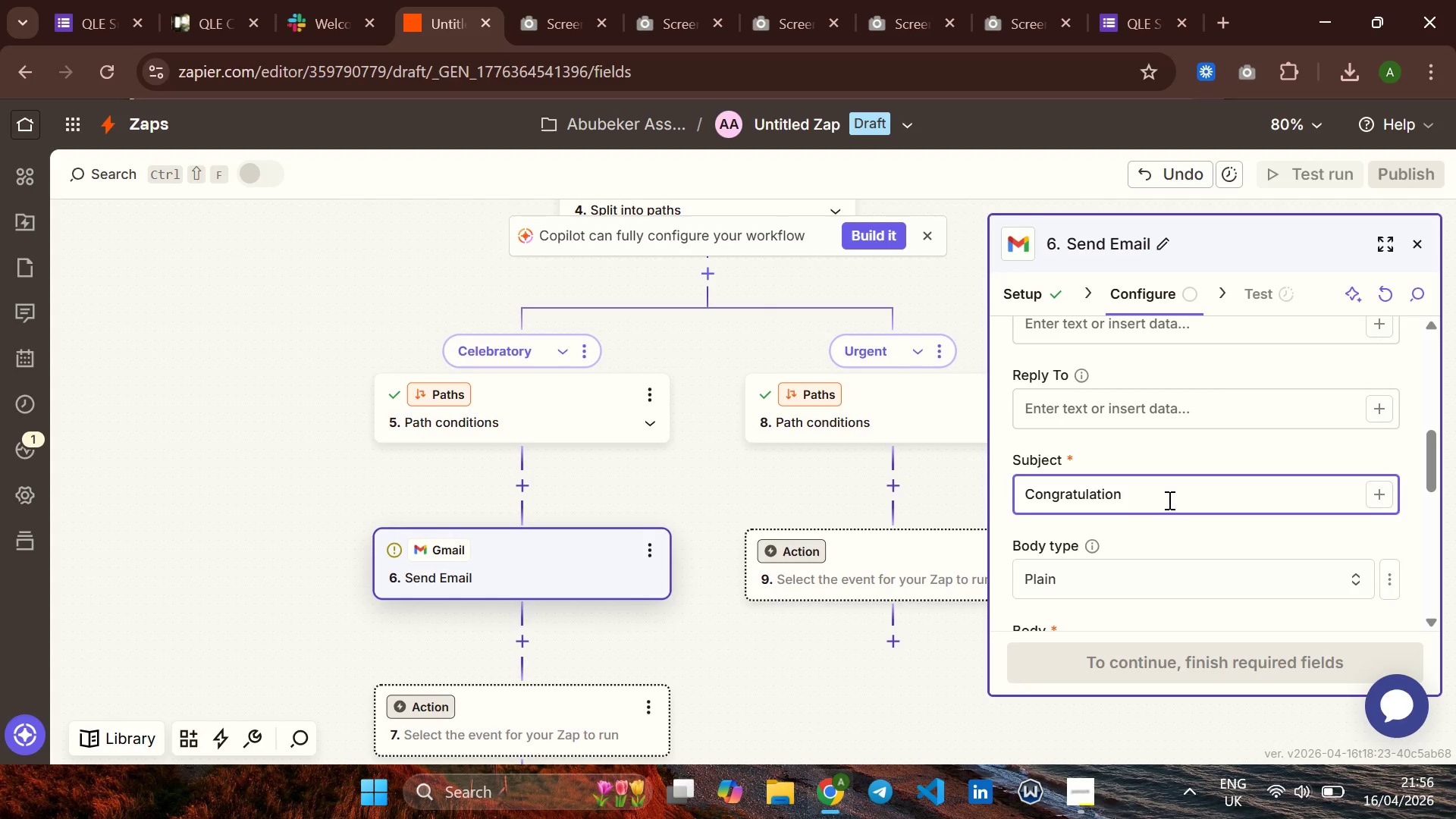 
wait(5.2)
 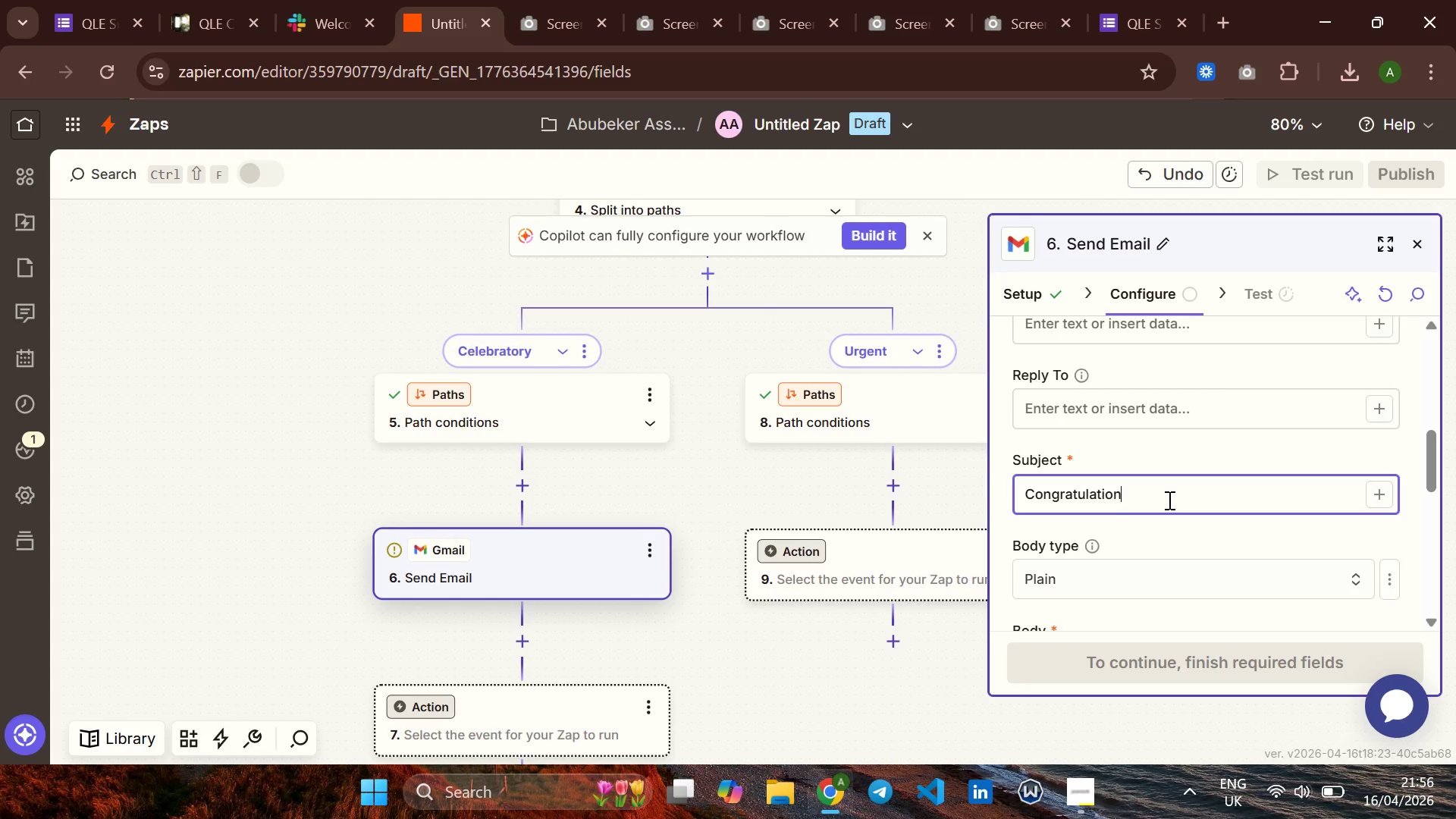 
type(- )
key(Backspace)
key(Backspace)
type( - your QLE )
 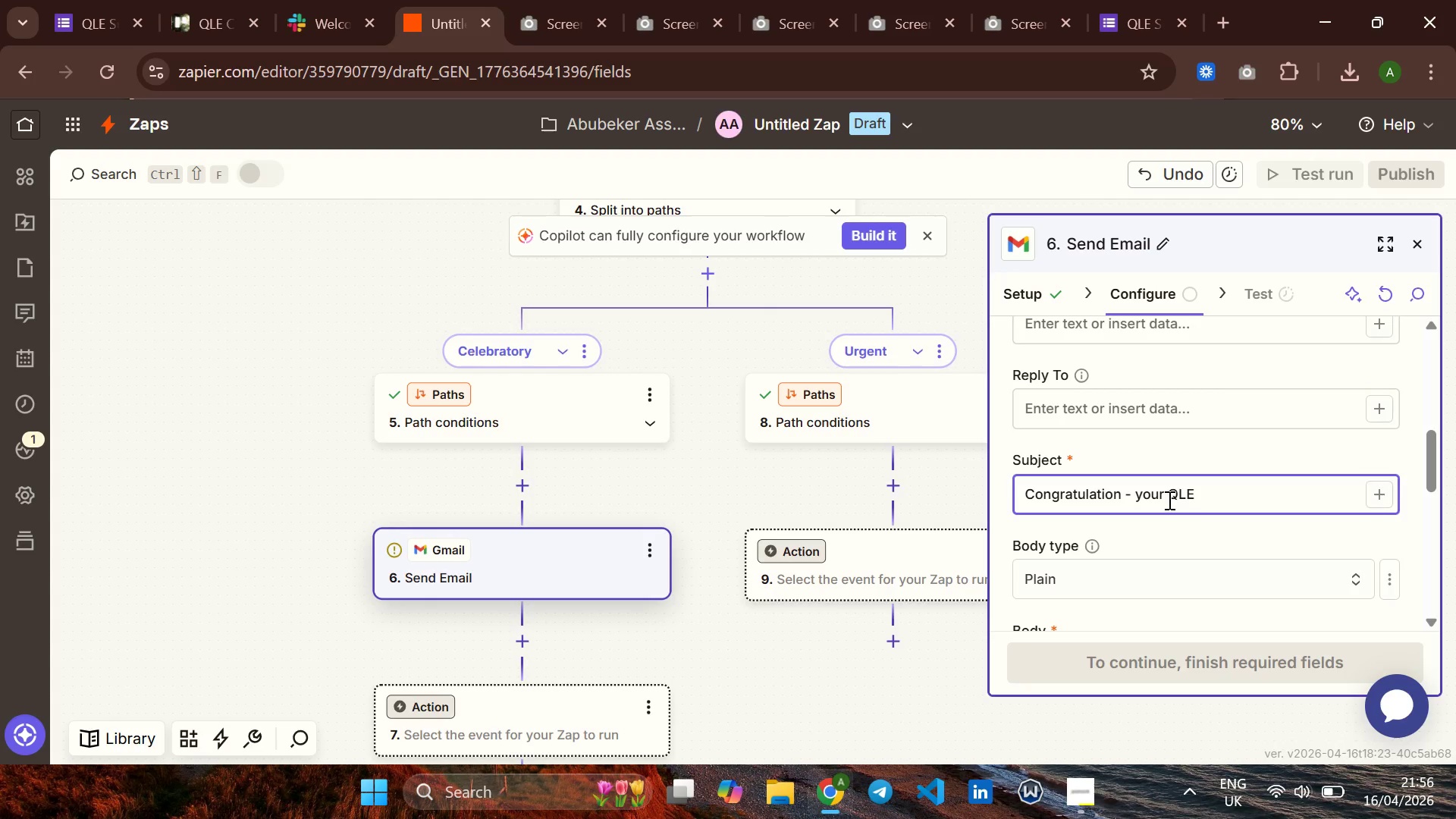 
wait(5.3)
 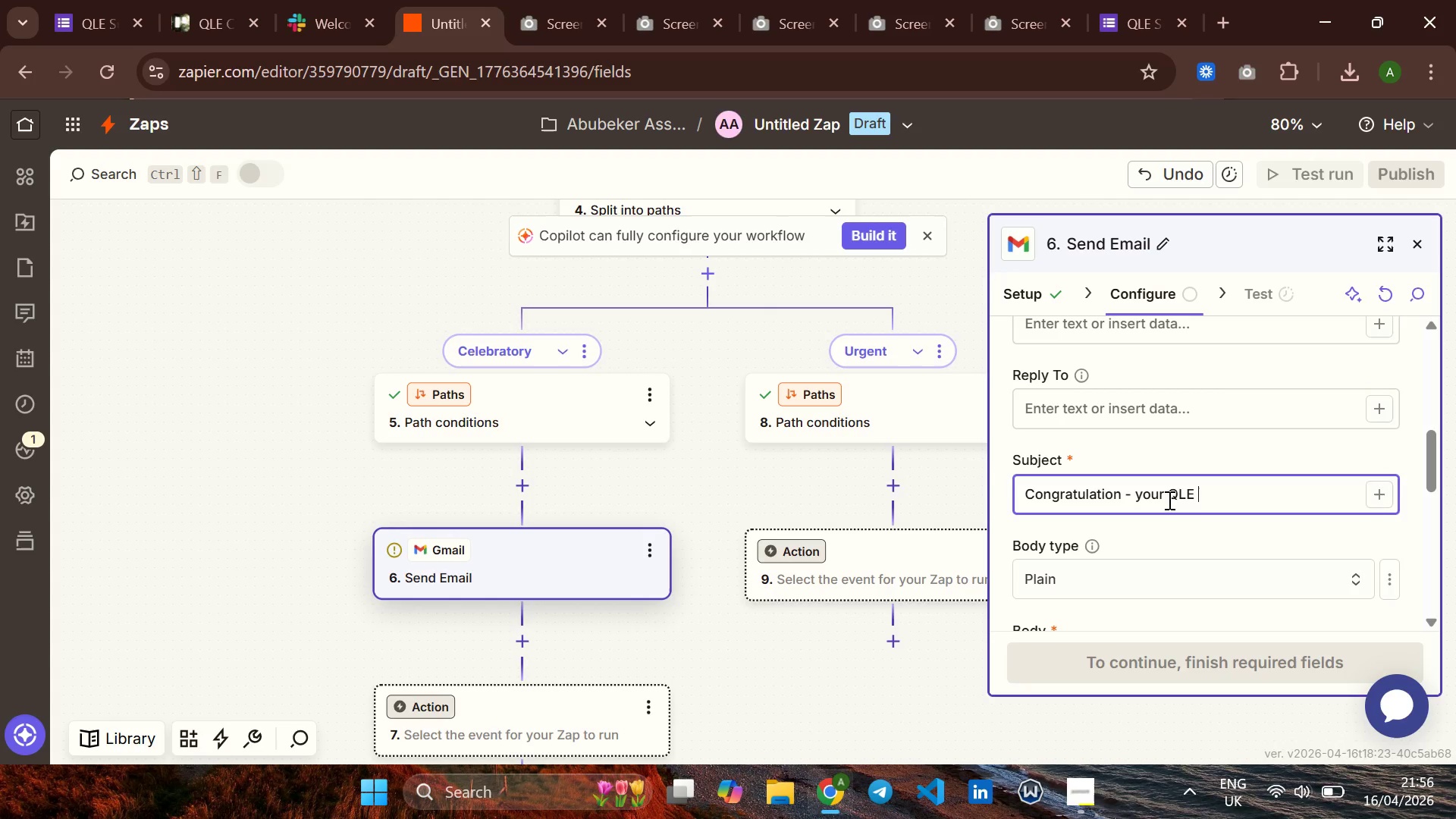 
type(Enrollment Wii)
key(Backspace)
type(ndow iS)
key(Backspace)
key(Backspace)
type(is now opem)
key(Backspace)
type(n)
 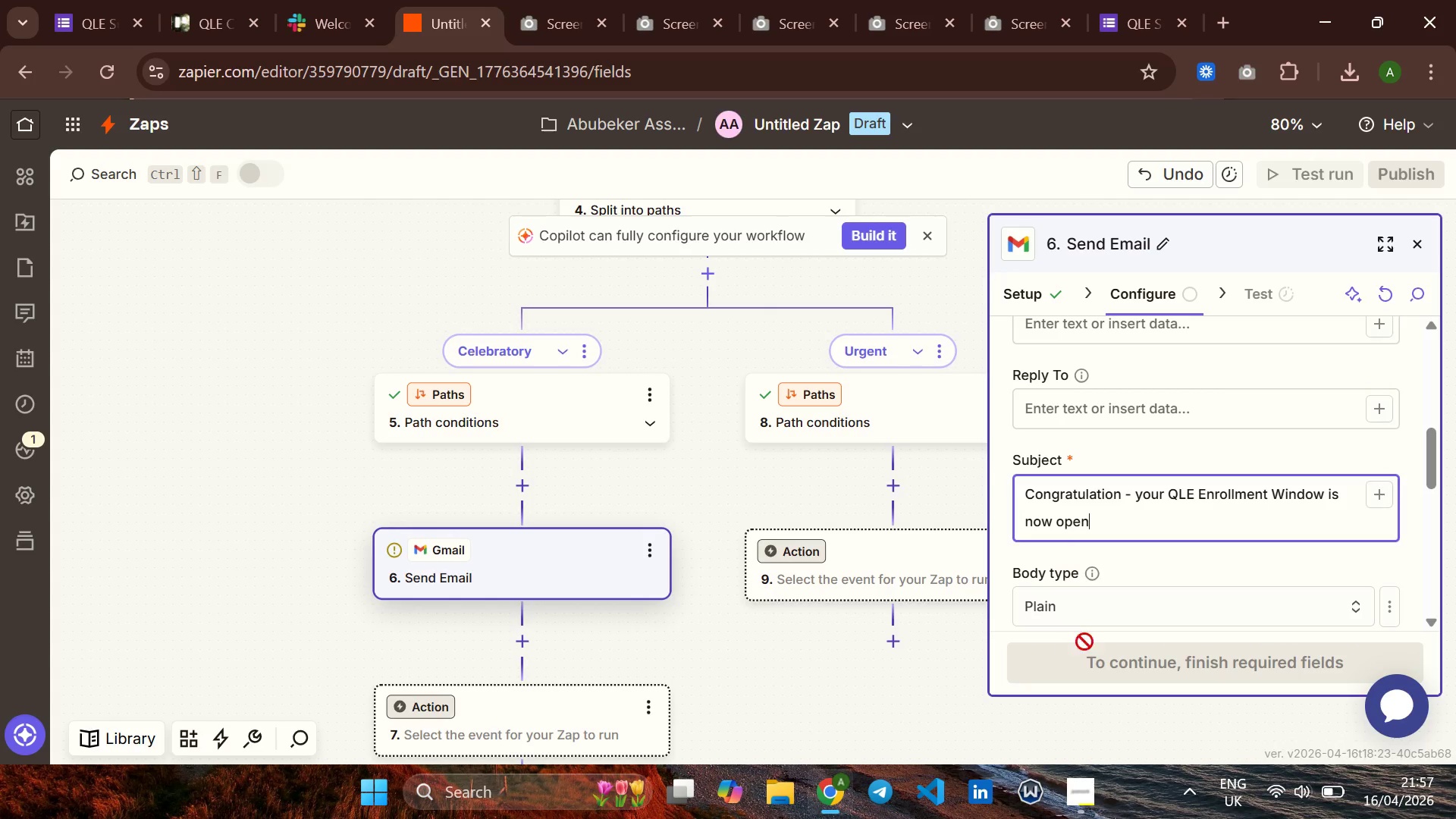 
wait(7.08)
 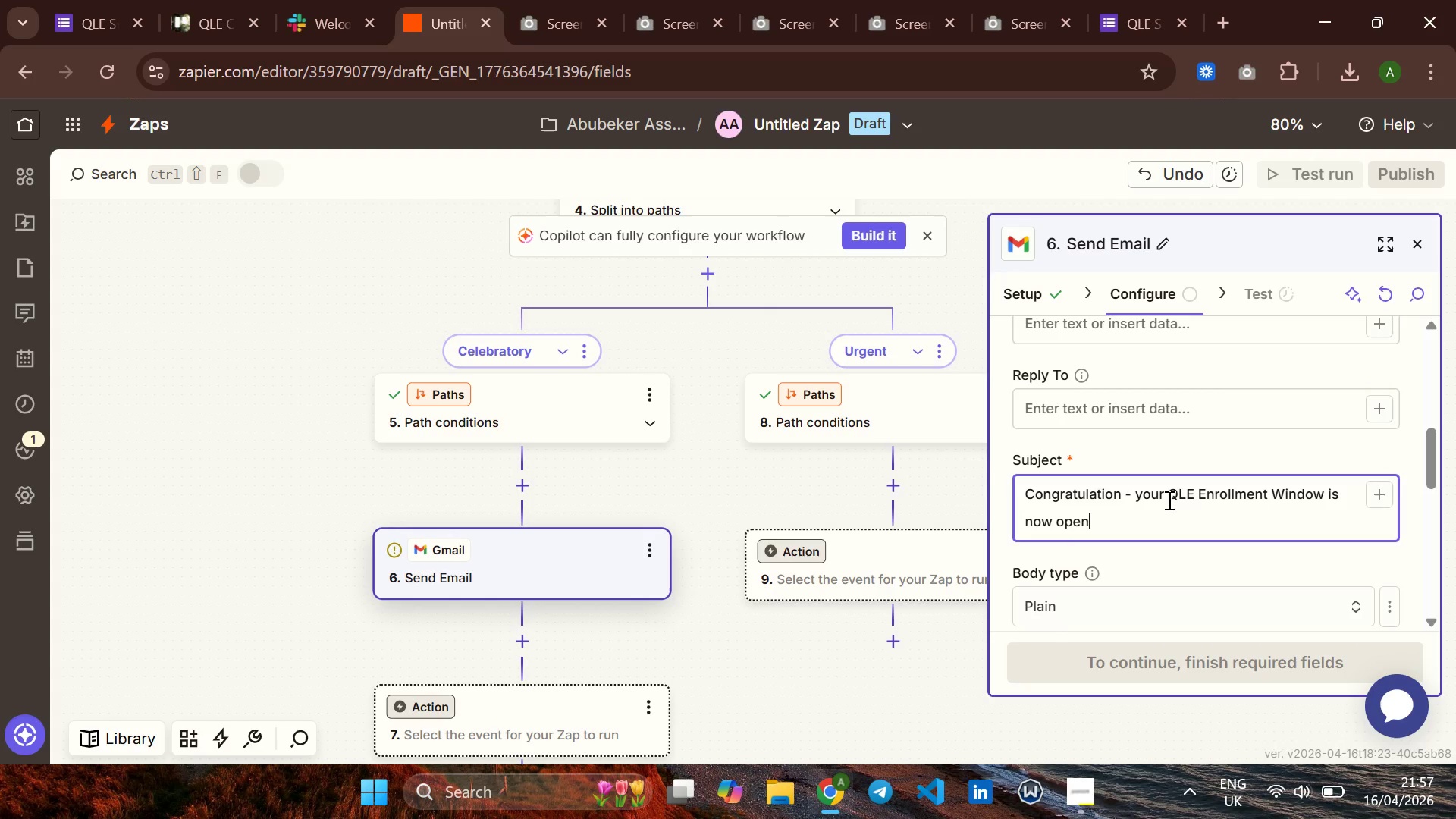 
left_click([1103, 603])
 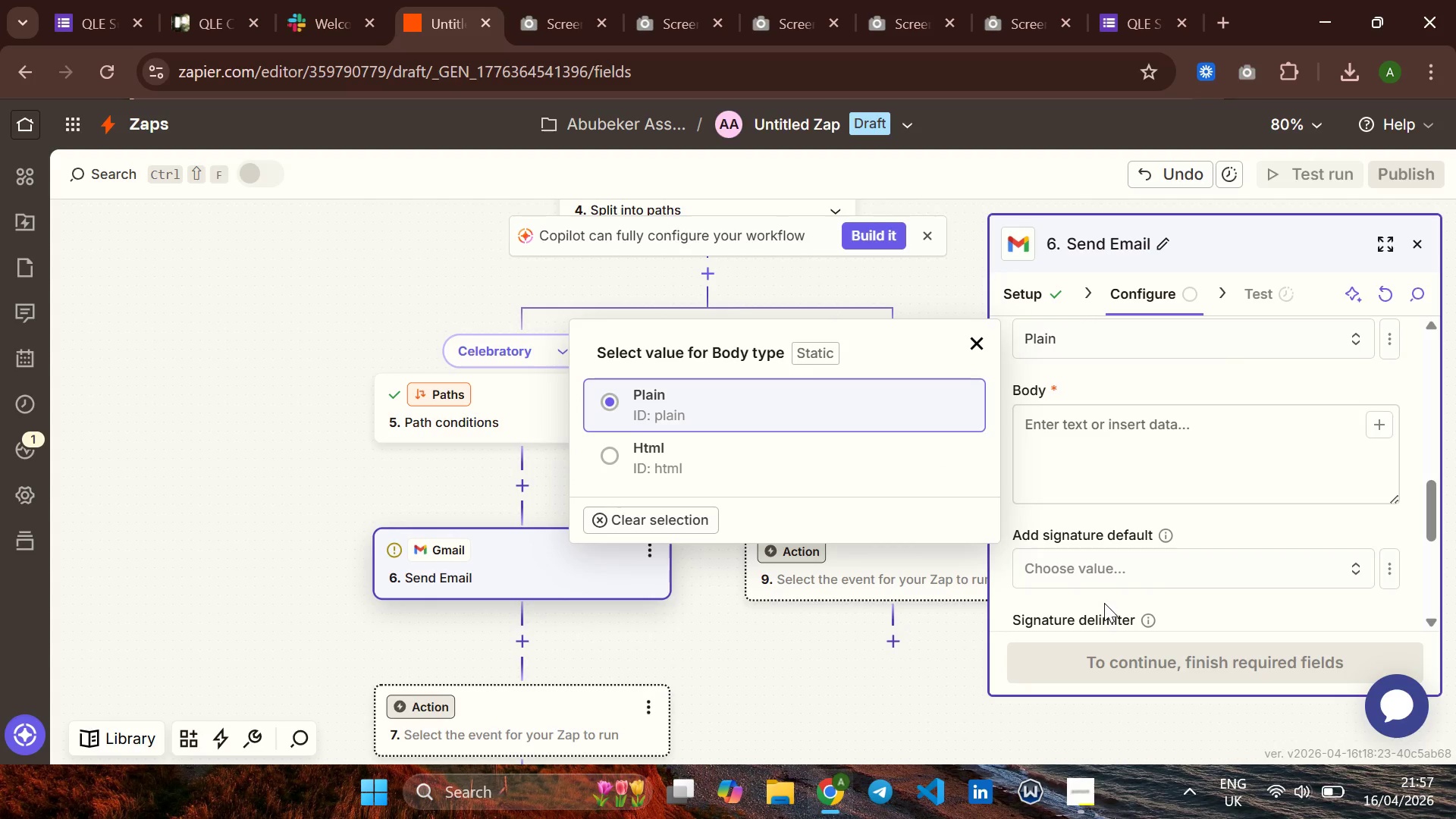 
wait(14.89)
 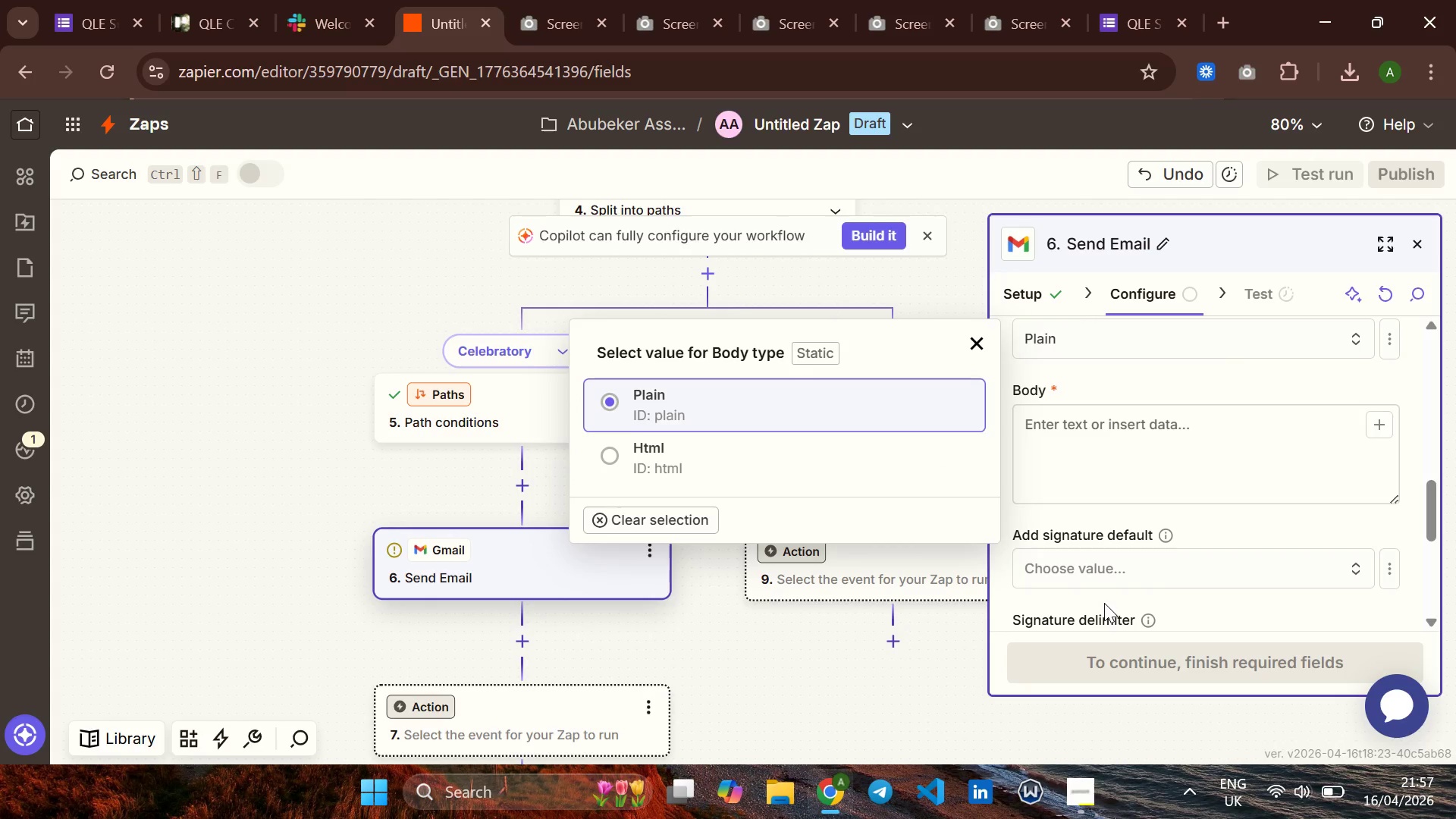 
left_click([1090, 441])
 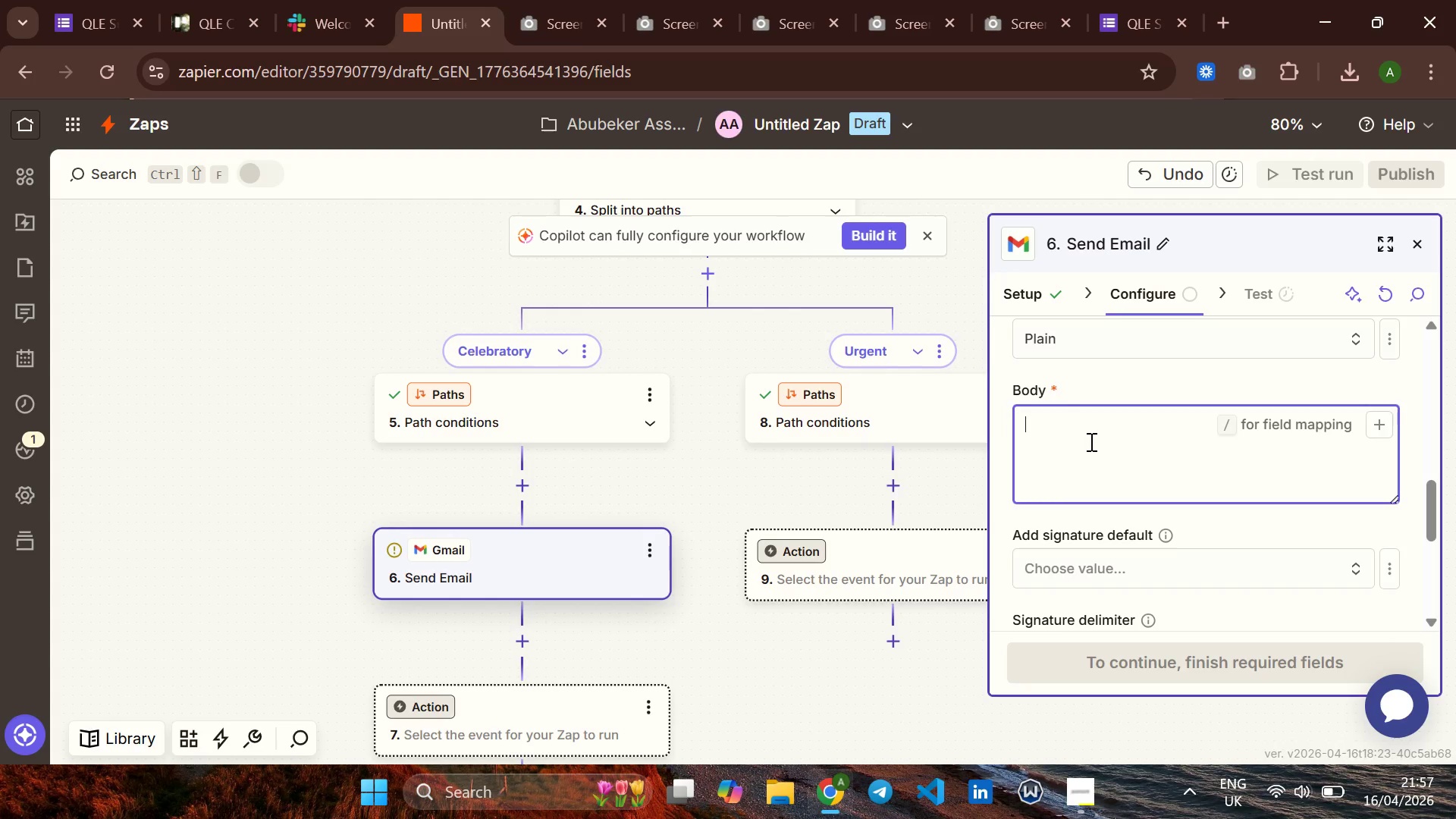 
type(d)
key(Backspace)
type(Dear {)
key(Backspace)
type([])
 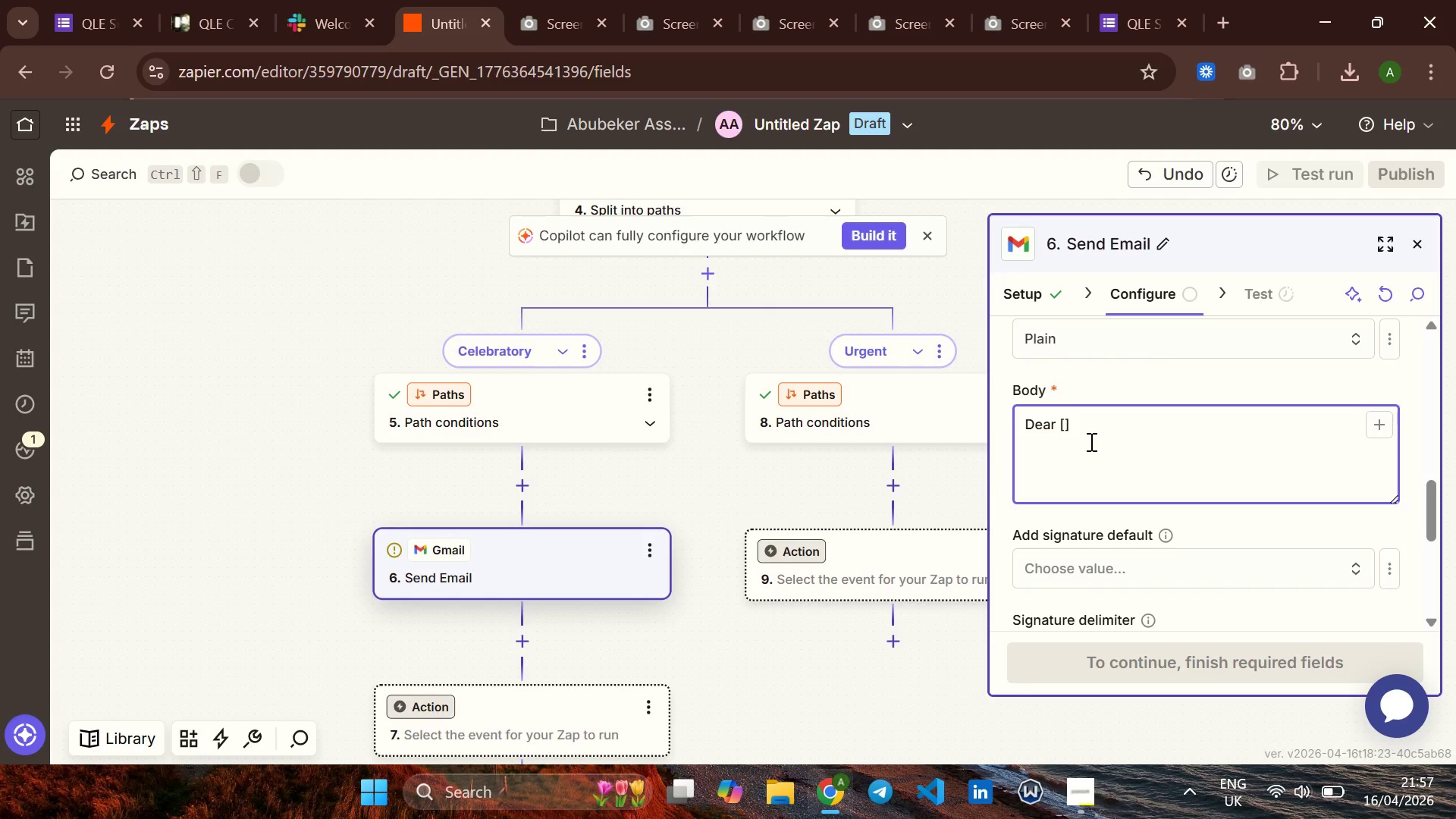 
key(ArrowLeft)
 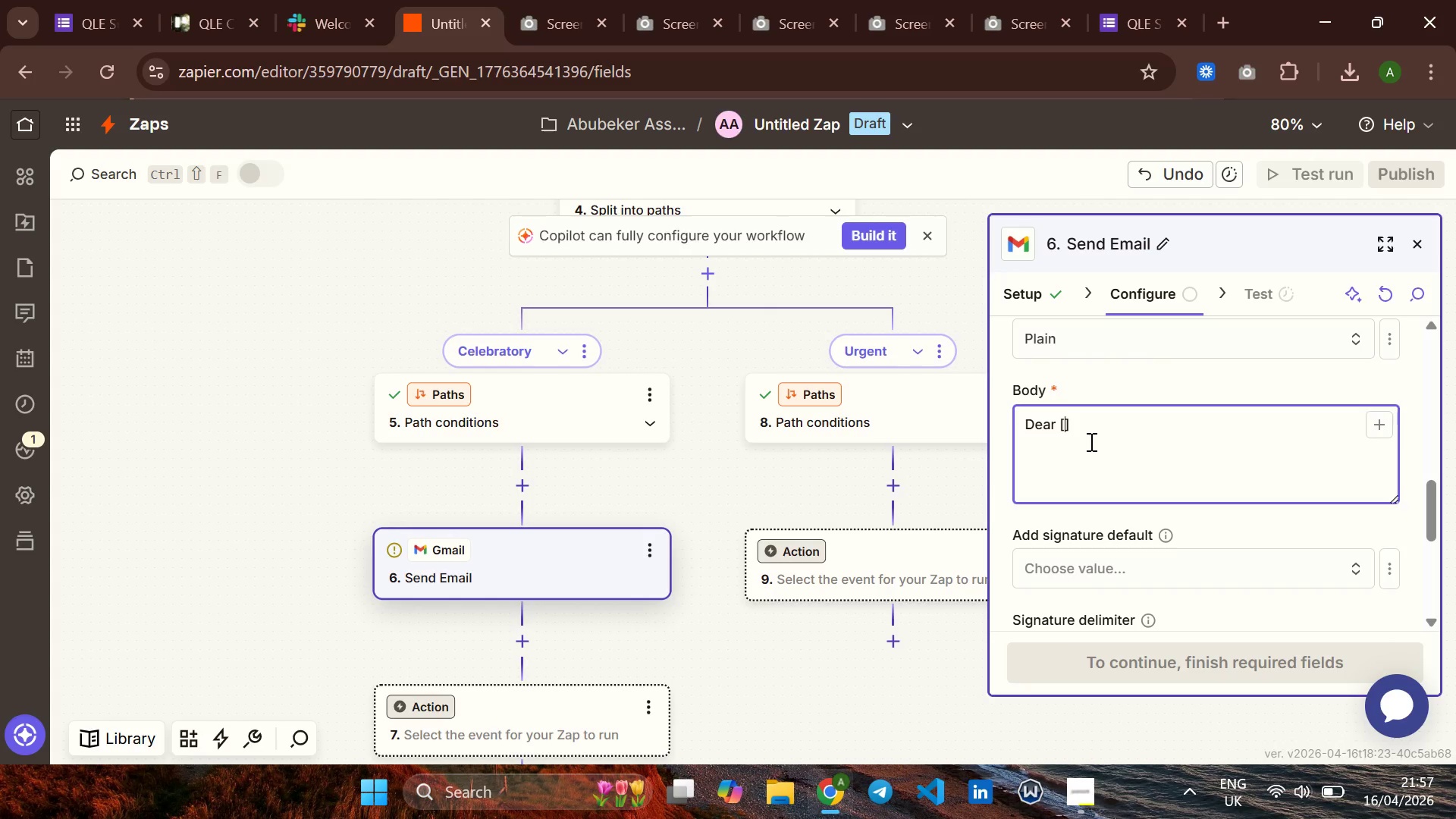 
type(Employ N mae )
key(Backspace)
key(Backspace)
key(Backspace)
key(Backspace)
key(Backspace)
type(ame )
key(Backspace)
 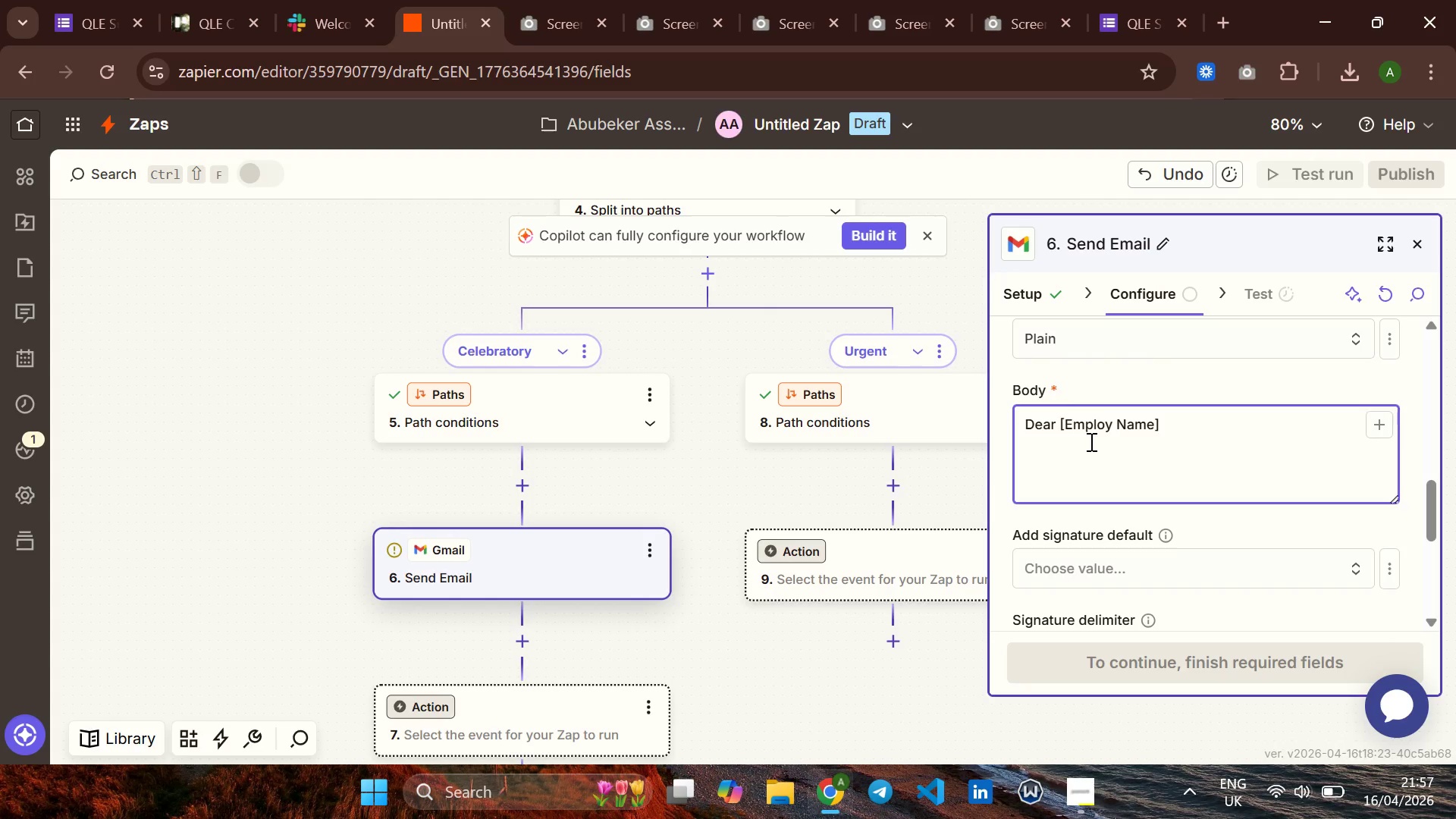 
key(ArrowRight)
 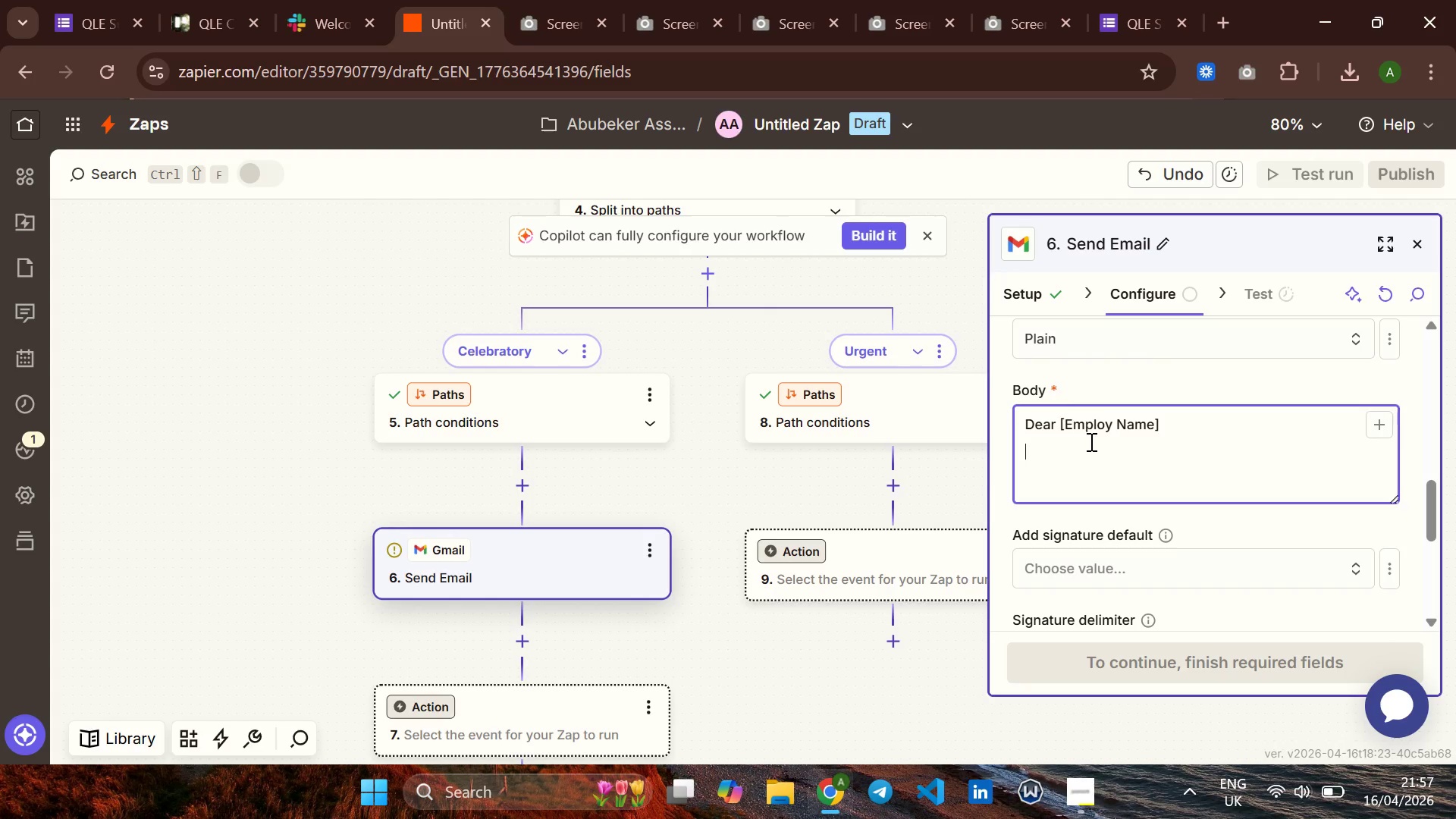 
key(Enter)
 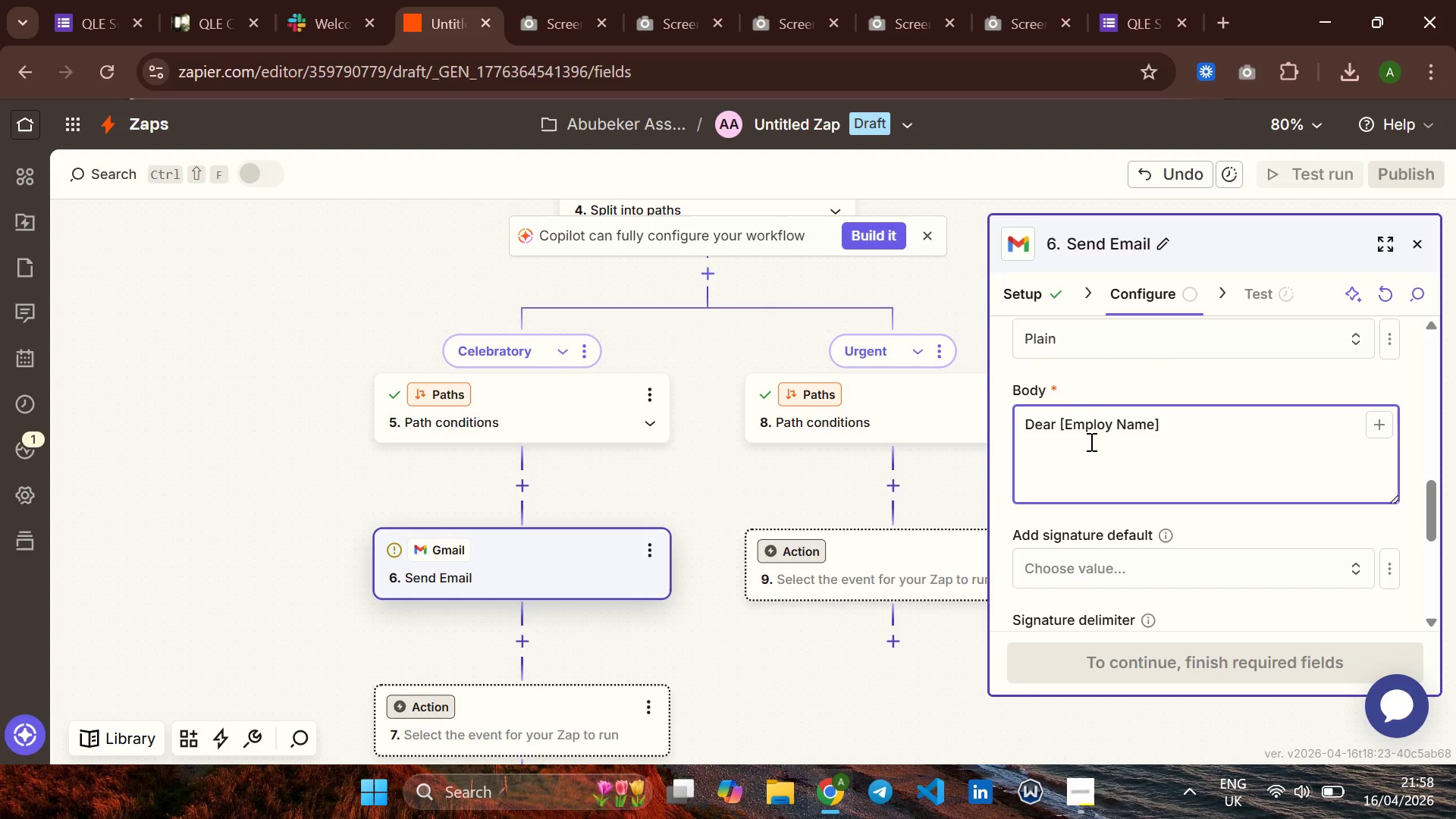 
type( )
key(Backspace)
type(Congratulation )
 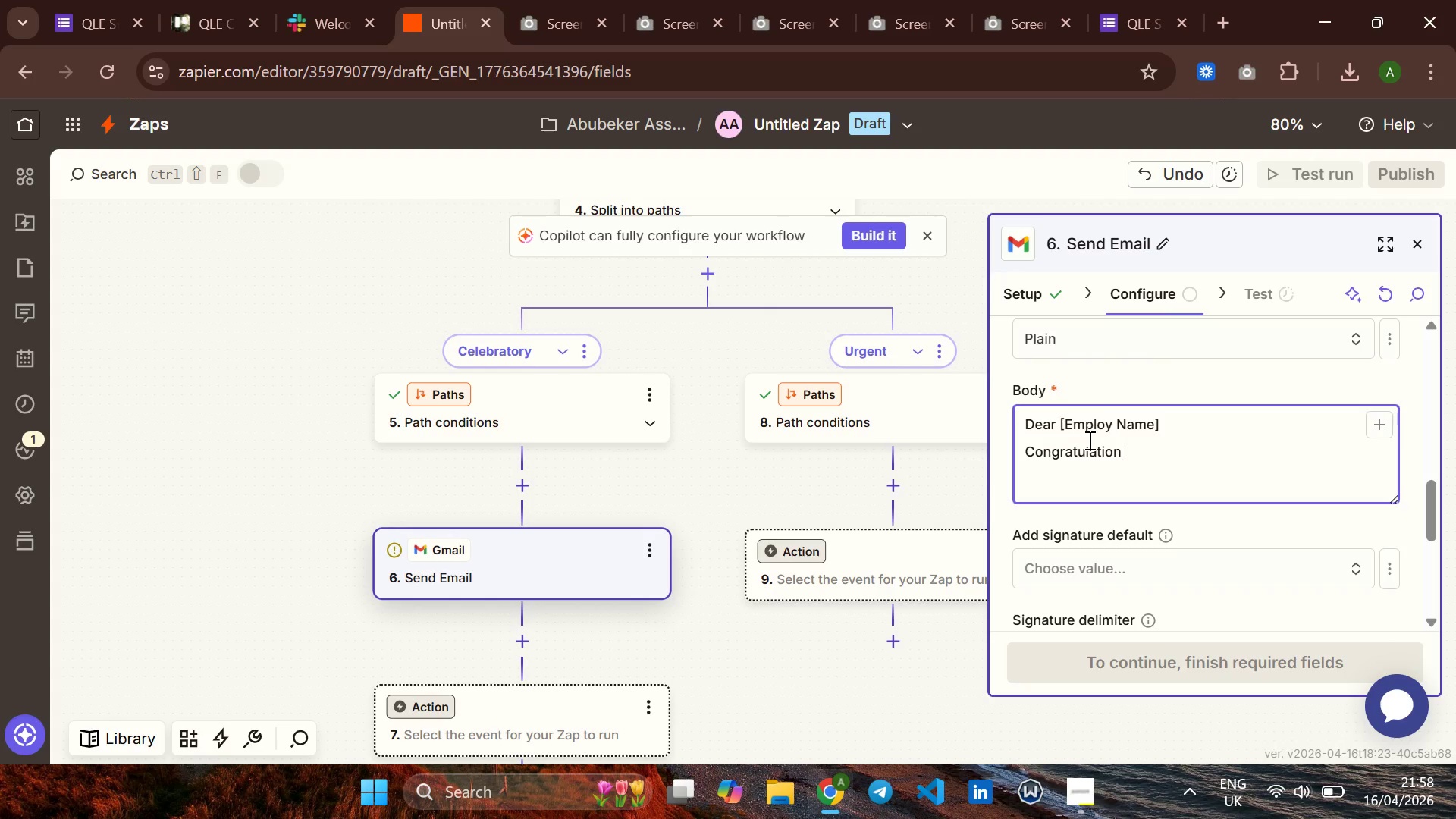 
type(onyour recent )
 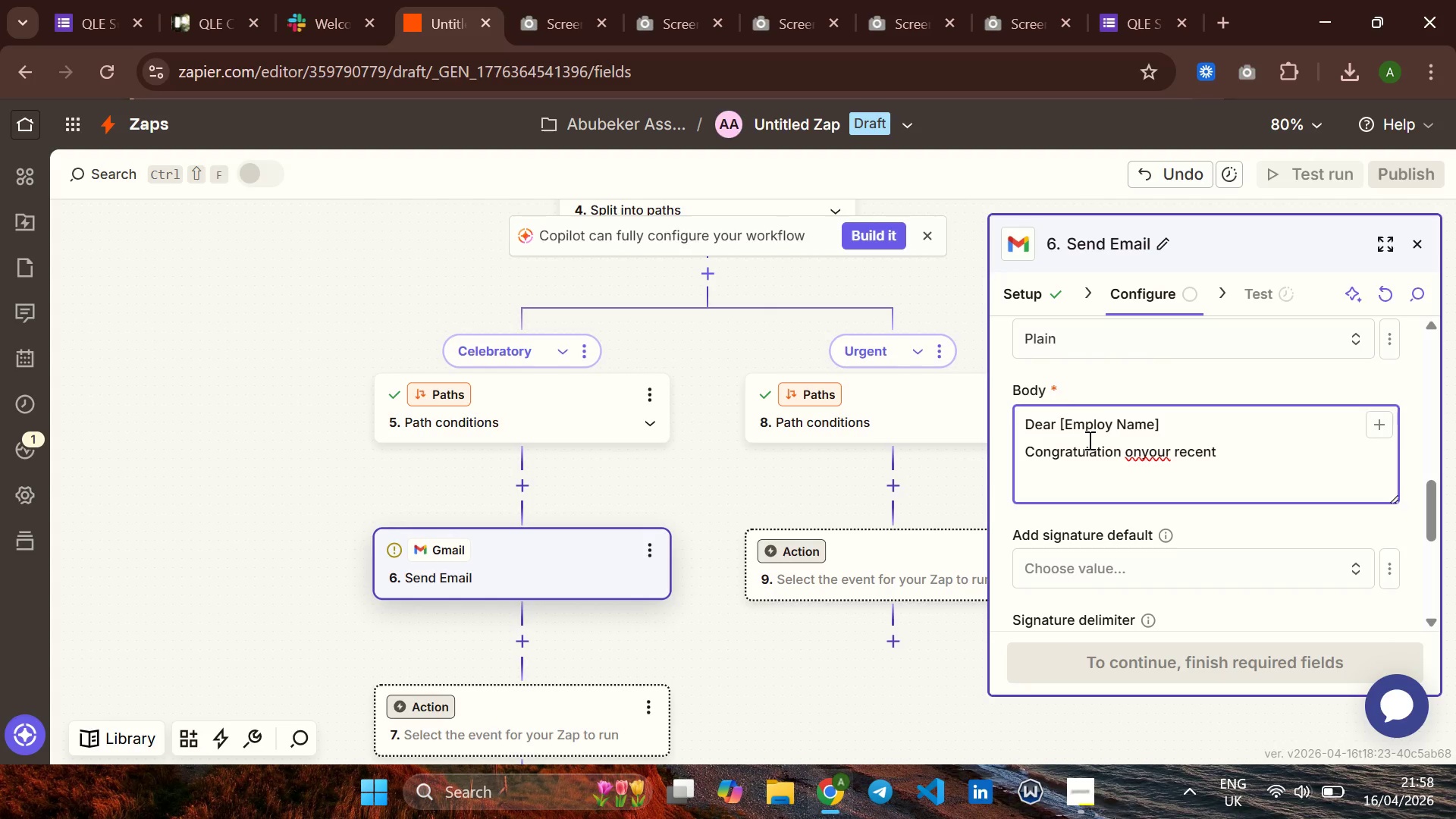 
hold_key(key=ArrowLeft, duration=1.0)
 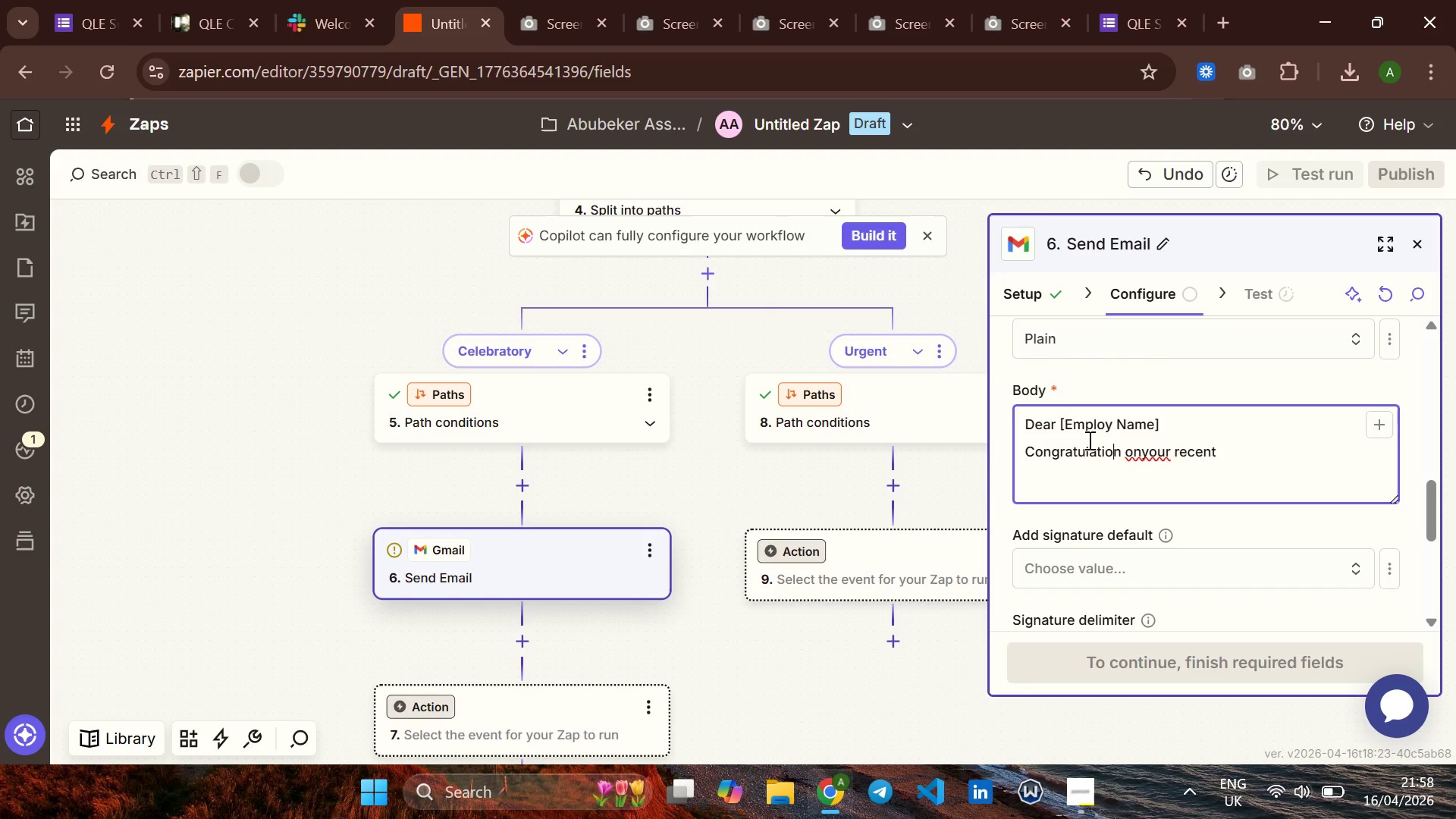 
key(ArrowRight)
 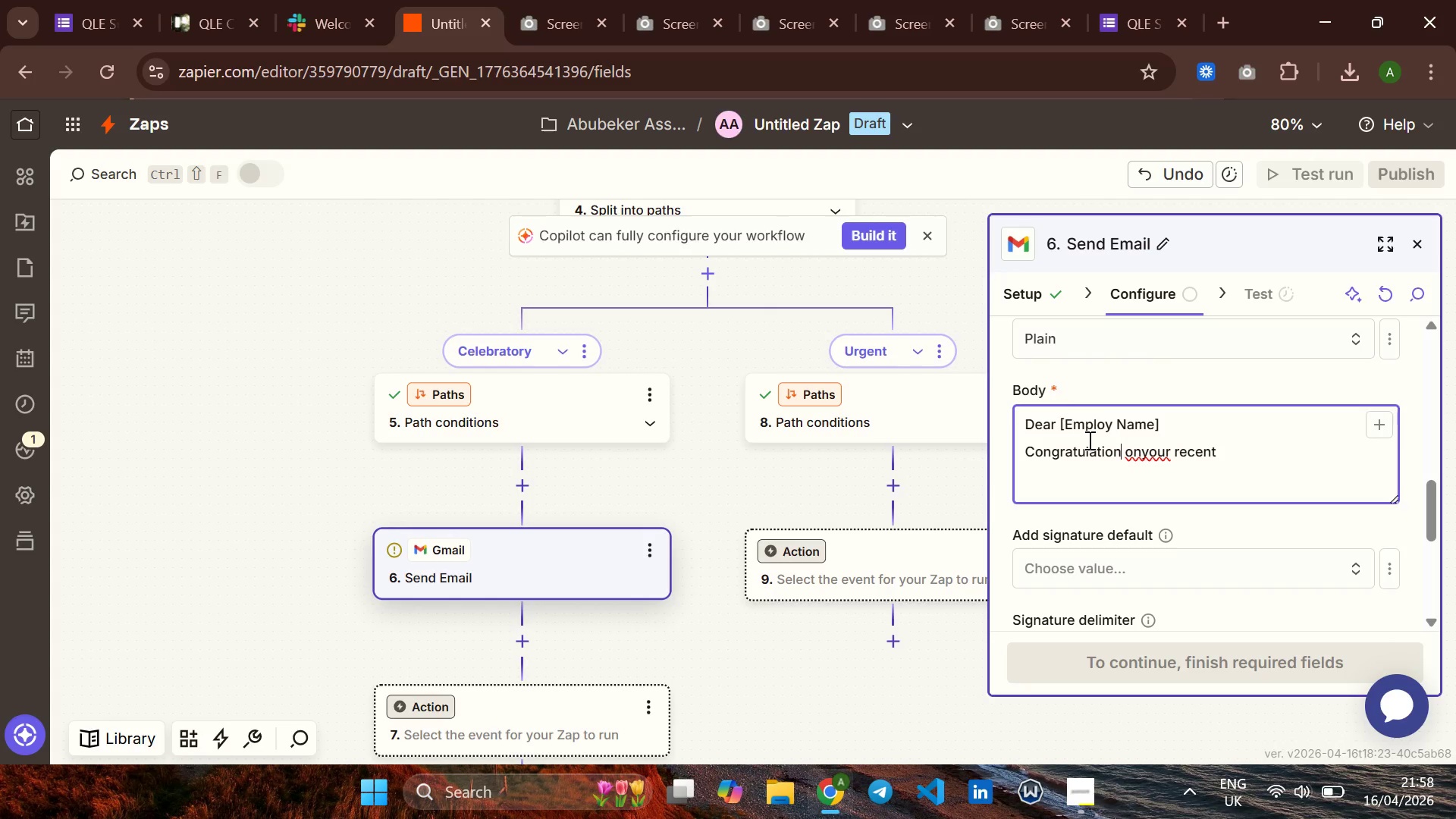 
key(ArrowRight)
 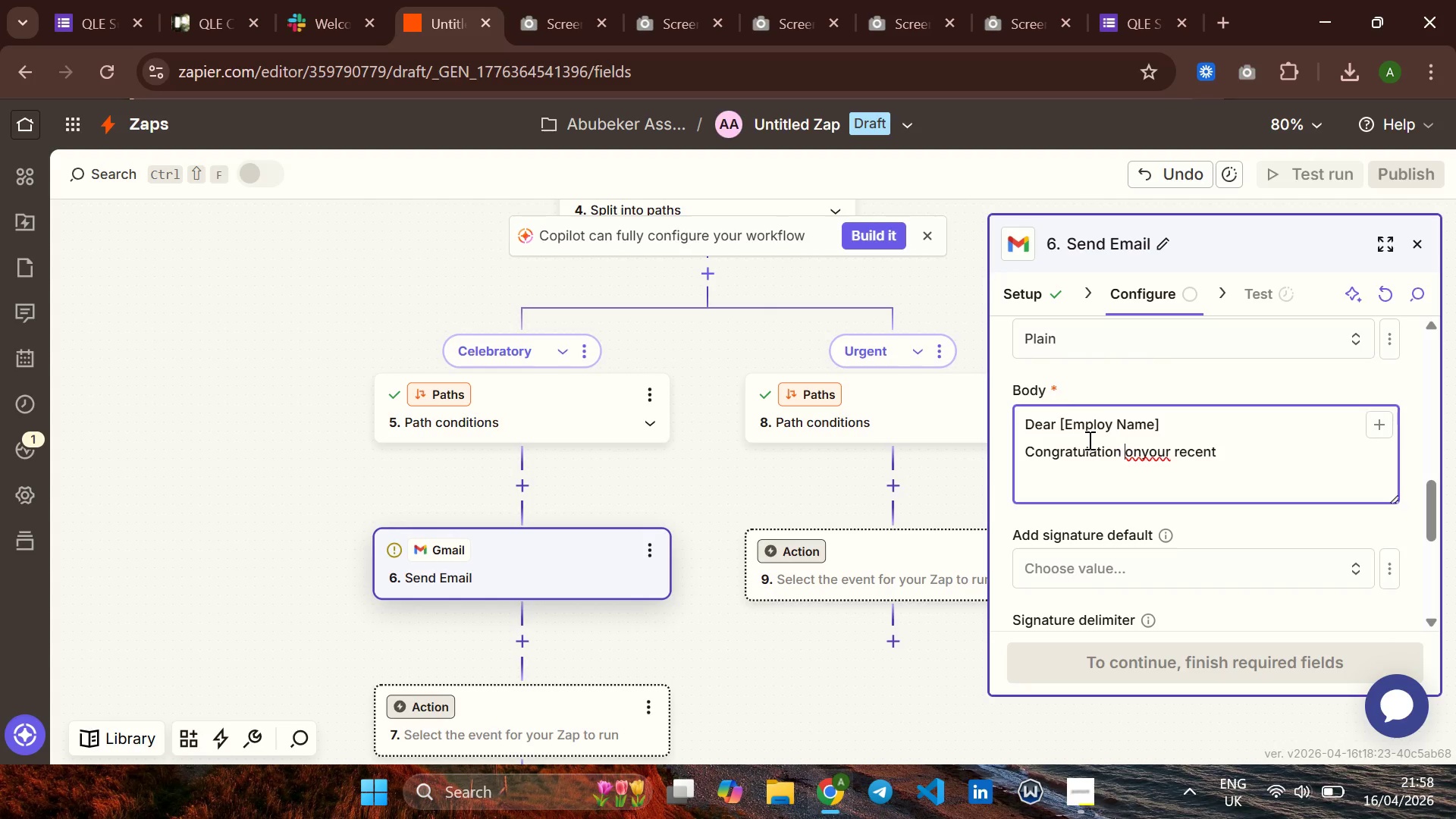 
key(ArrowRight)
 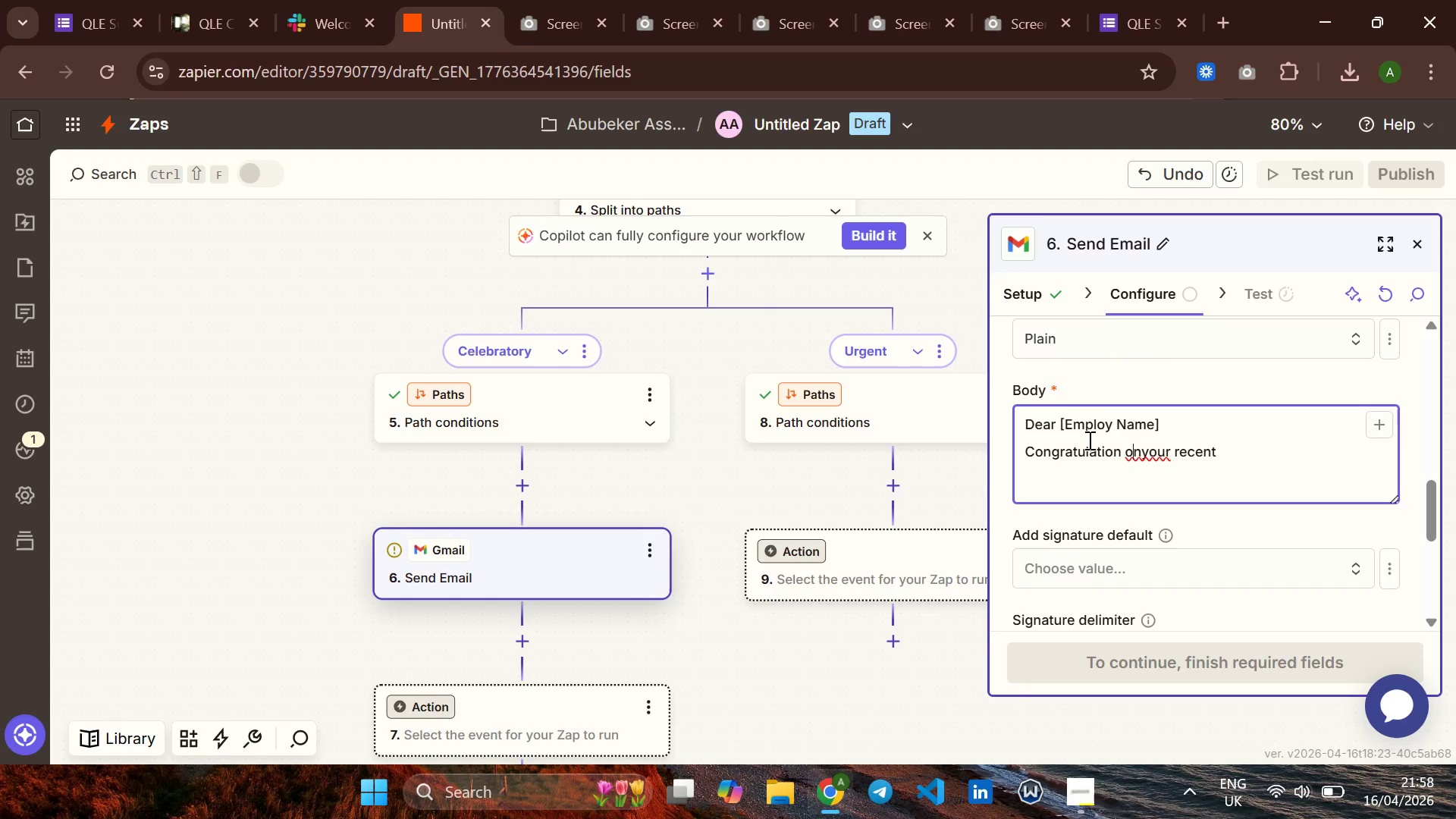 
key(ArrowRight)
 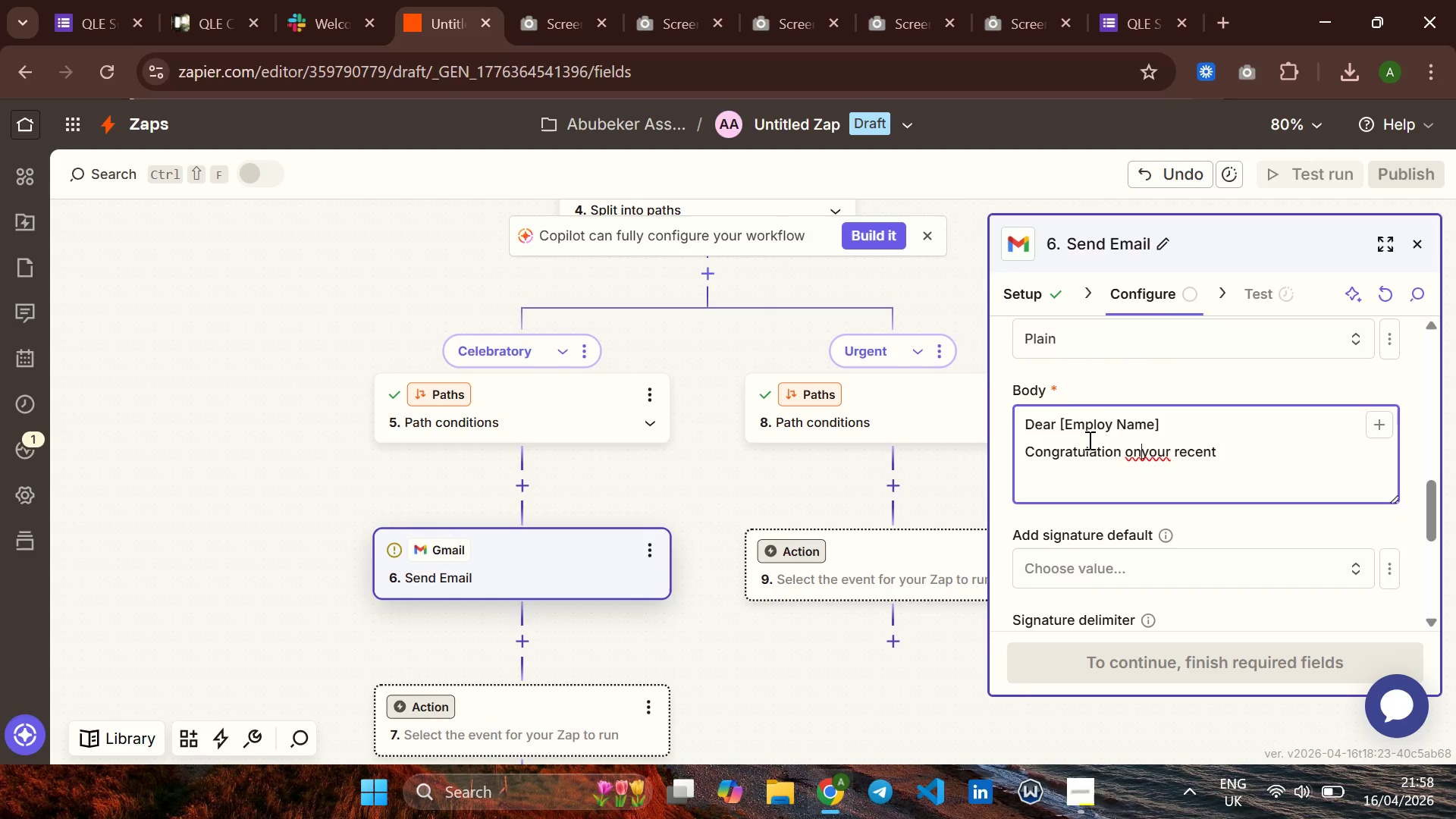 
key(ArrowRight)
 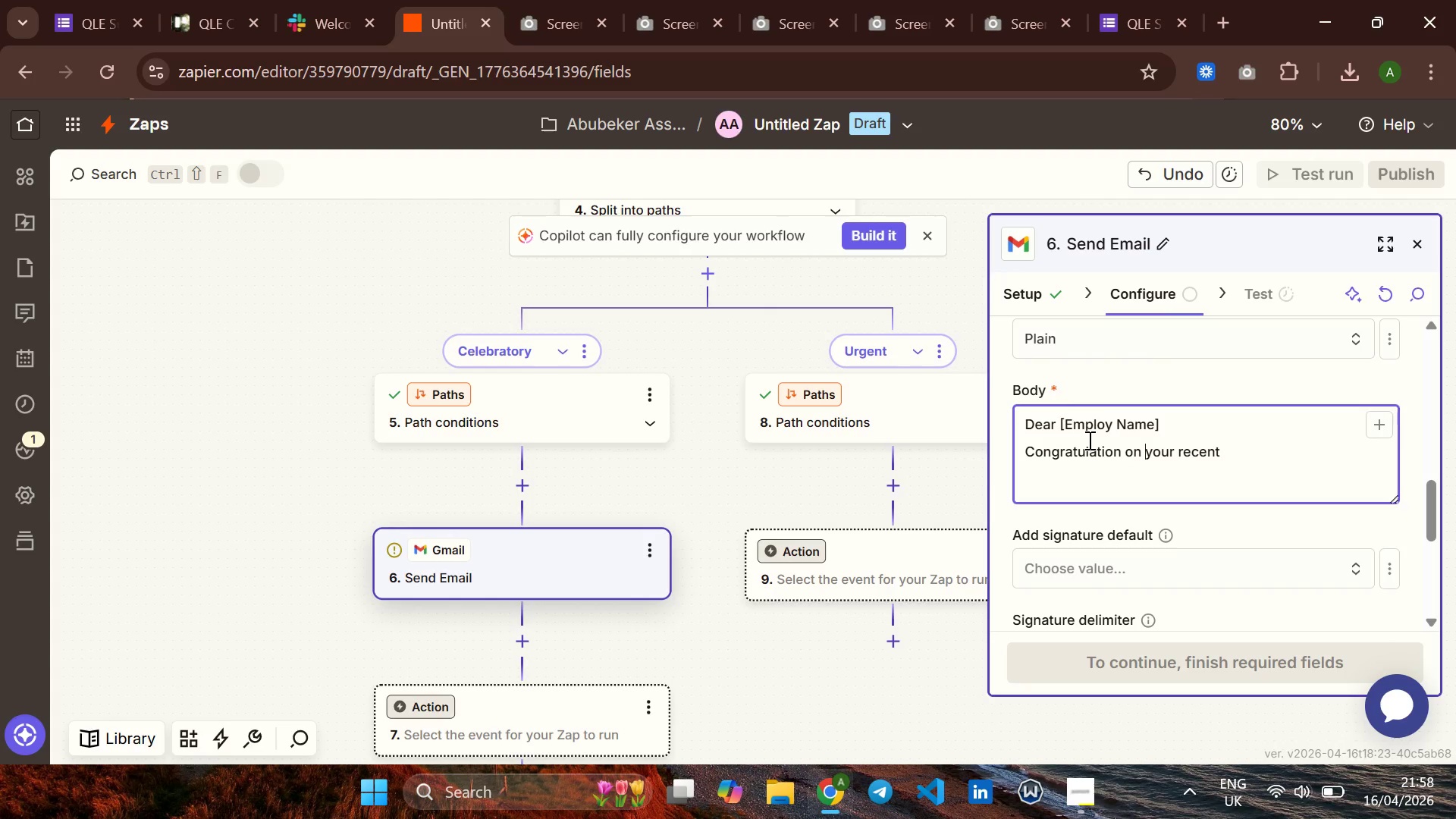 
key(Space)
 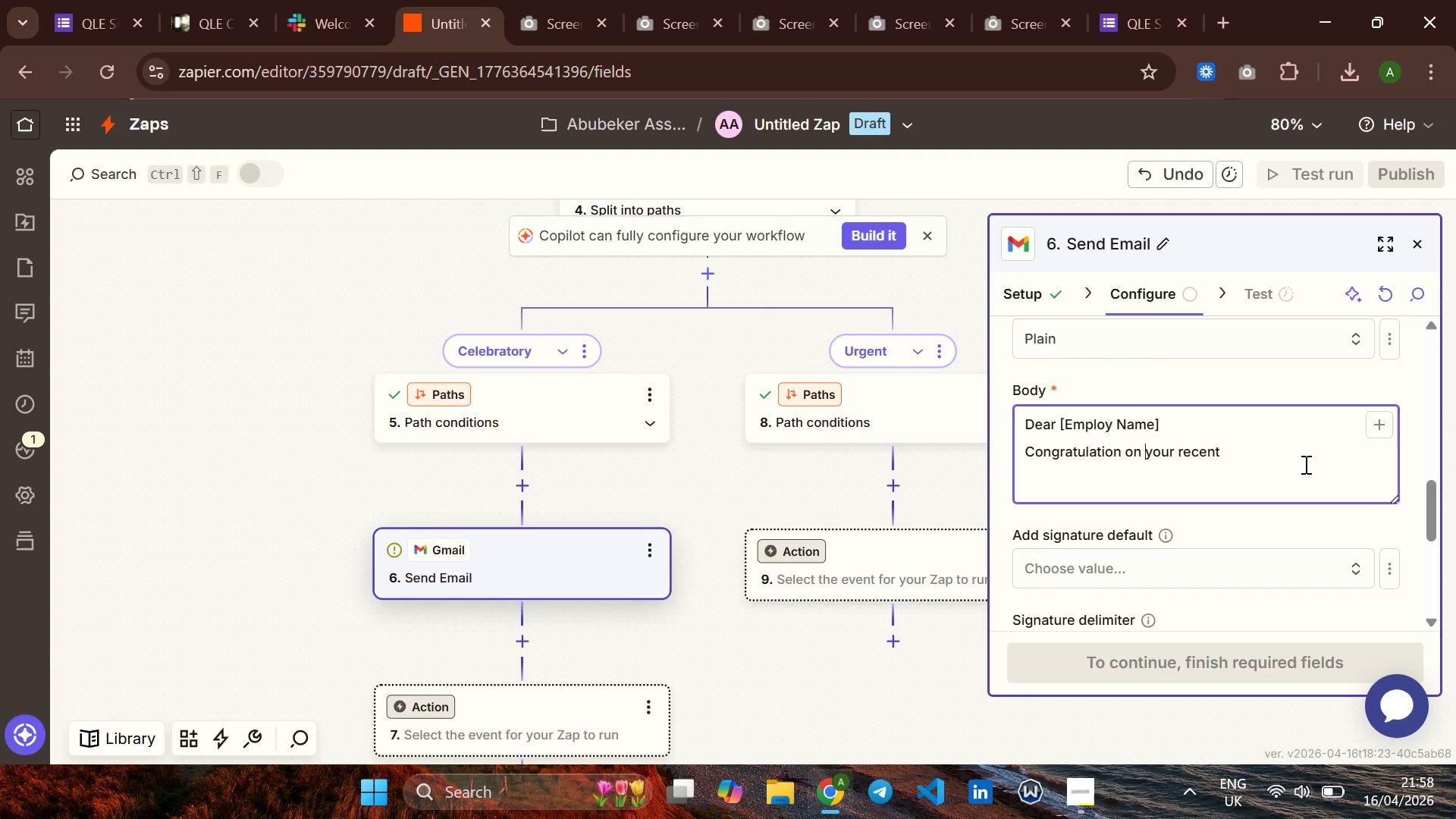 
left_click([1283, 459])
 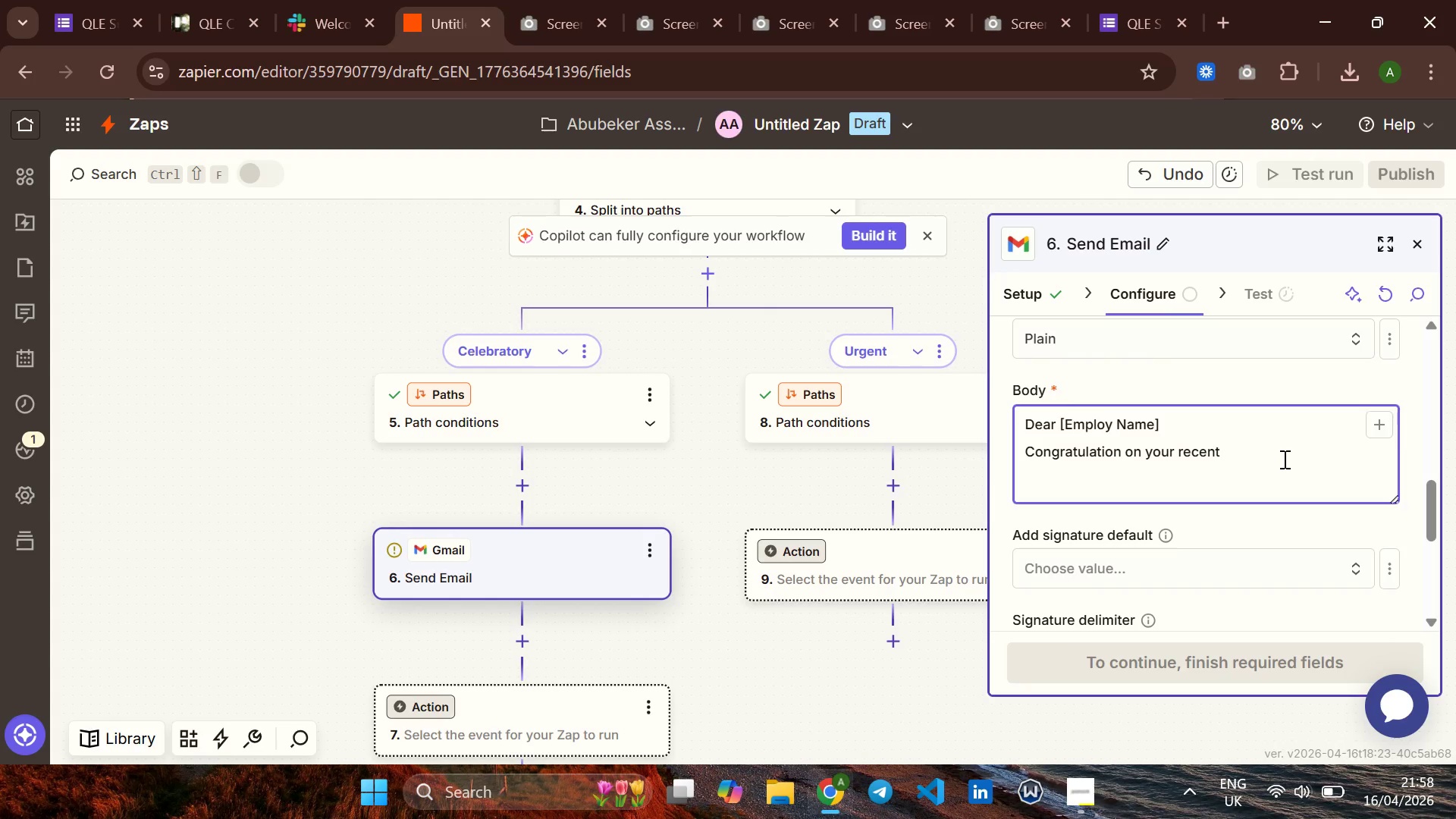 
type(life event )
 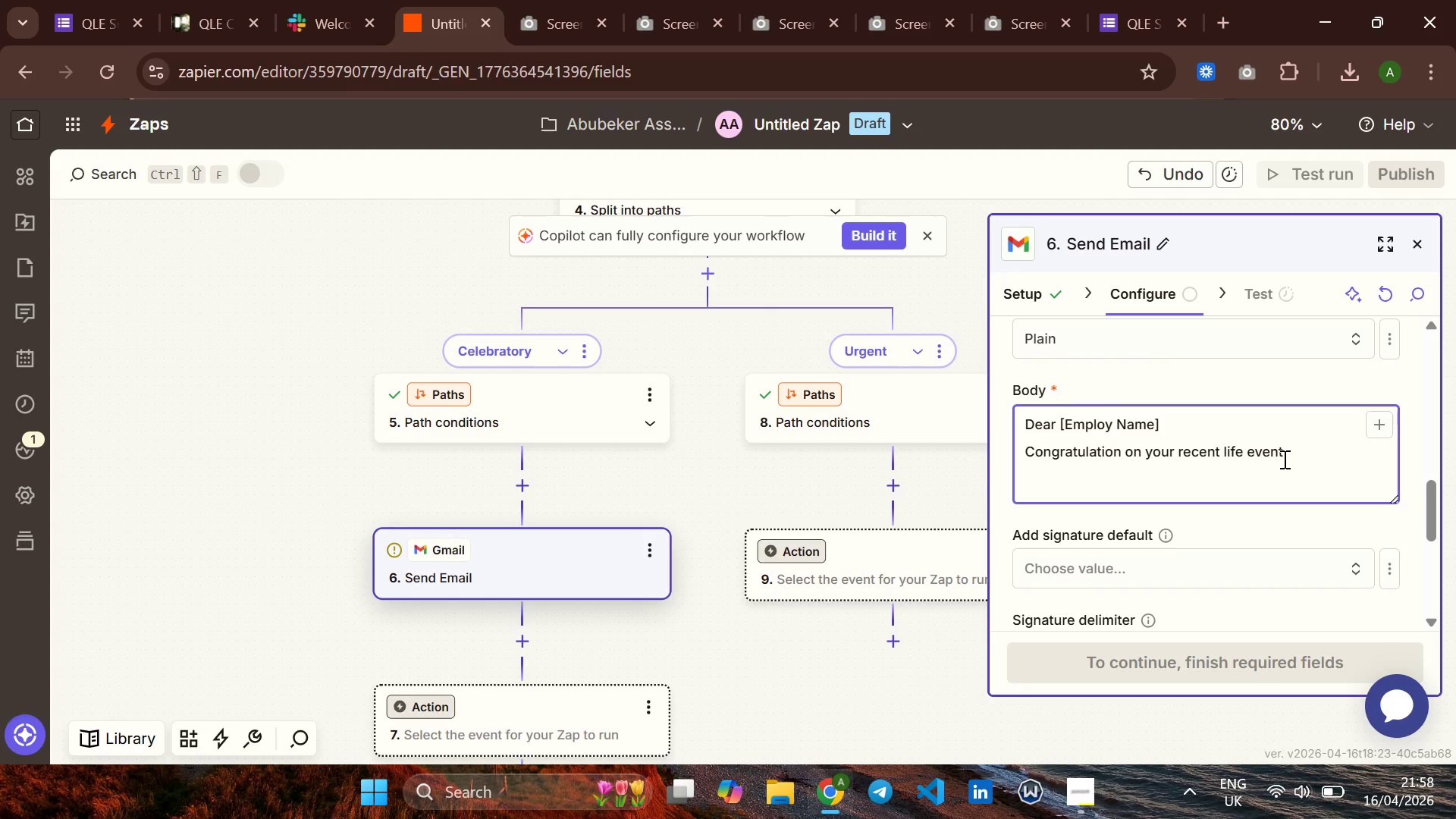 
wait(5.14)
 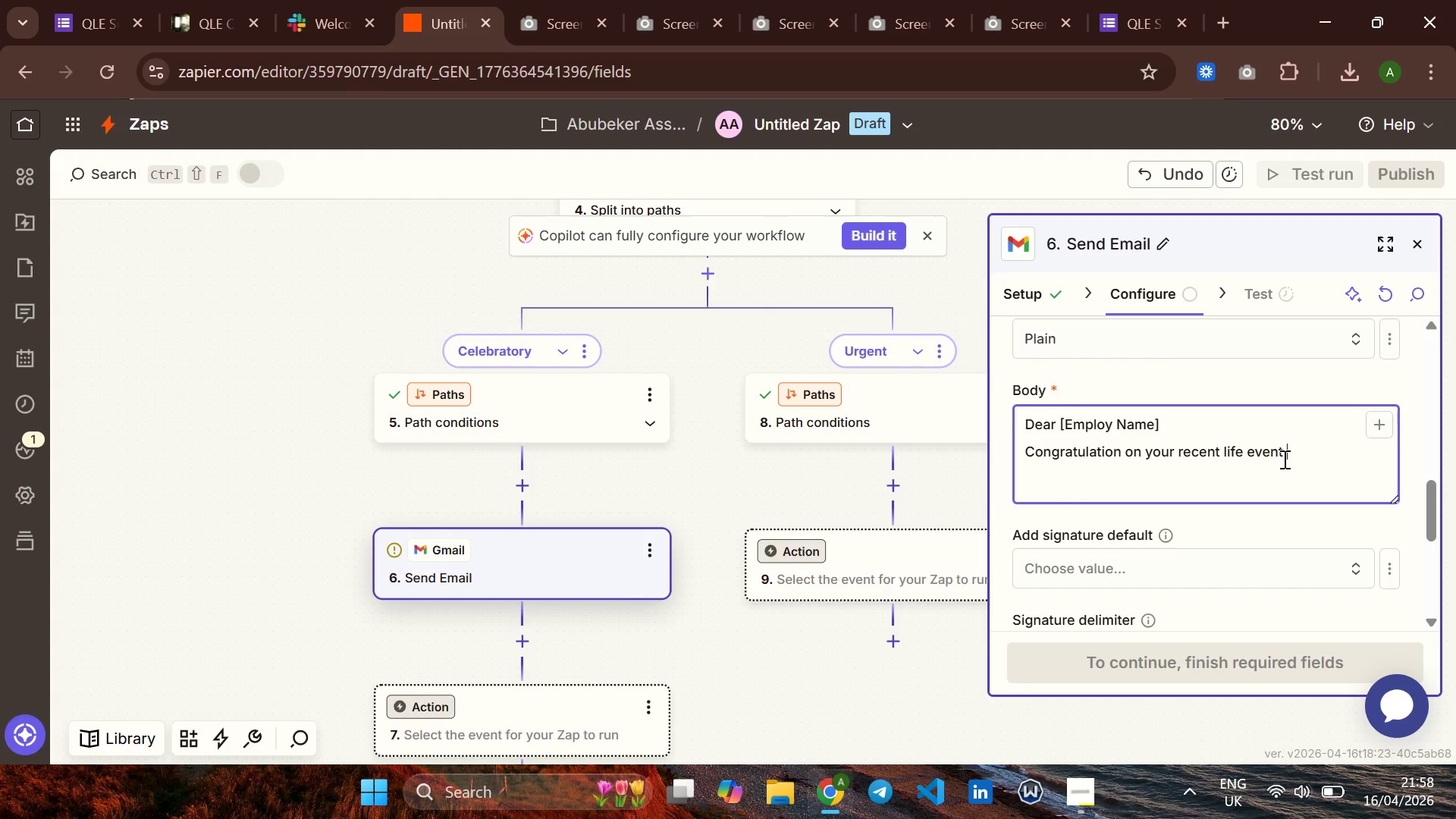 
key(Shift+1)
 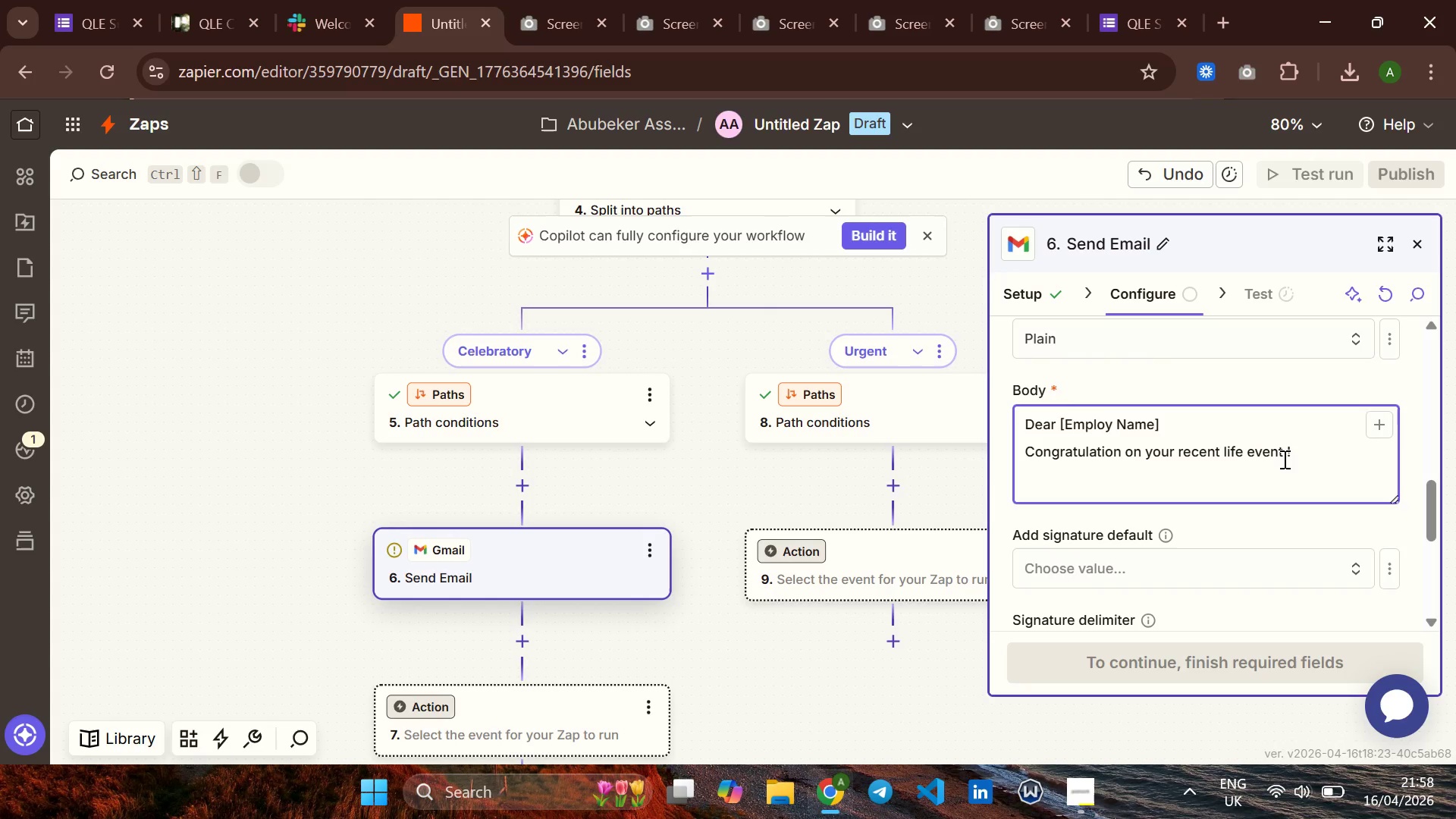 
key(Enter)
 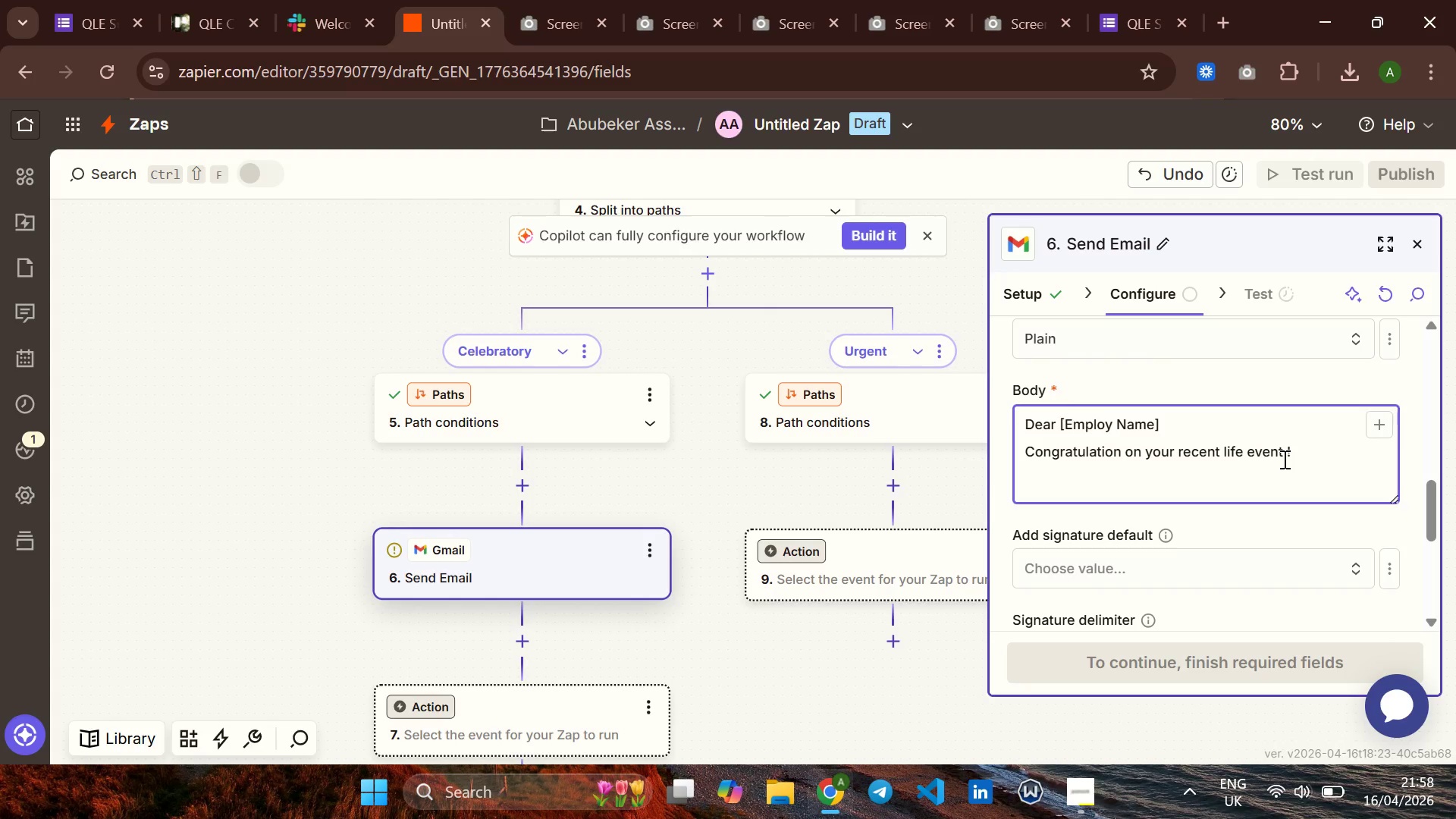 
type(your 30- )
key(Backspace)
type(days enrollment )
 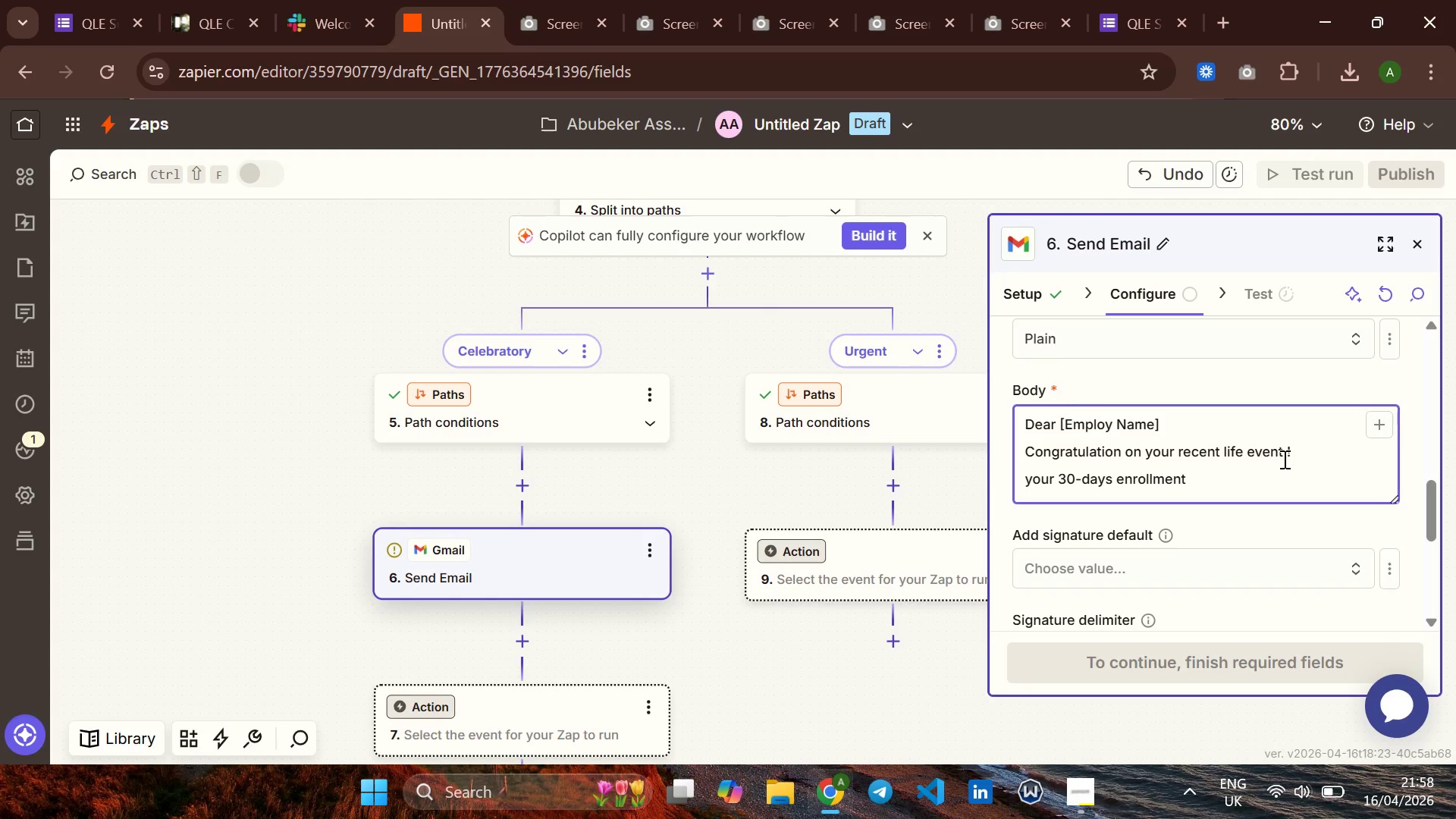 
type(window i =)
key(Backspace)
key(Backspace)
type(s now open )
 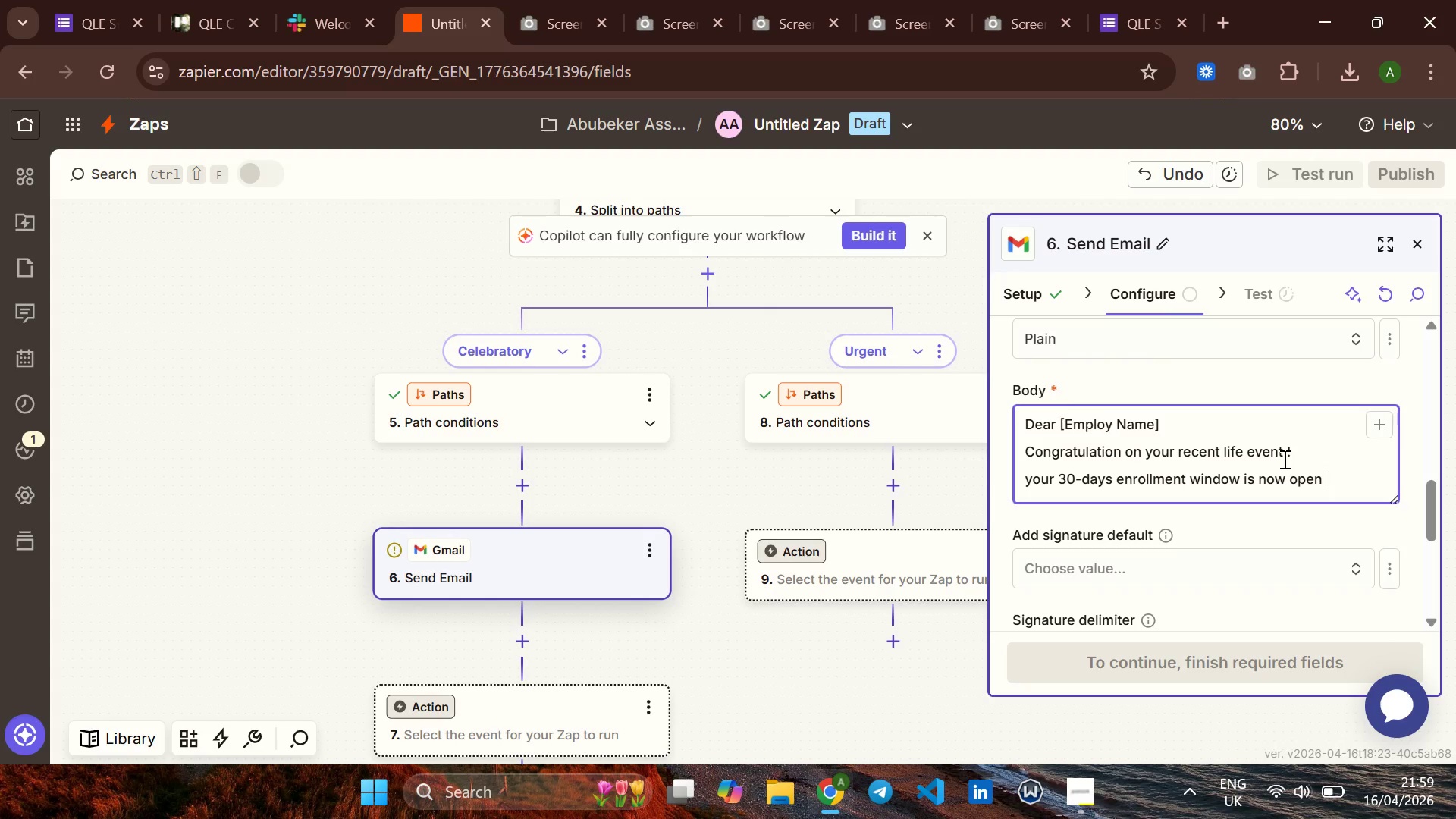 
wait(5.52)
 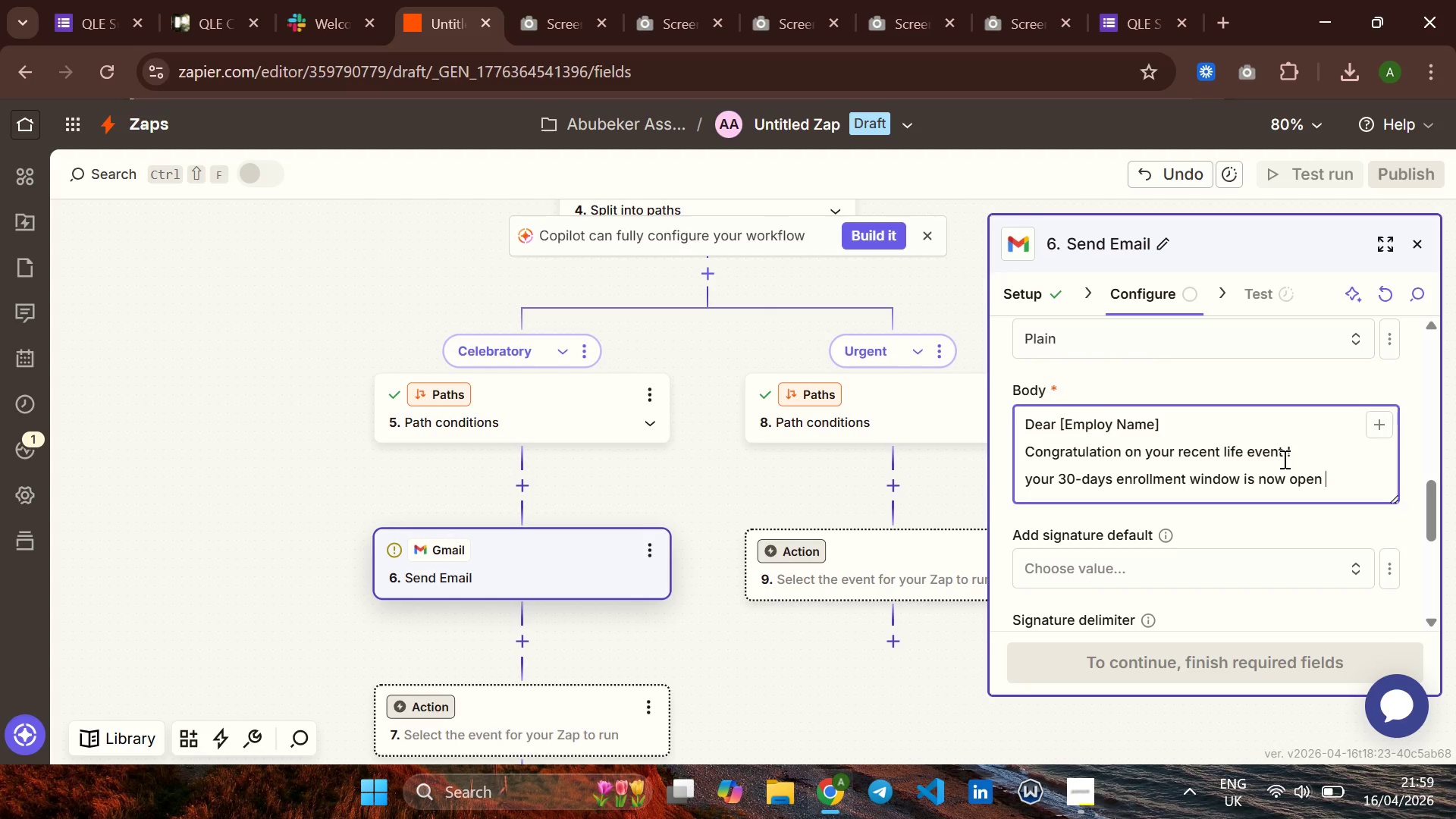 
key(Backspace)
 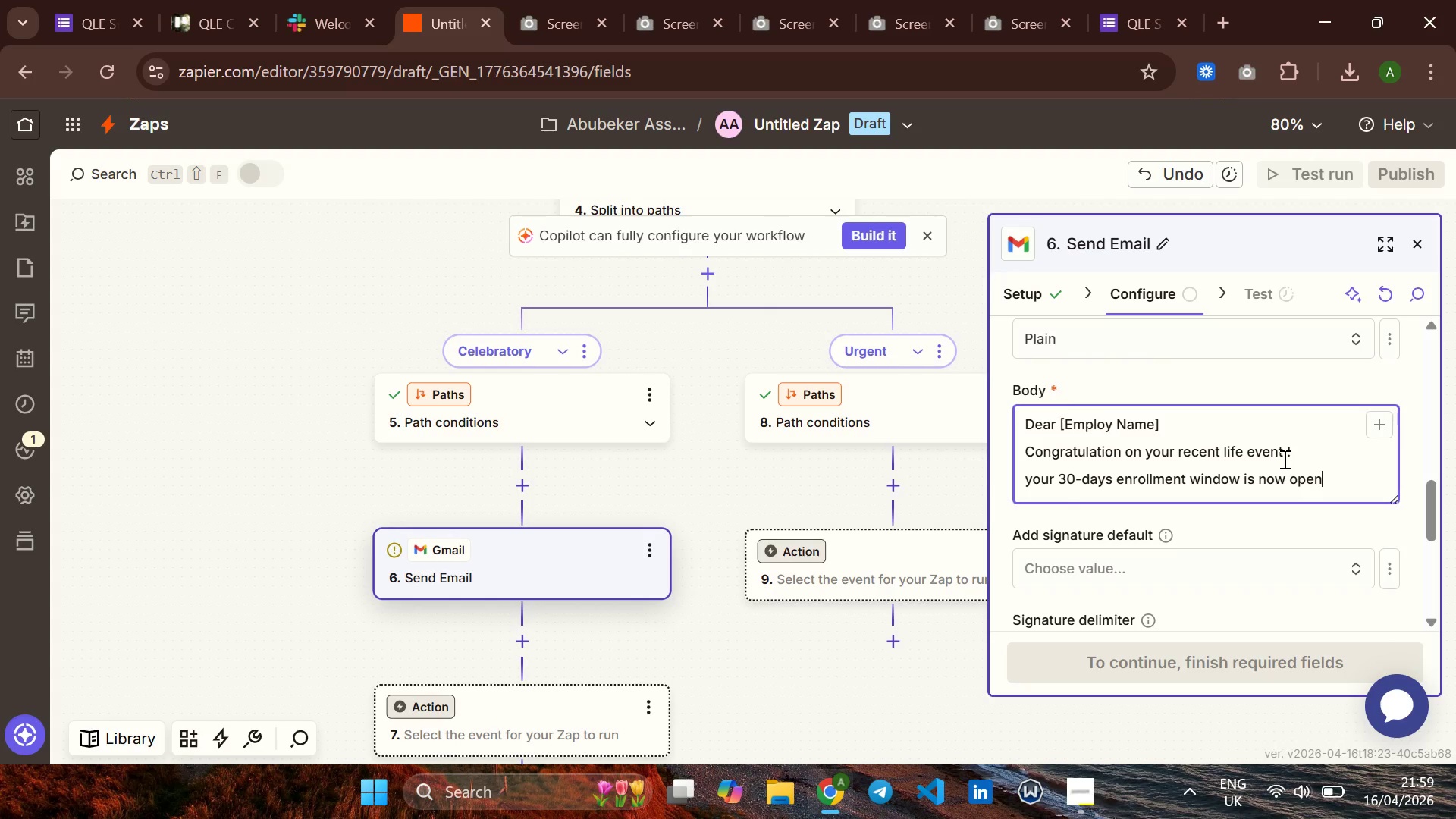 
key(Period)
 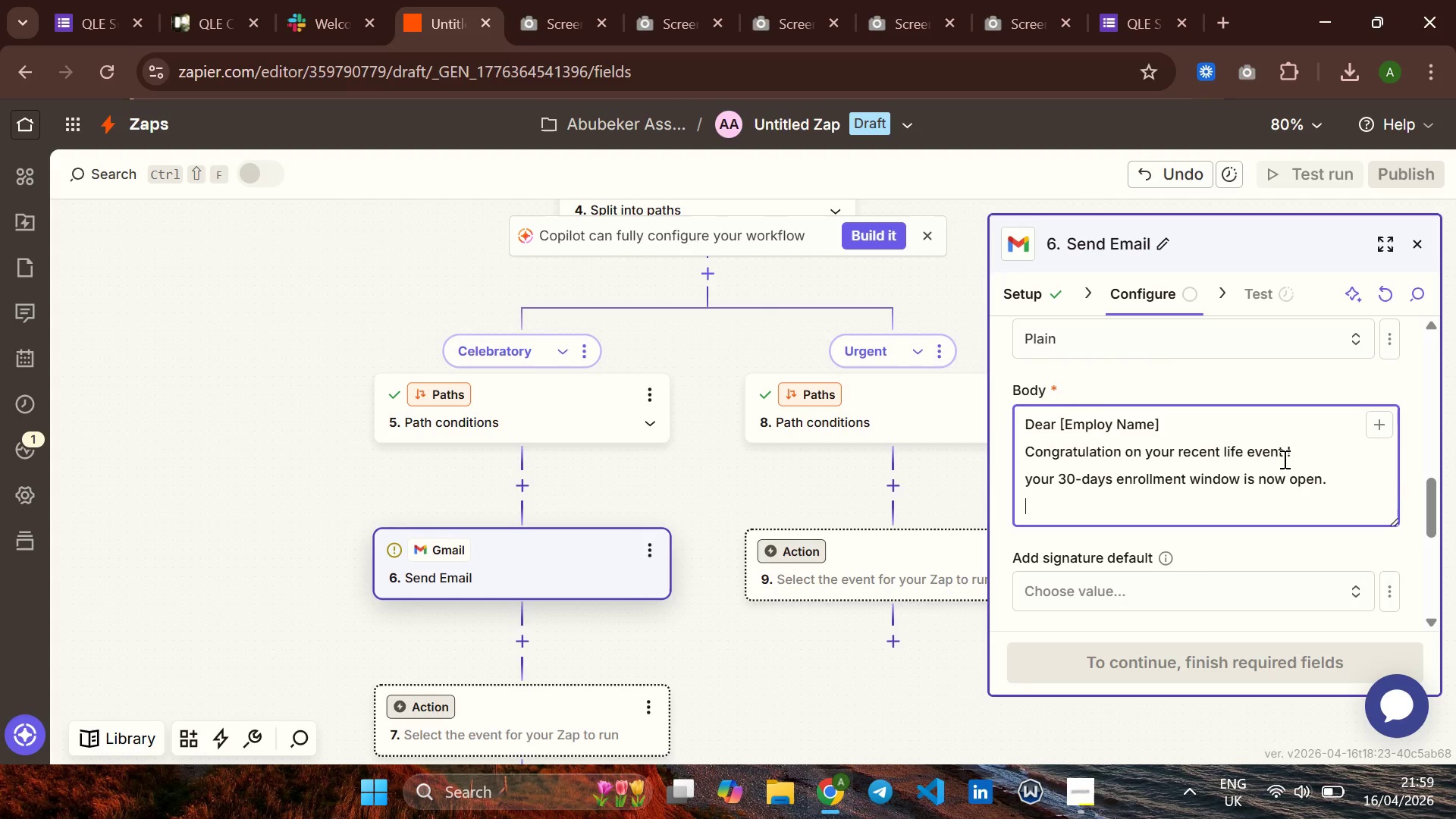 
key(Enter)
 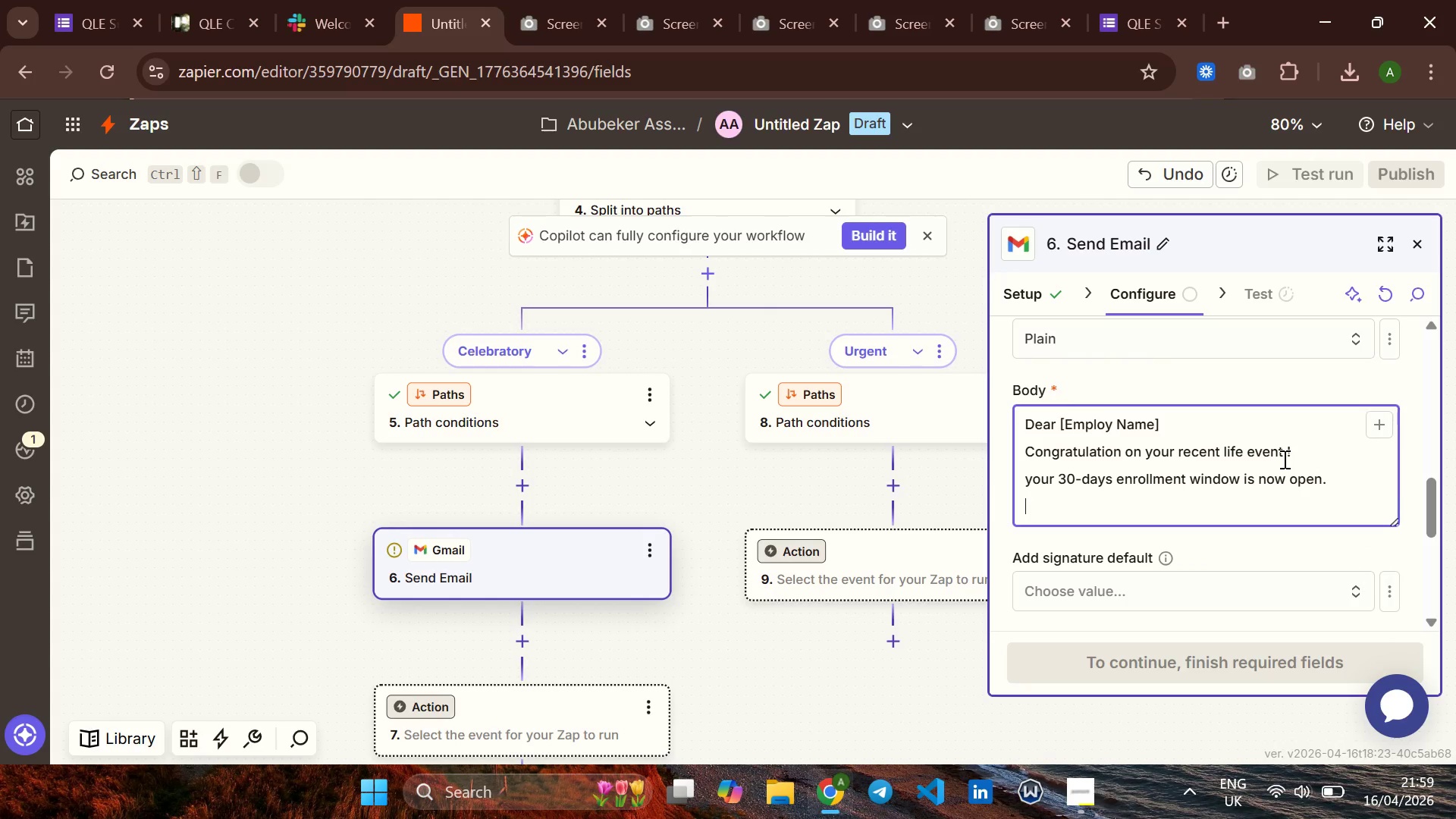 
type(please use the link )
 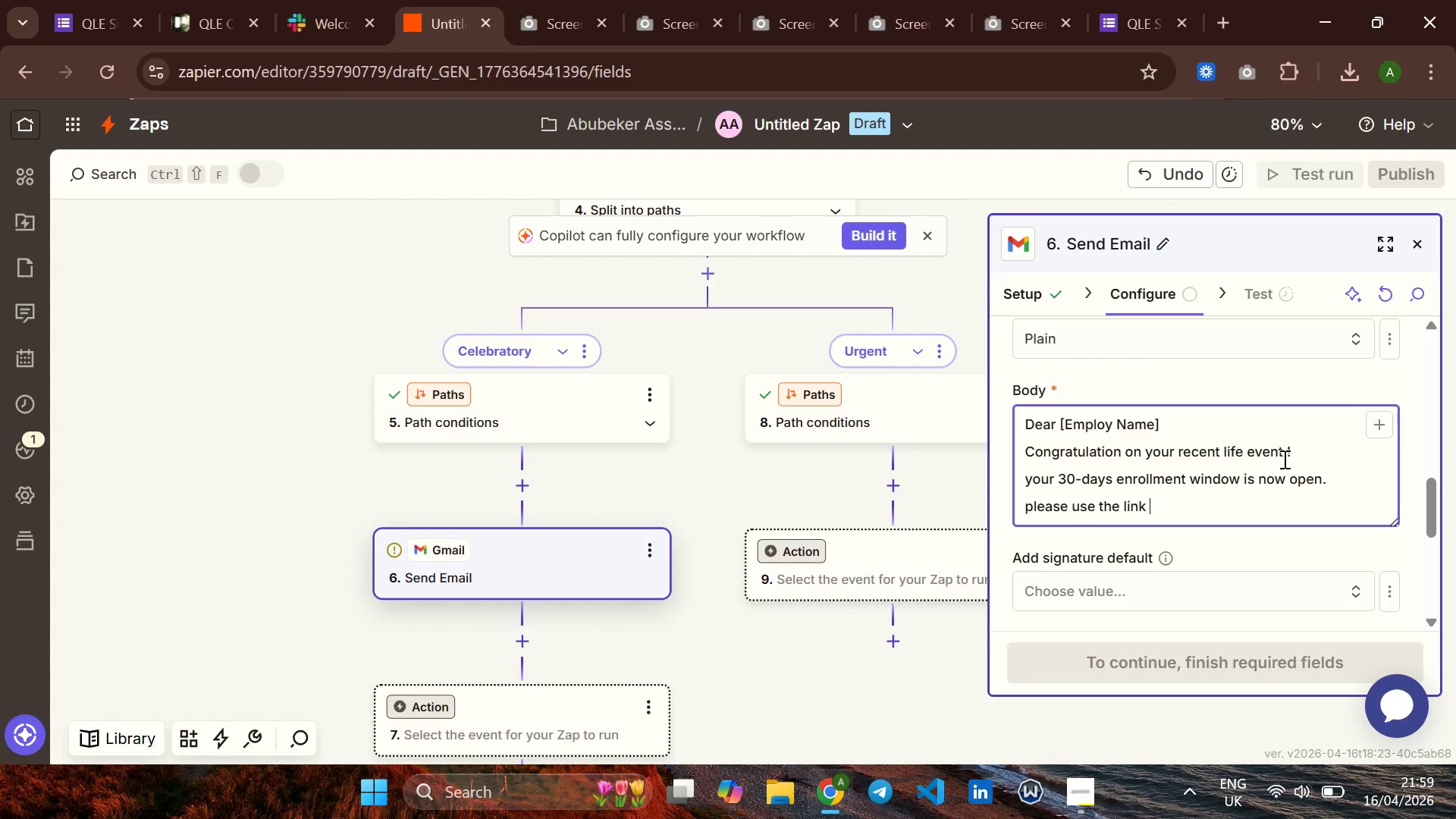 
type(below to complete )
 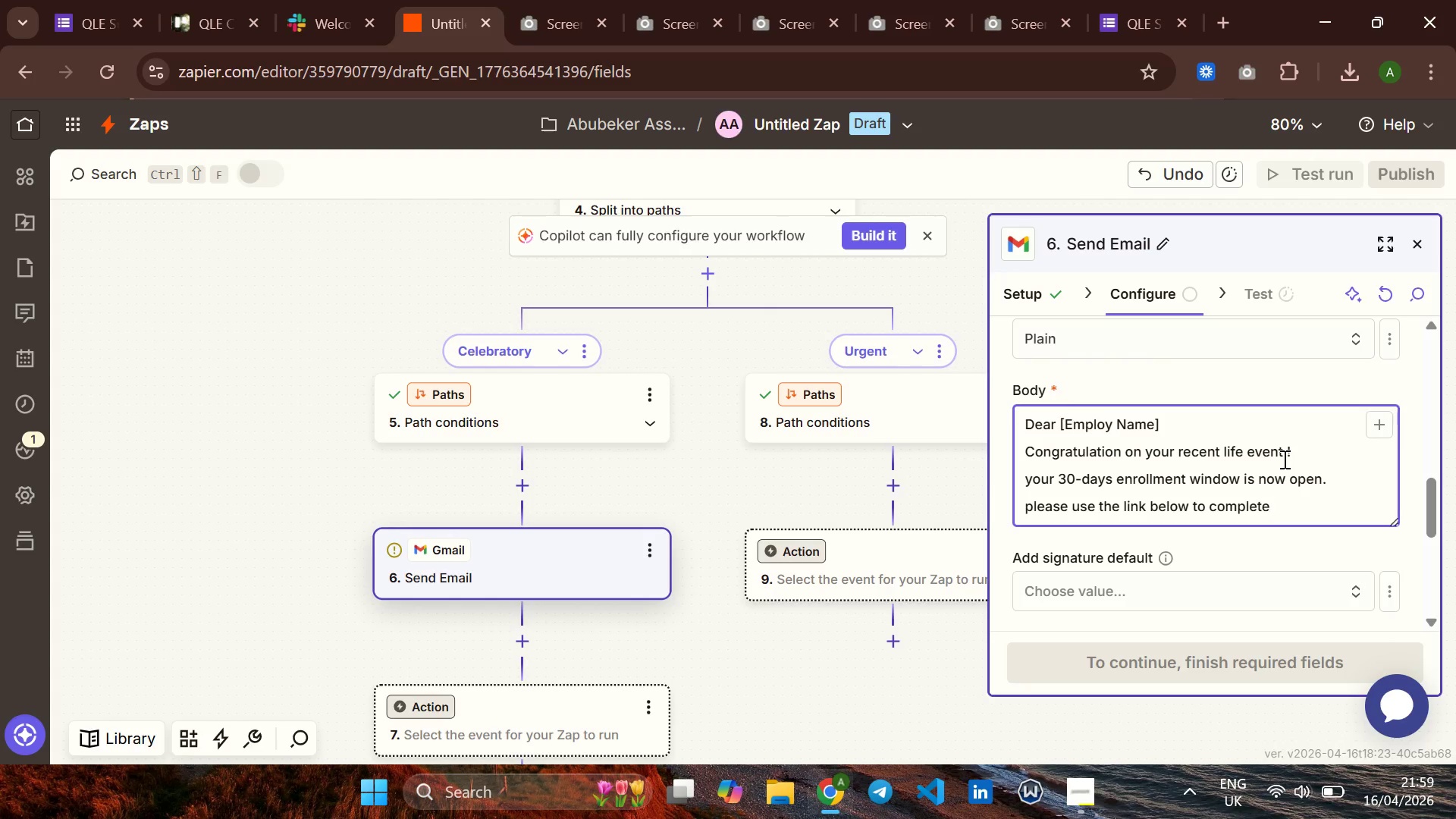 
type(your new Department )
 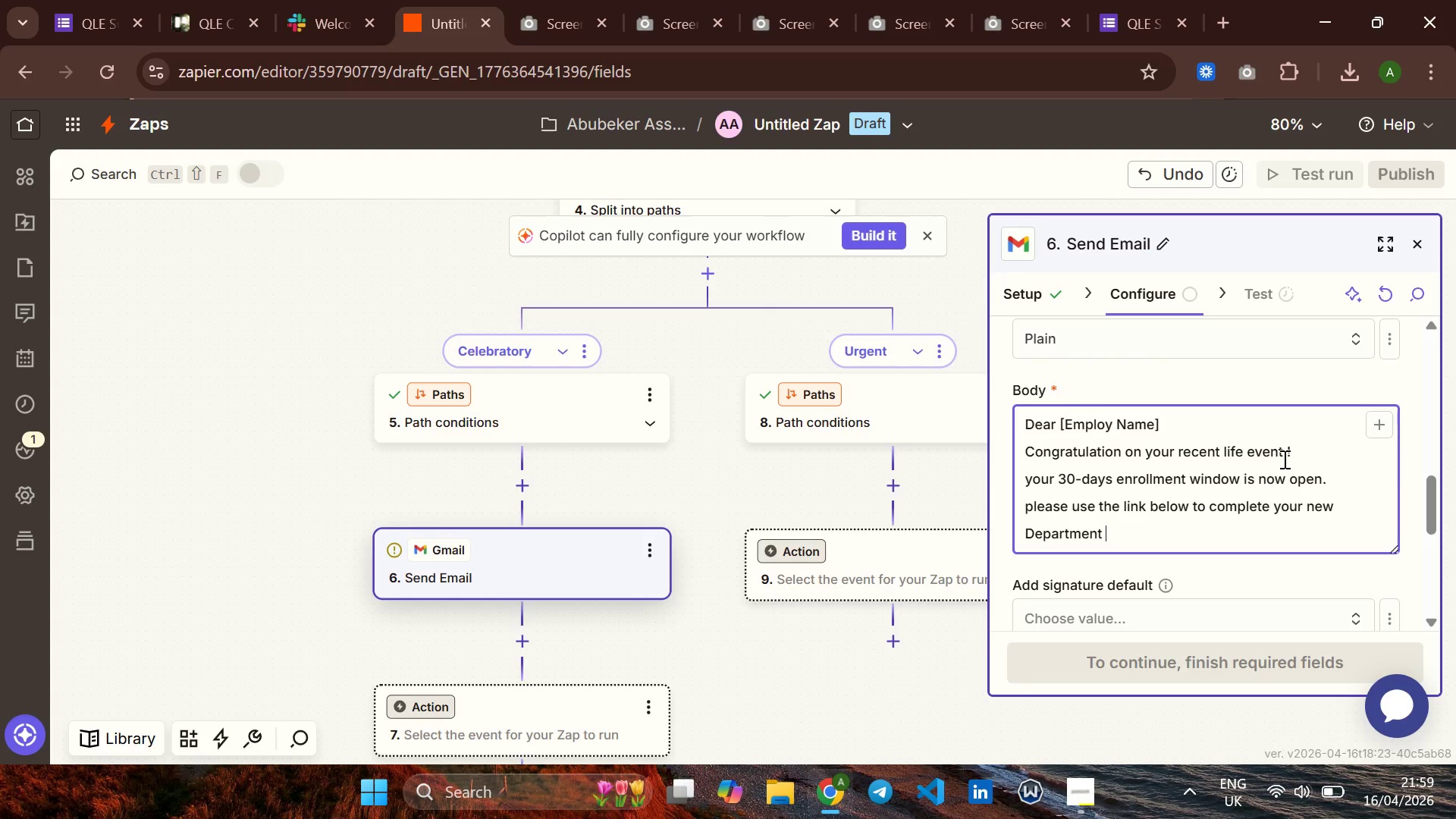 
type(cheak)
key(Backspace)
type(ck )
key(Backspace)
key(Backspace)
key(Backspace)
key(Backspace)
 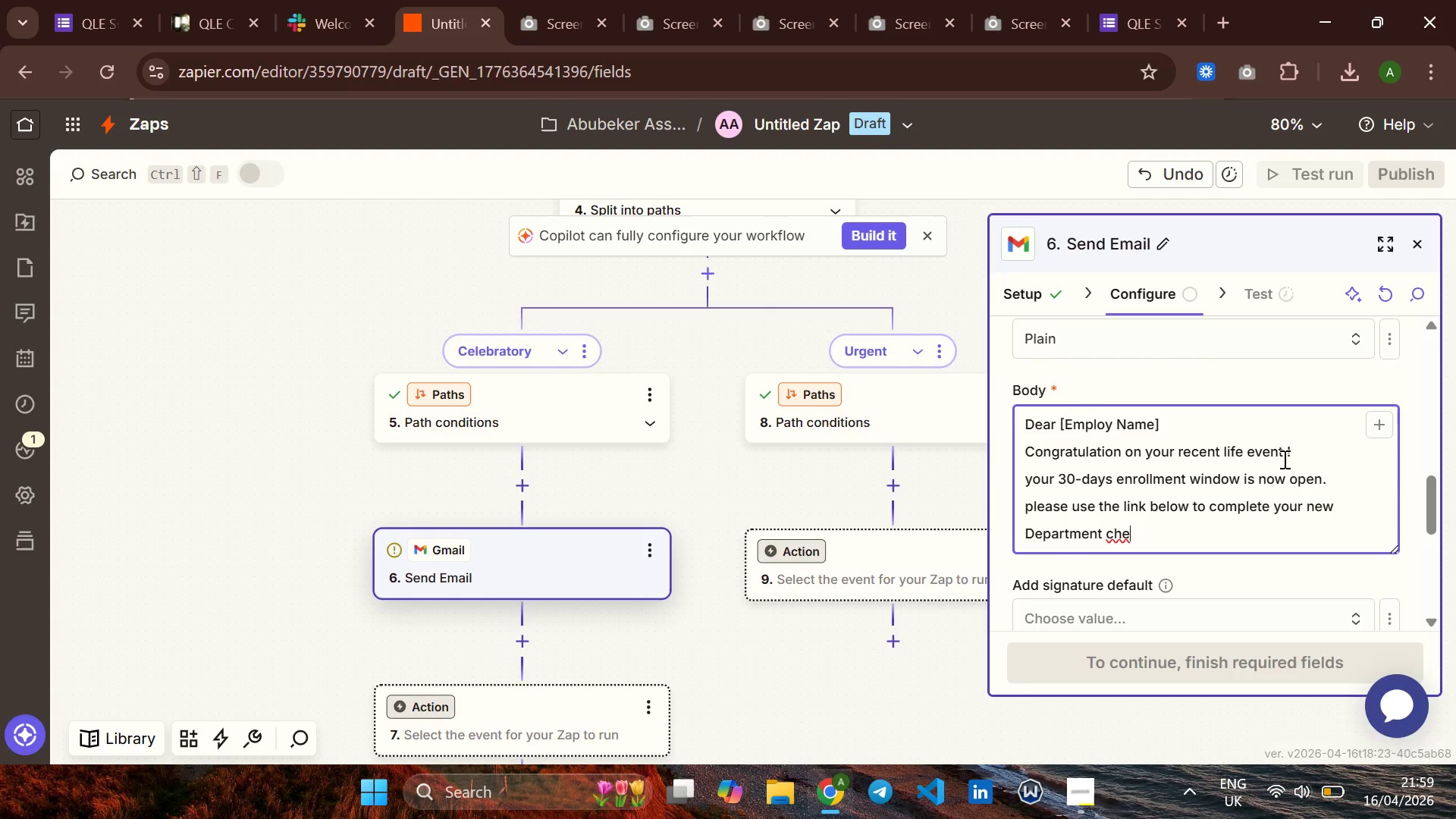 
type(cklist)
 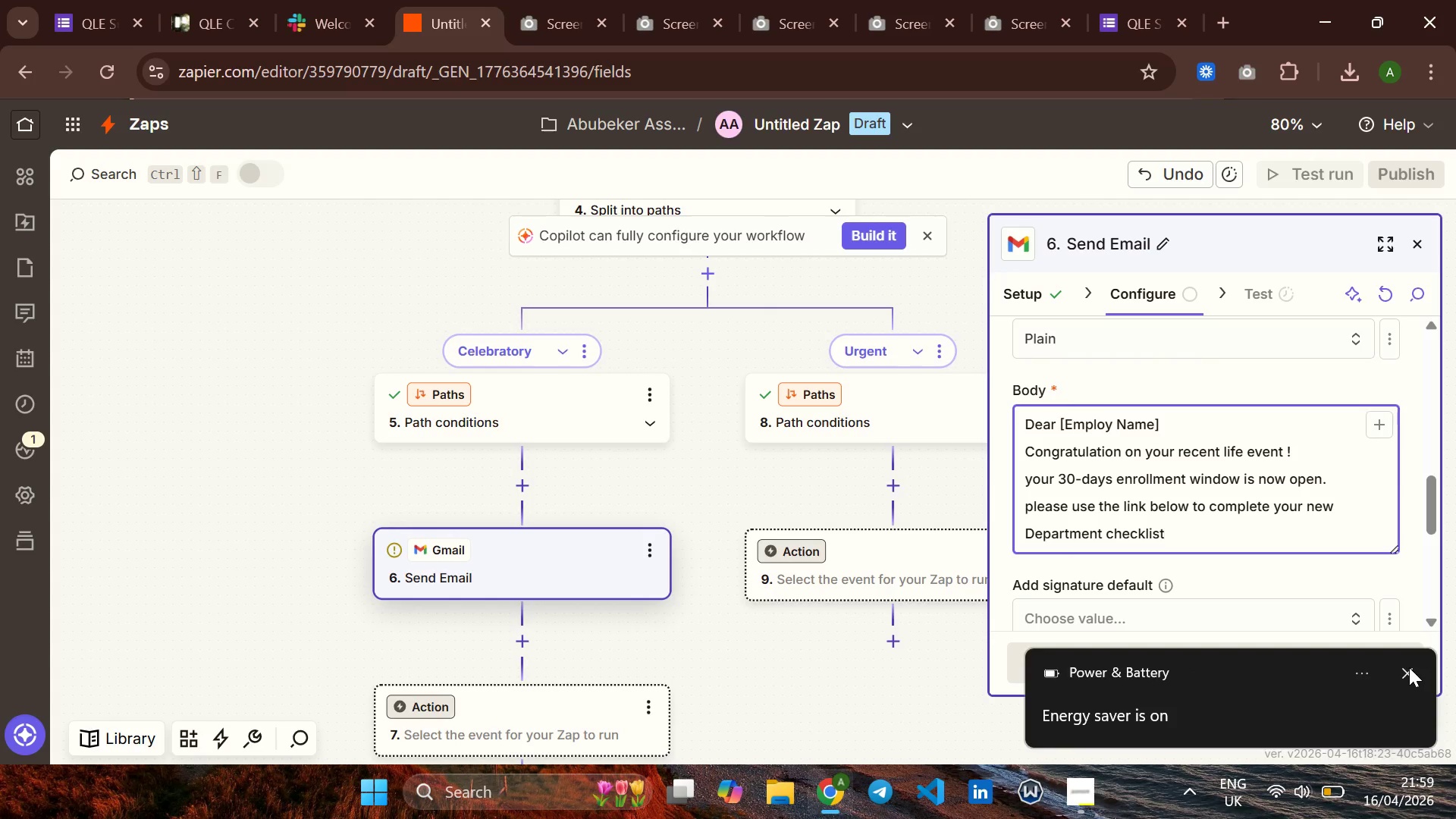 
left_click([1408, 667])
 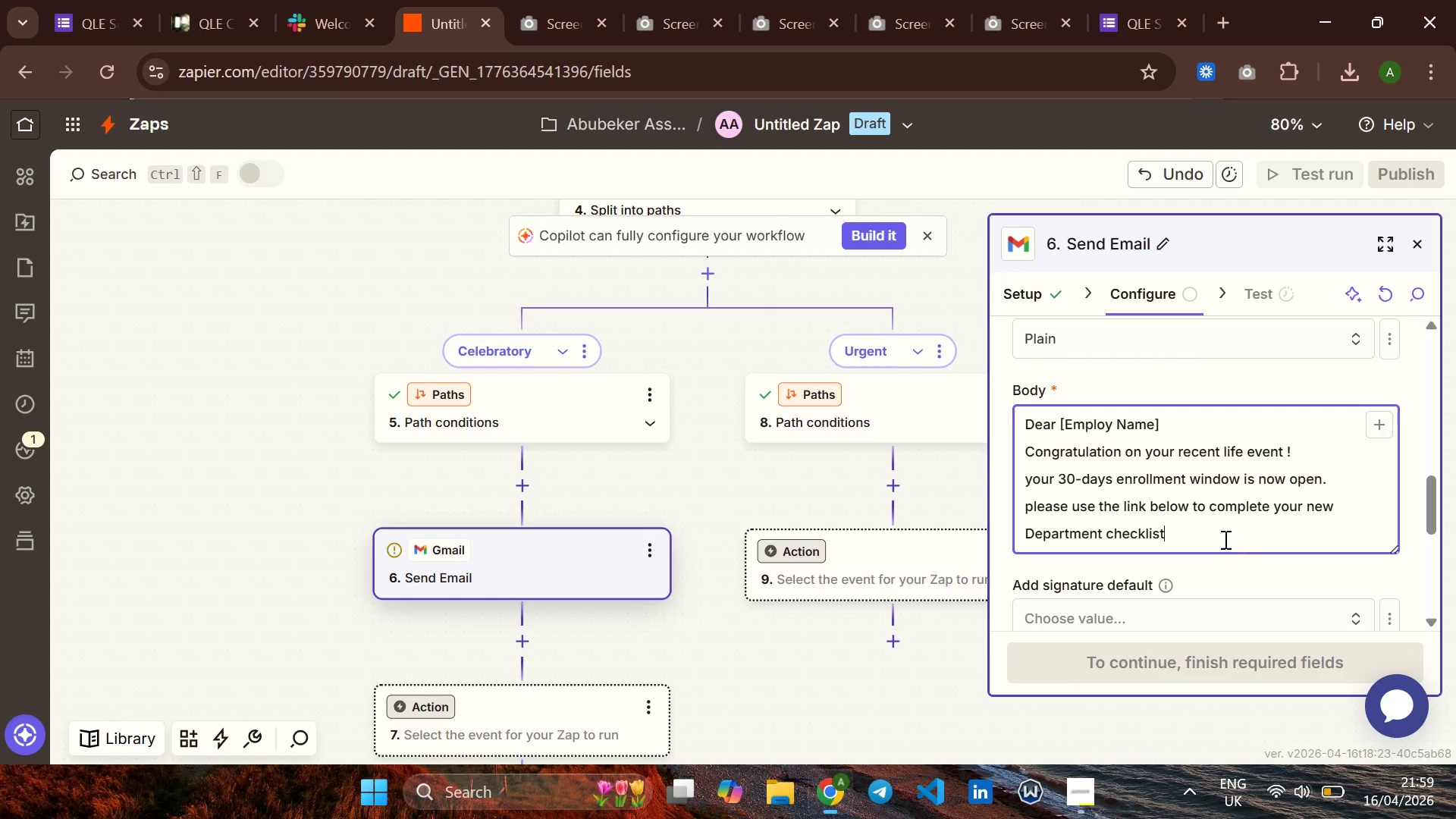 
left_click([1213, 533])
 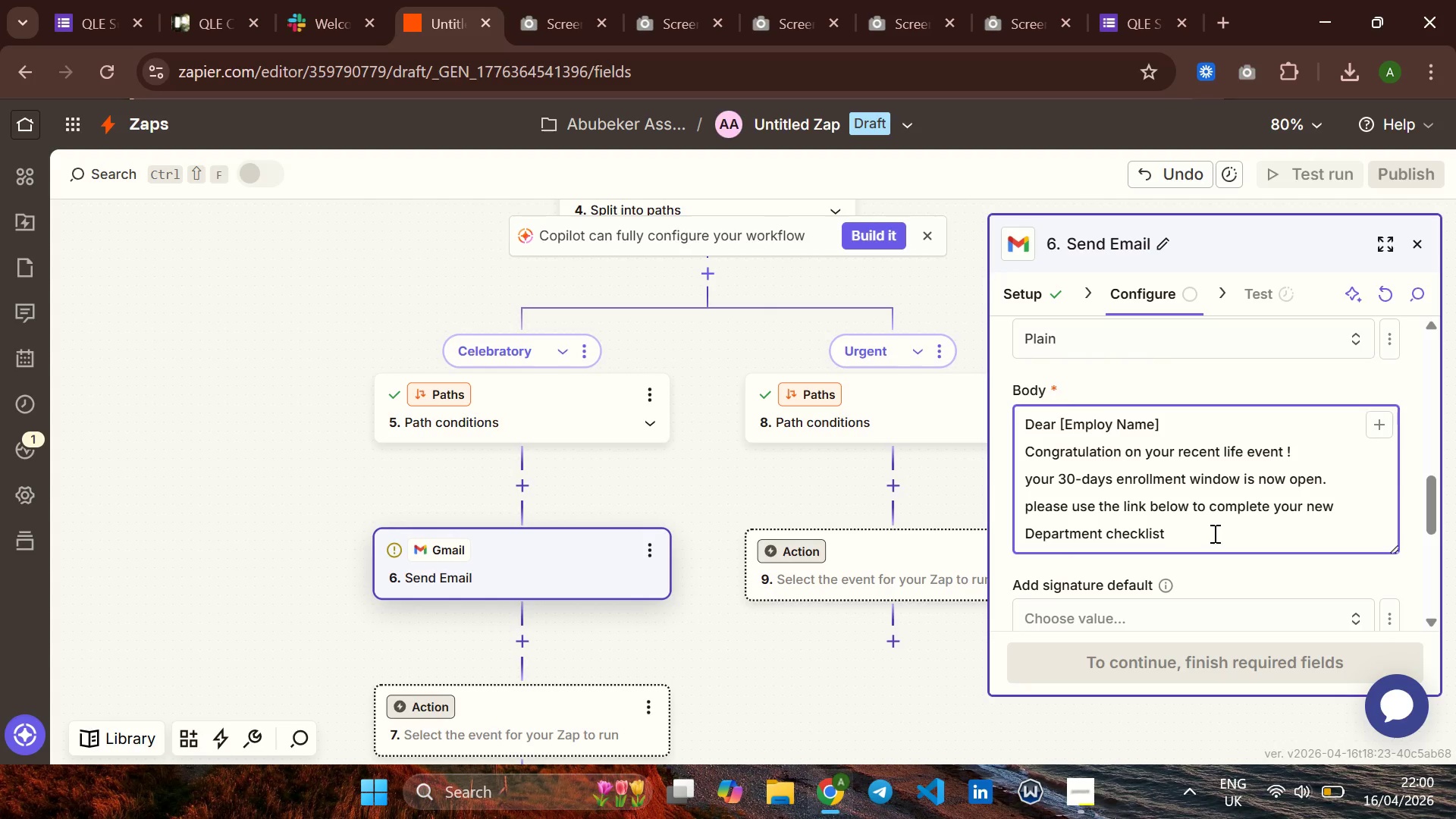 
key(Semicolon)
 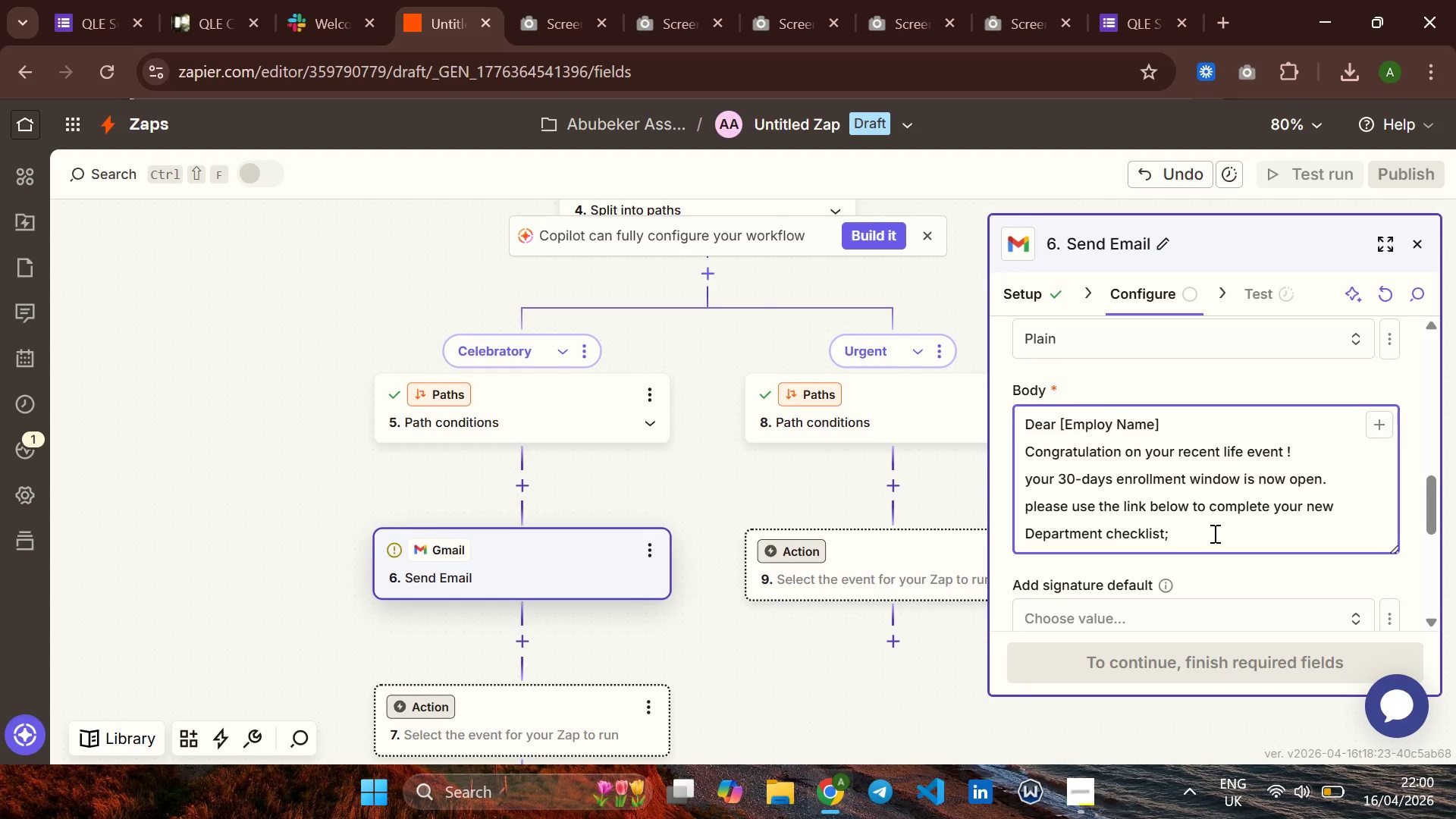 
key(Enter)
 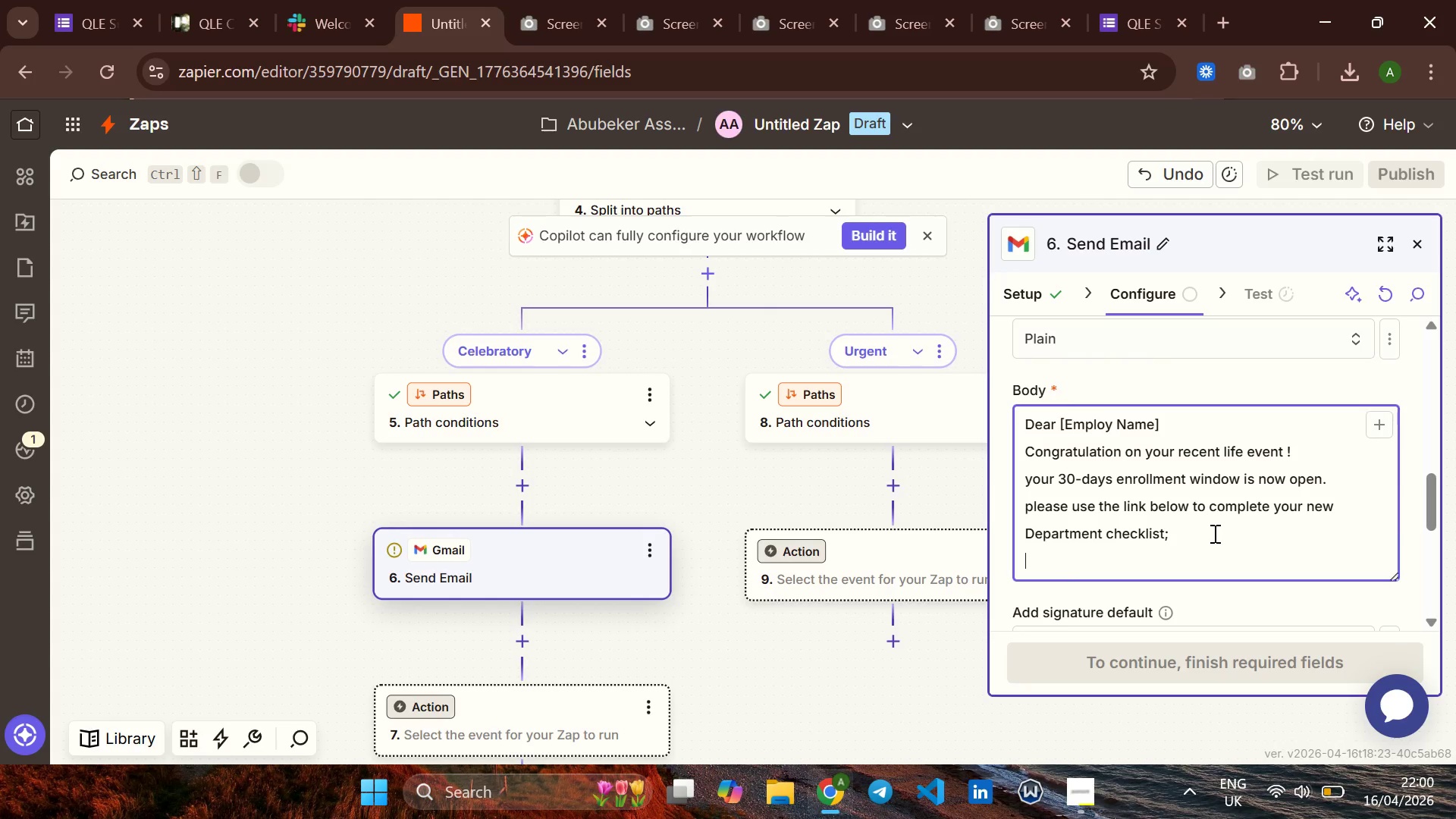 
key(Backspace)
 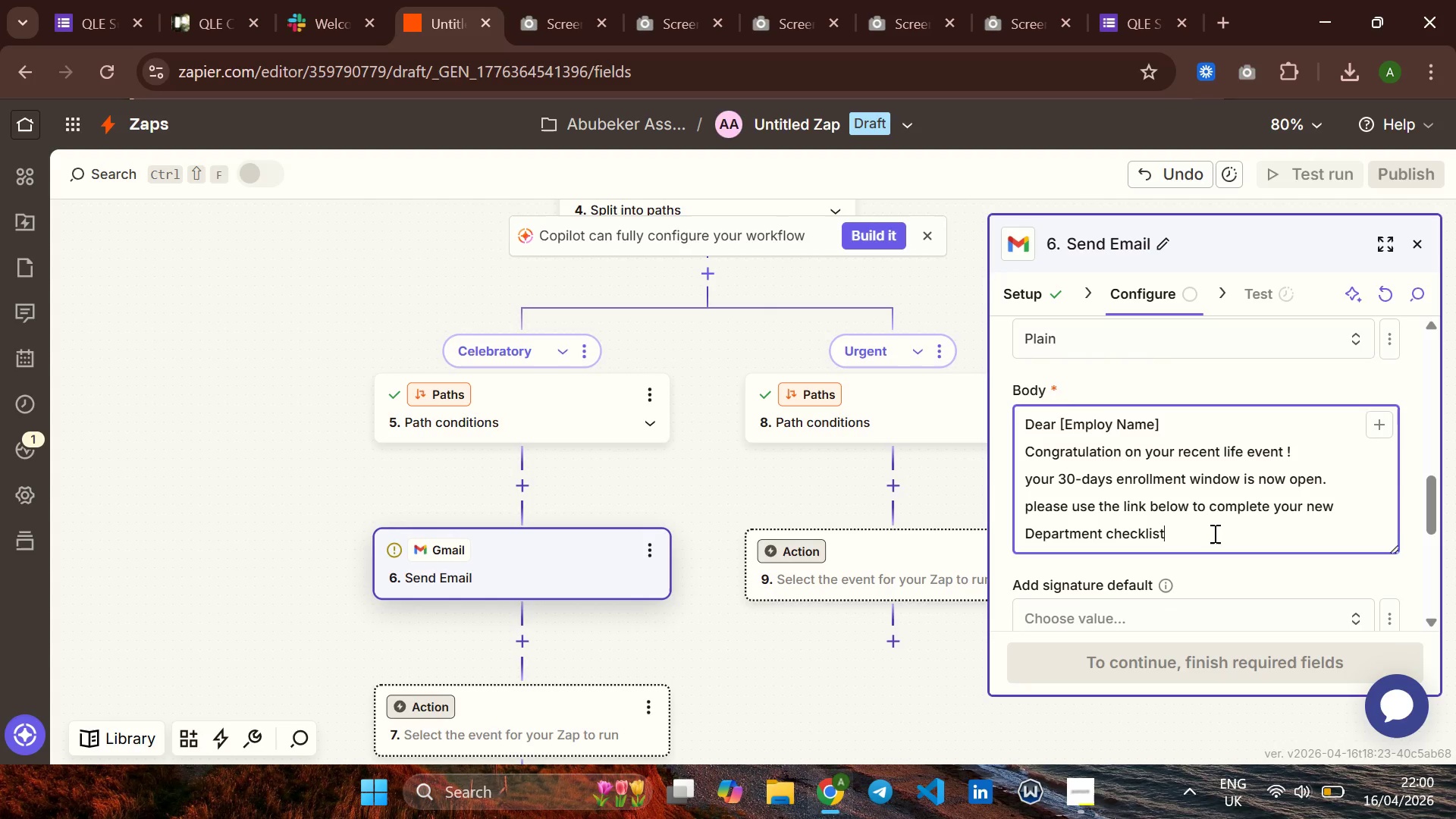 
key(Backspace)
 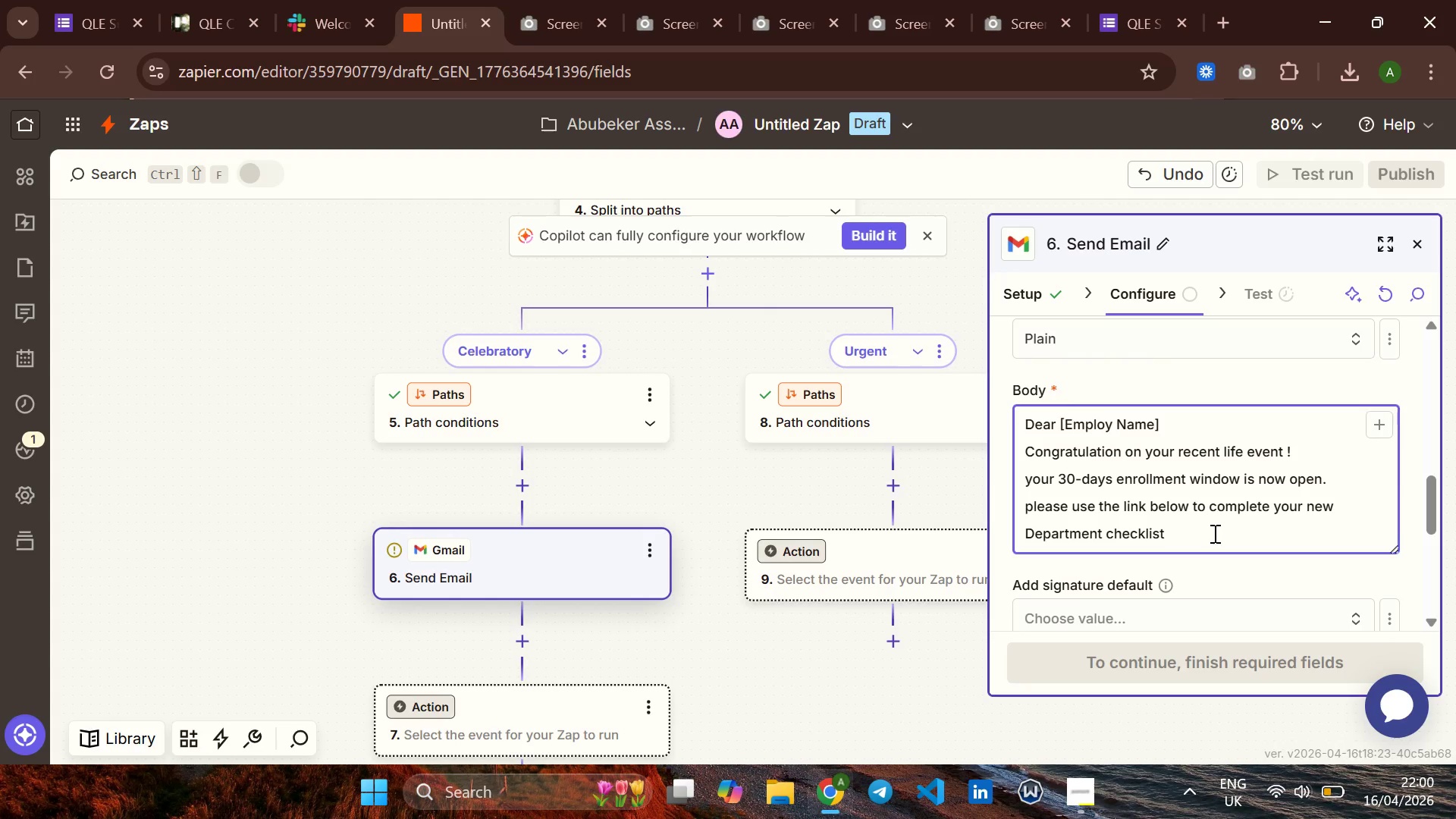 
key(Shift+ShiftRight)
 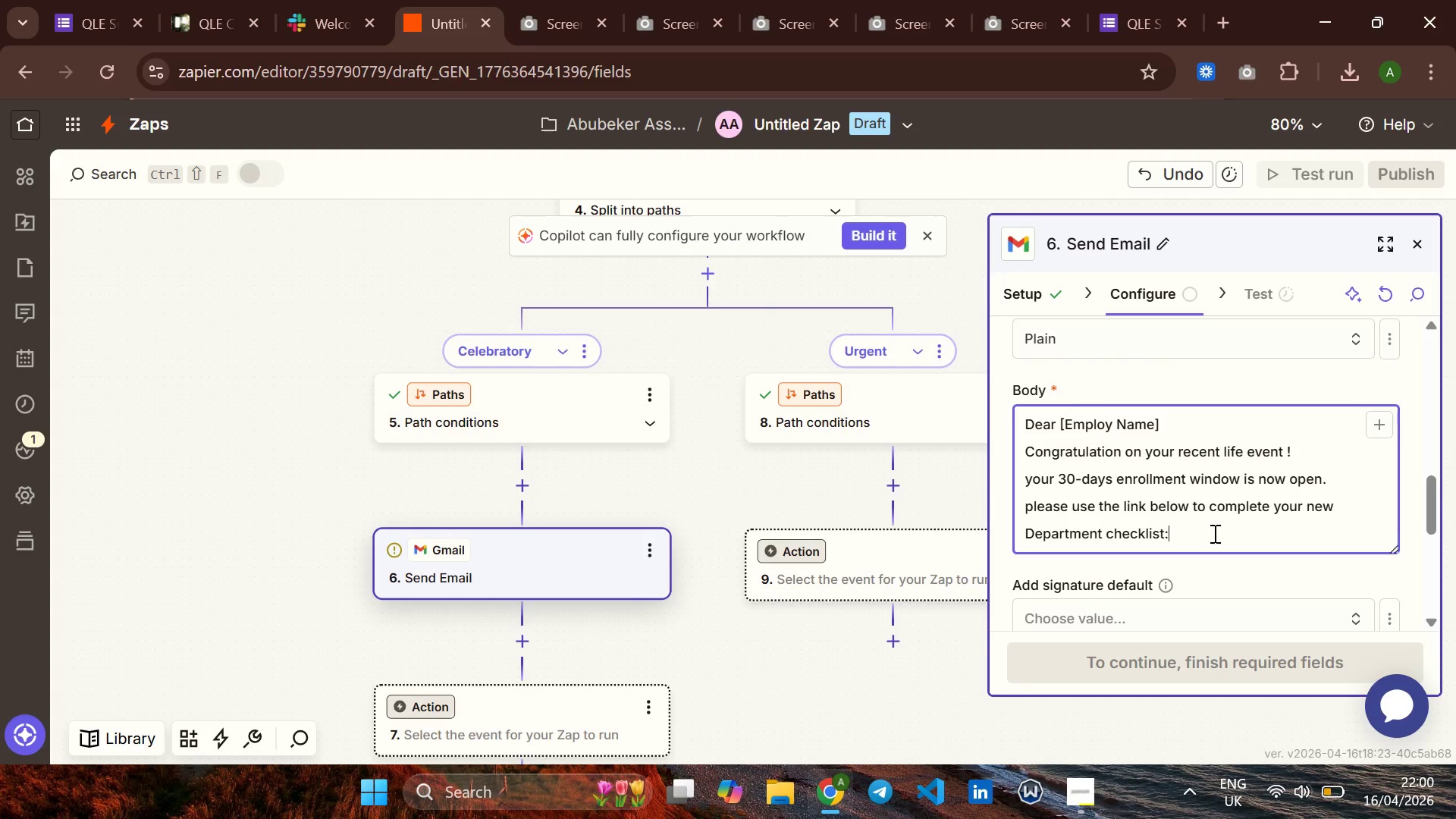 
key(Shift+Semicolon)
 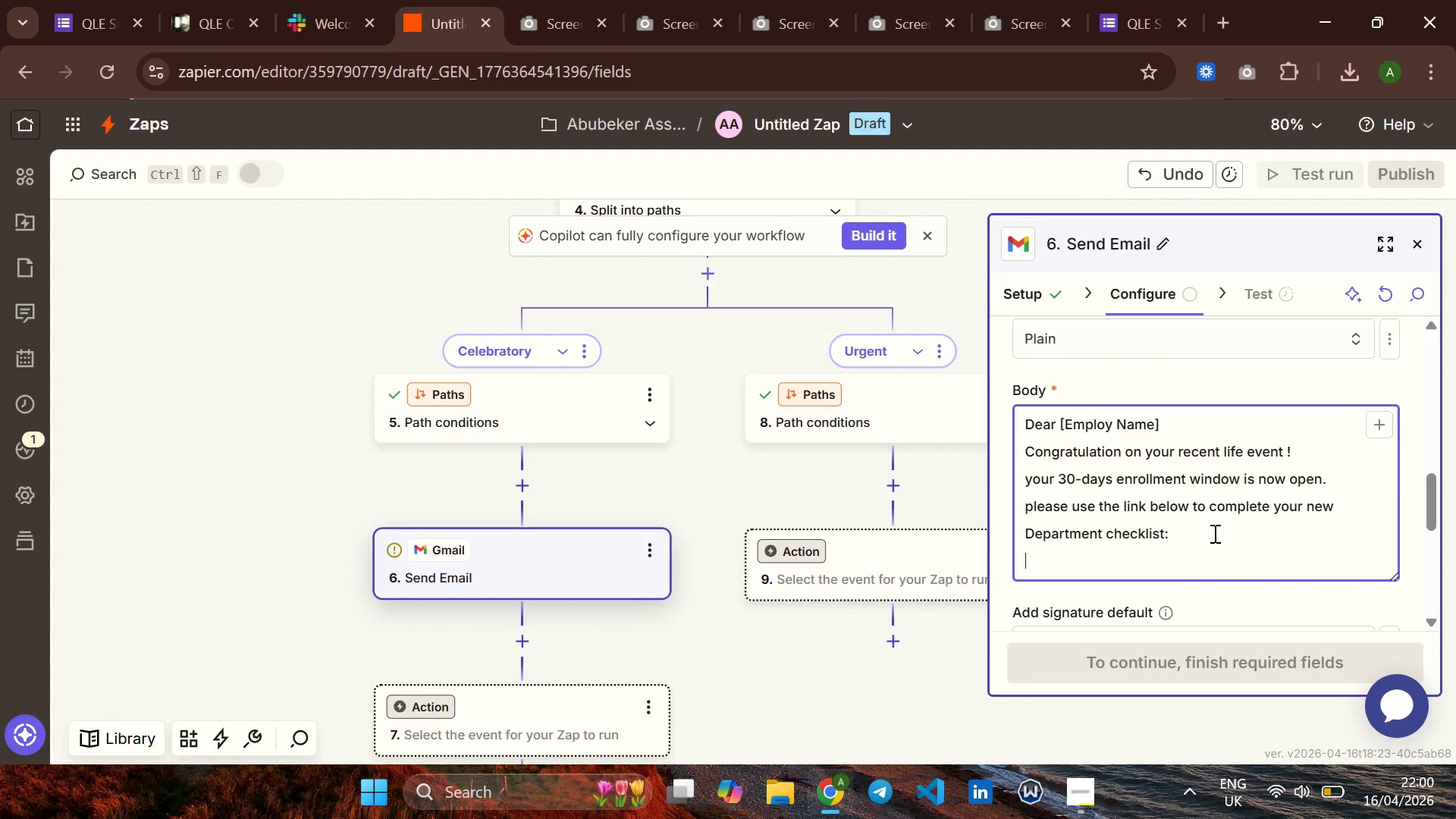 
key(Enter)
 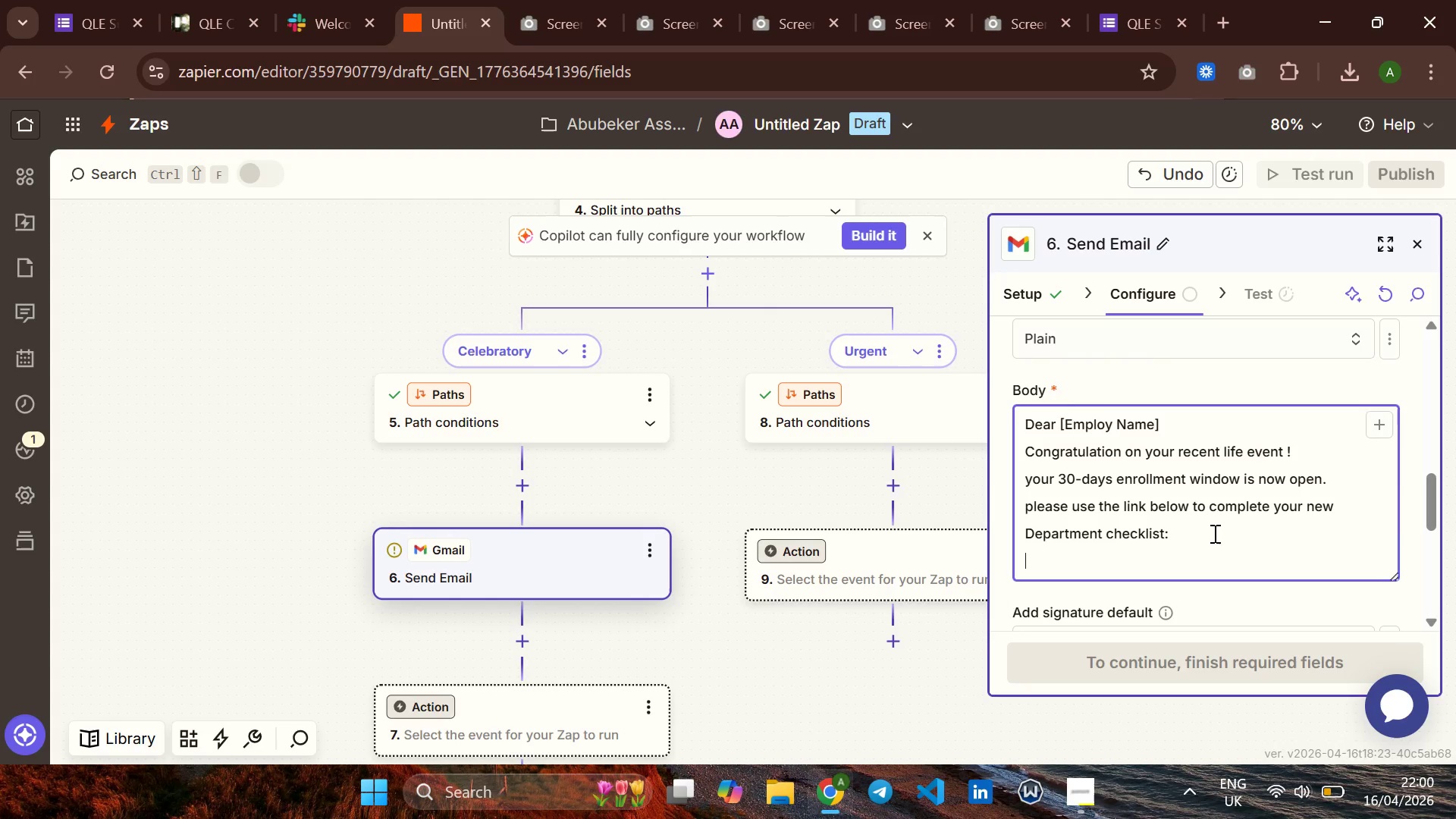 
type(http; )
key(Backspace)
key(Backspace)
type(:)
 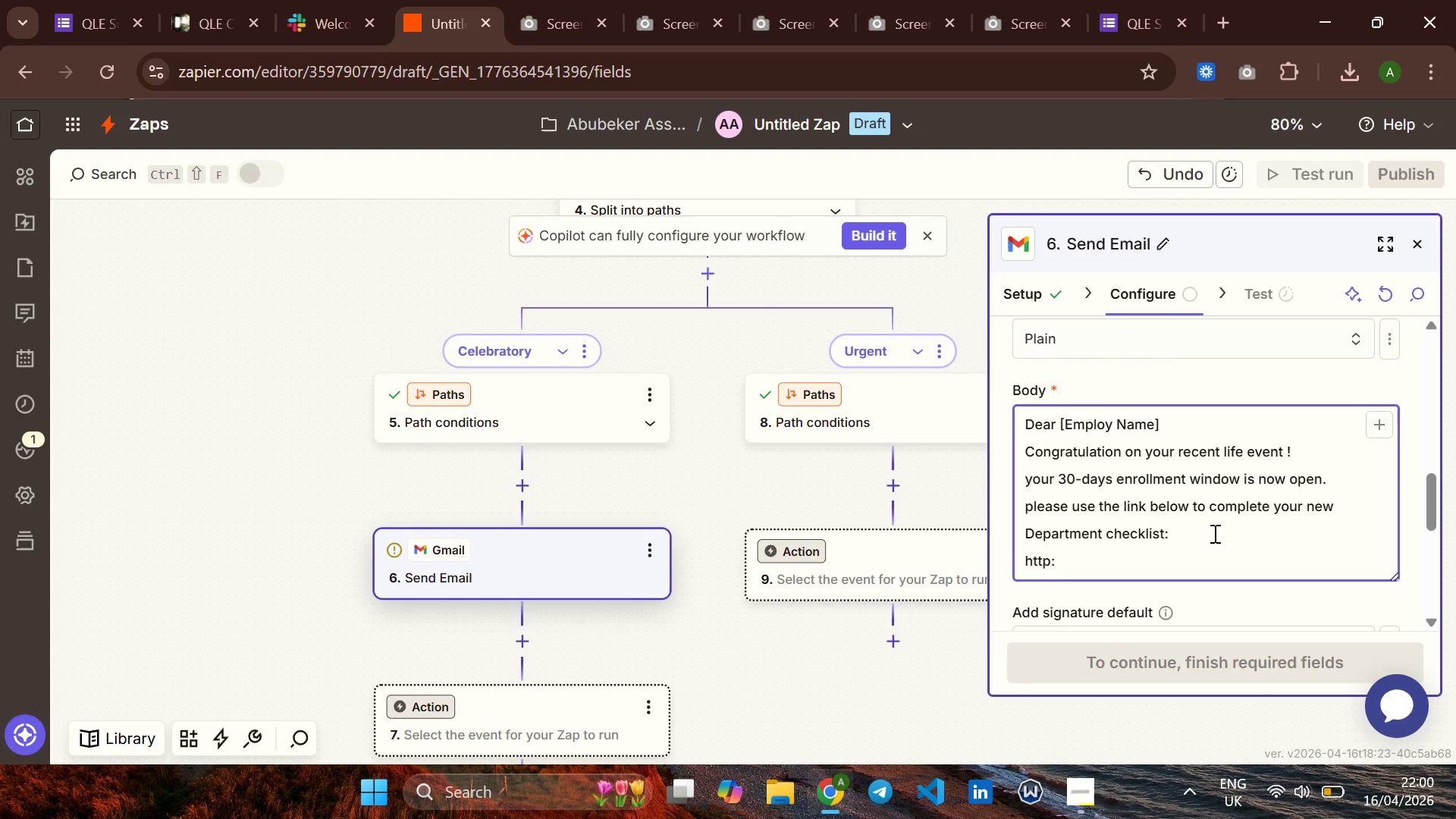 
type(eax)
 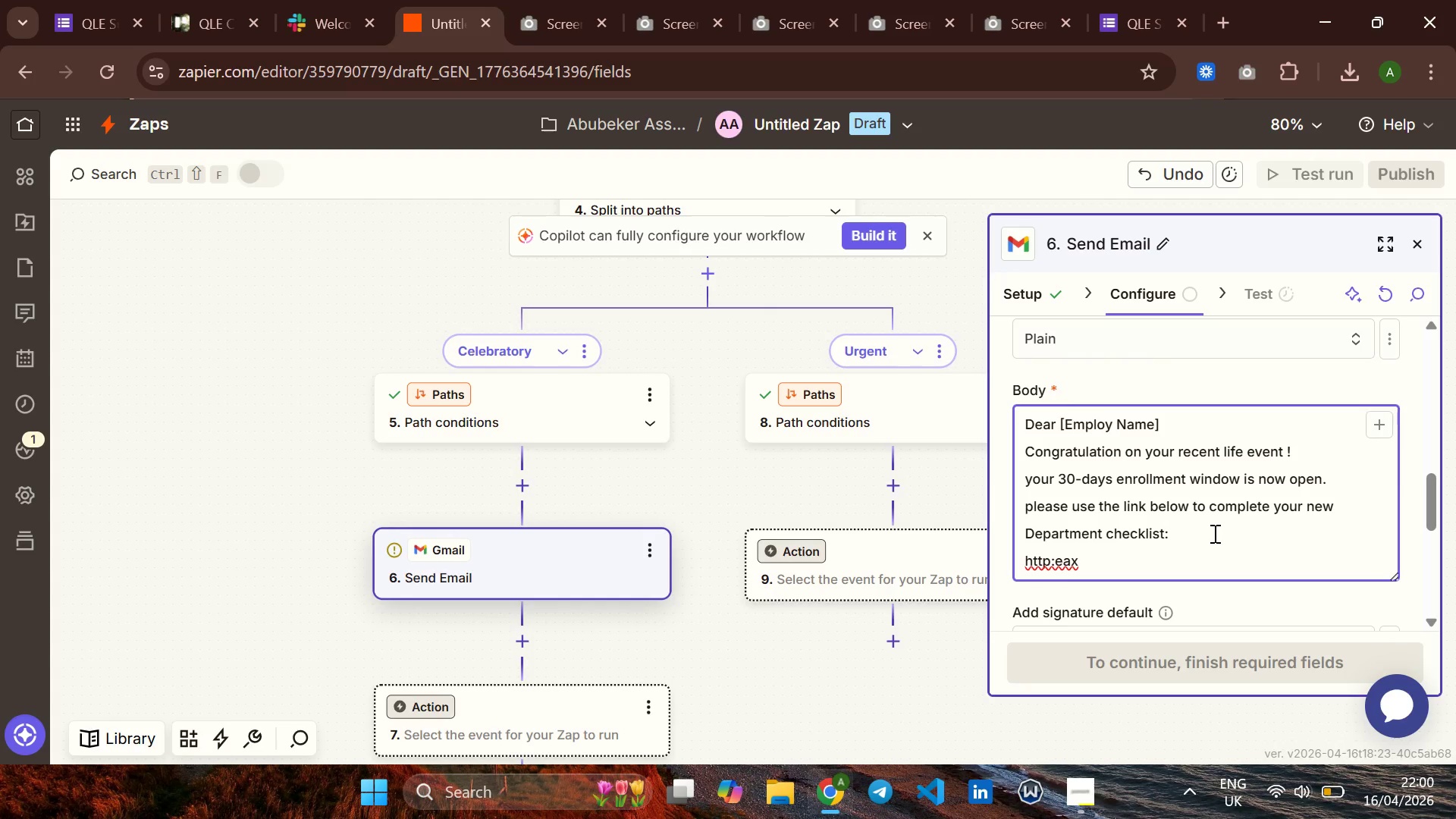 
key(Backspace)
type(mple.com)
 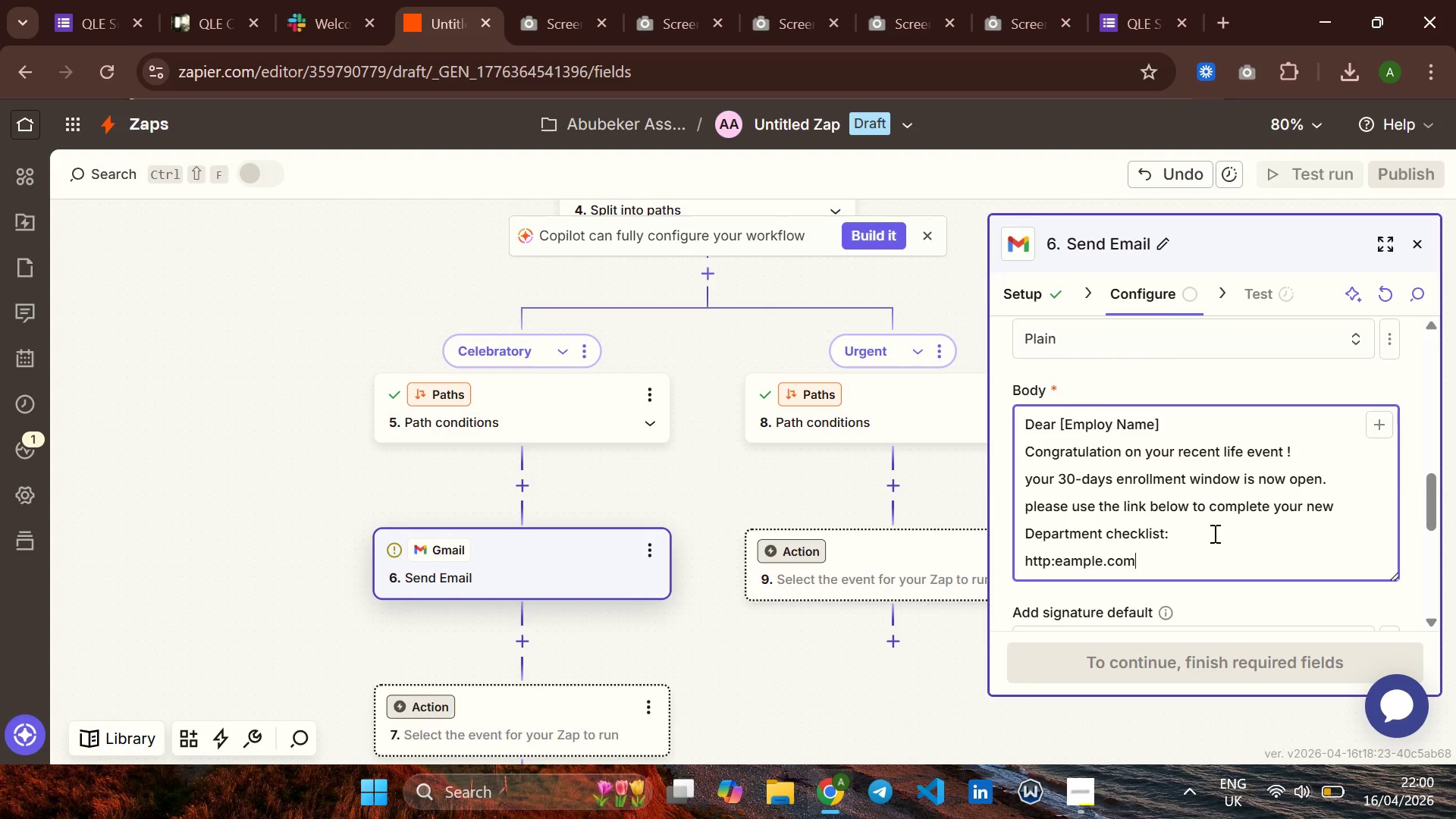 
wait(5.55)
 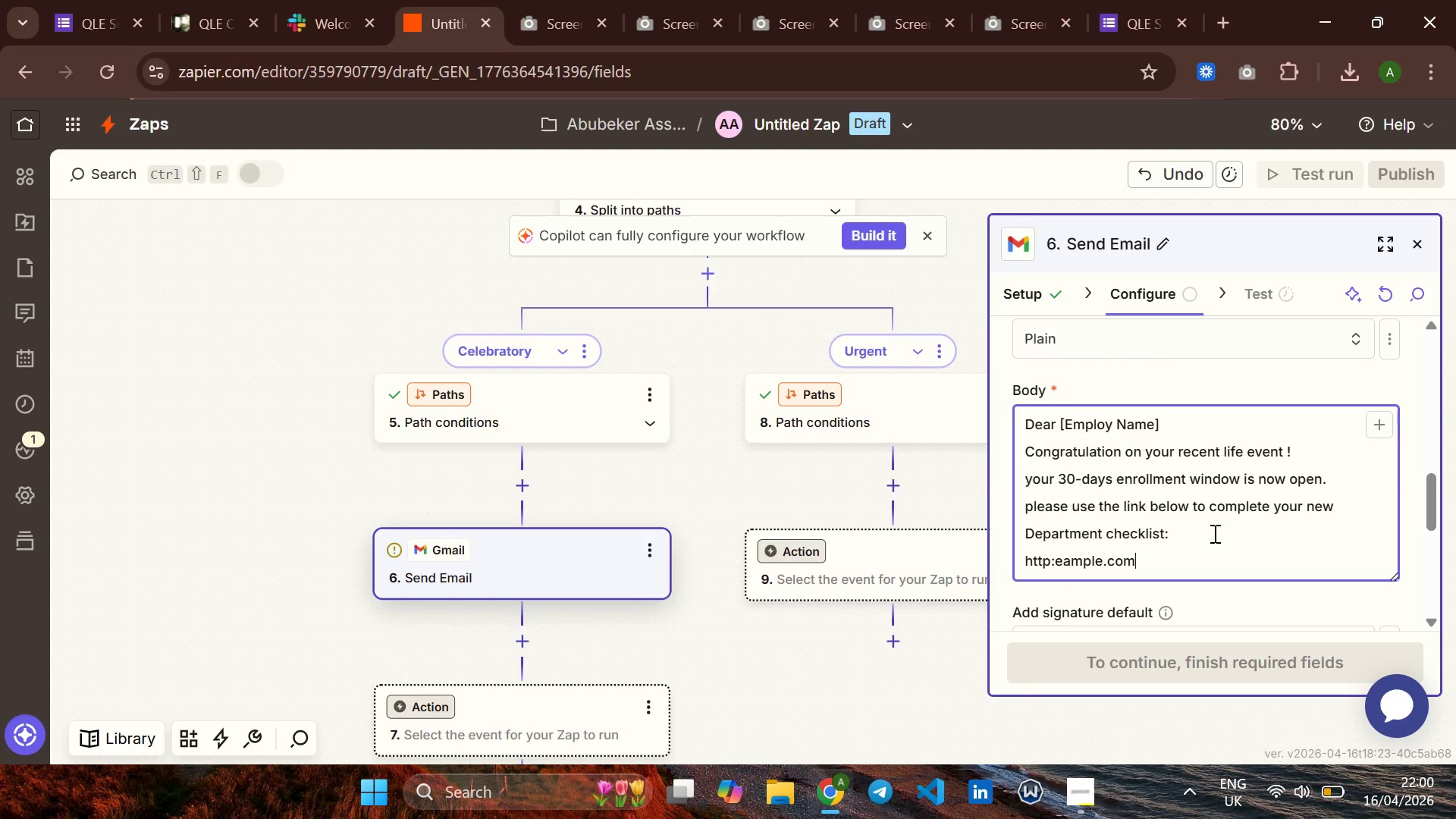 
type(/ne w)
key(Backspace)
key(Backspace)
type(w)
 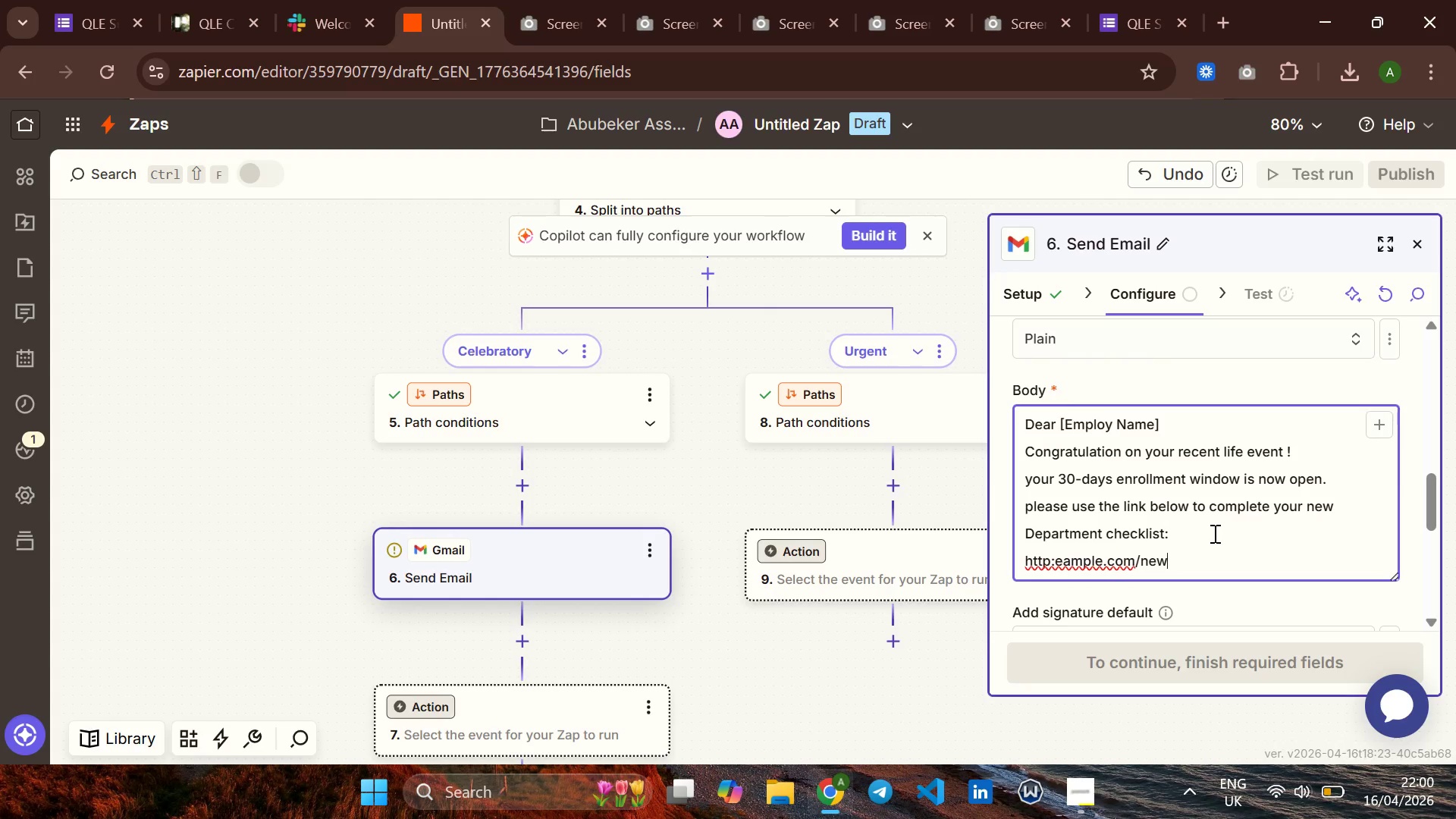 
key(Space)
 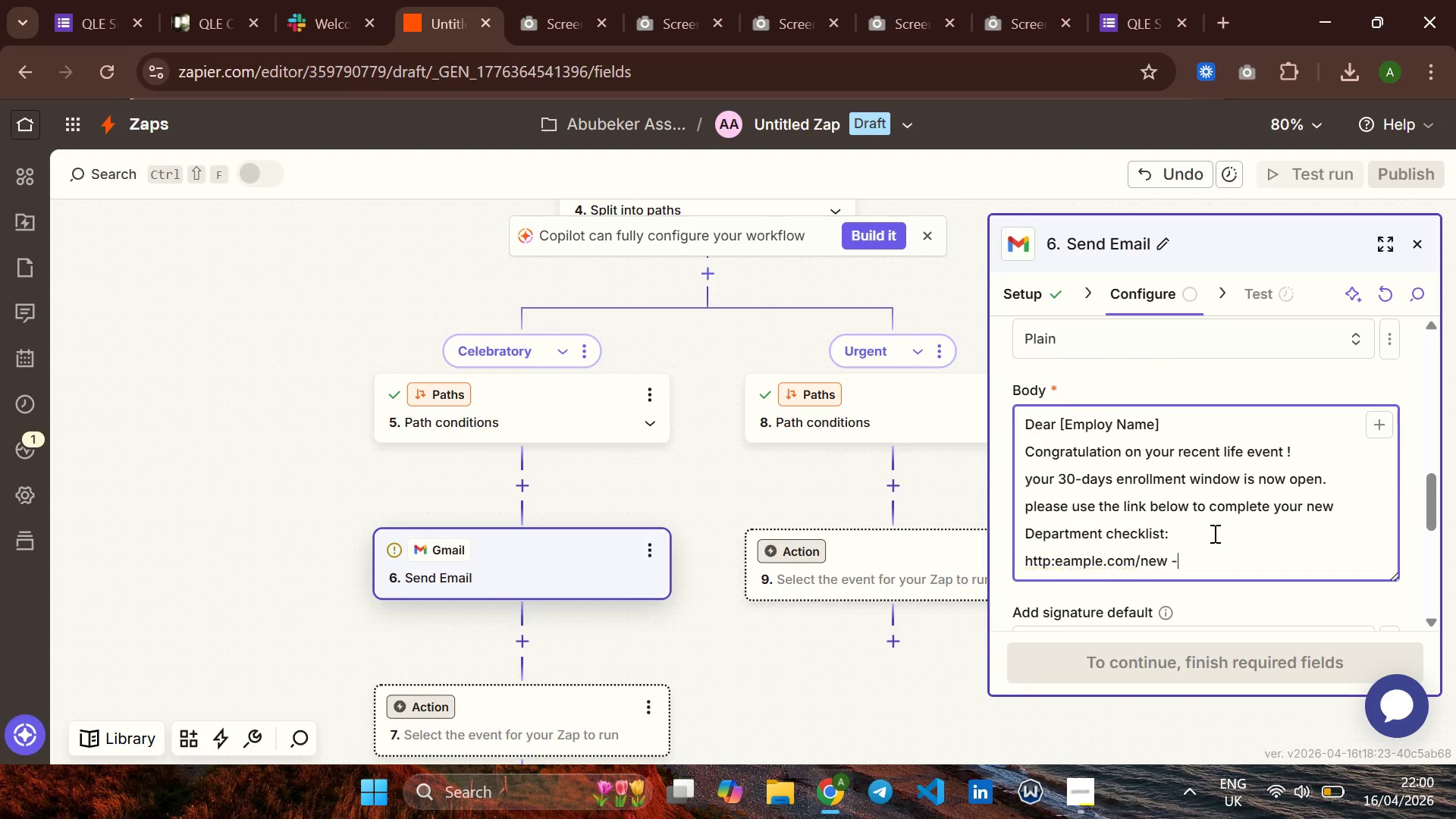 
key(Minus)
 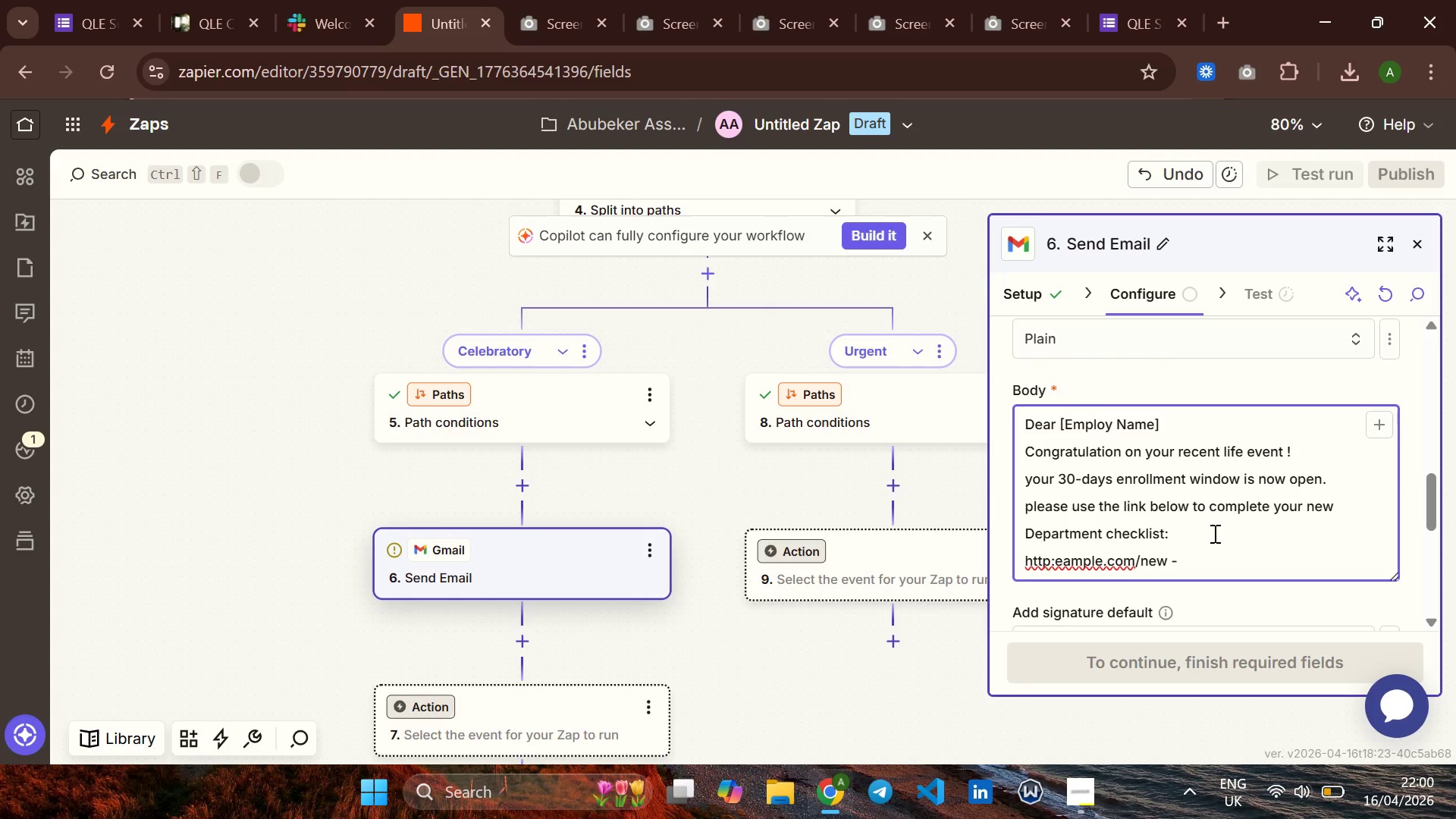 
key(Backspace)
 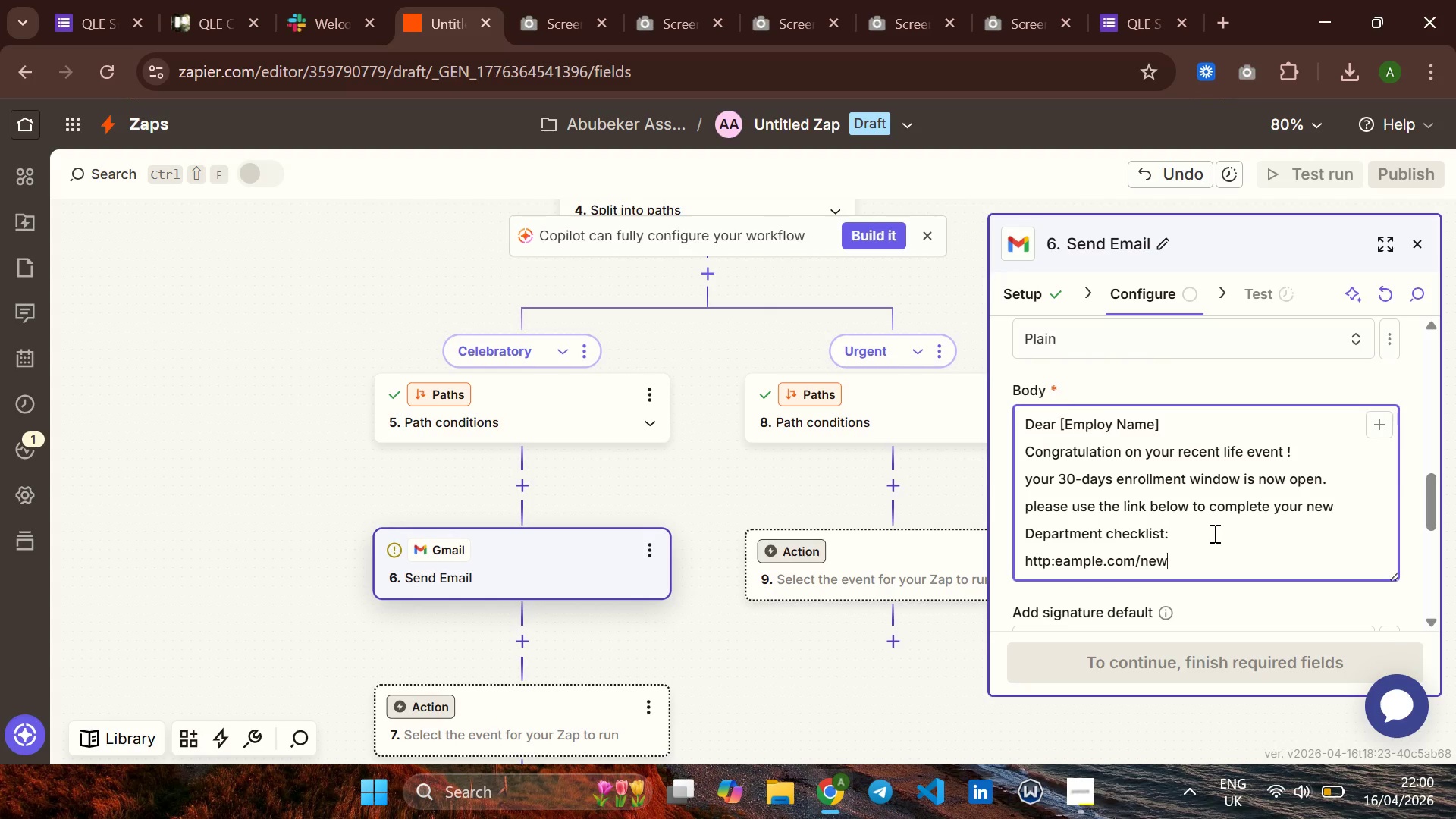 
key(Backspace)
 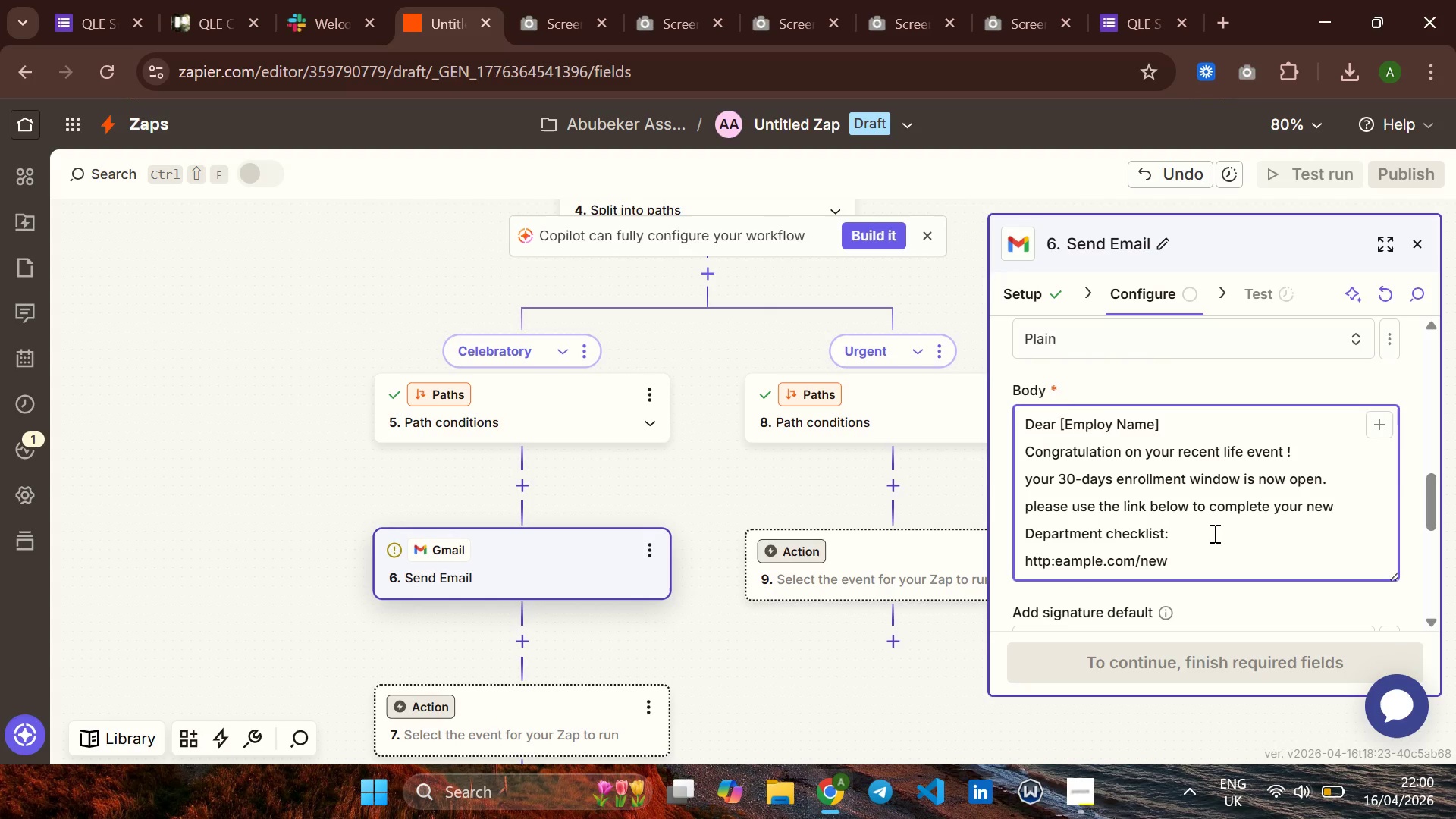 
key(Minus)
 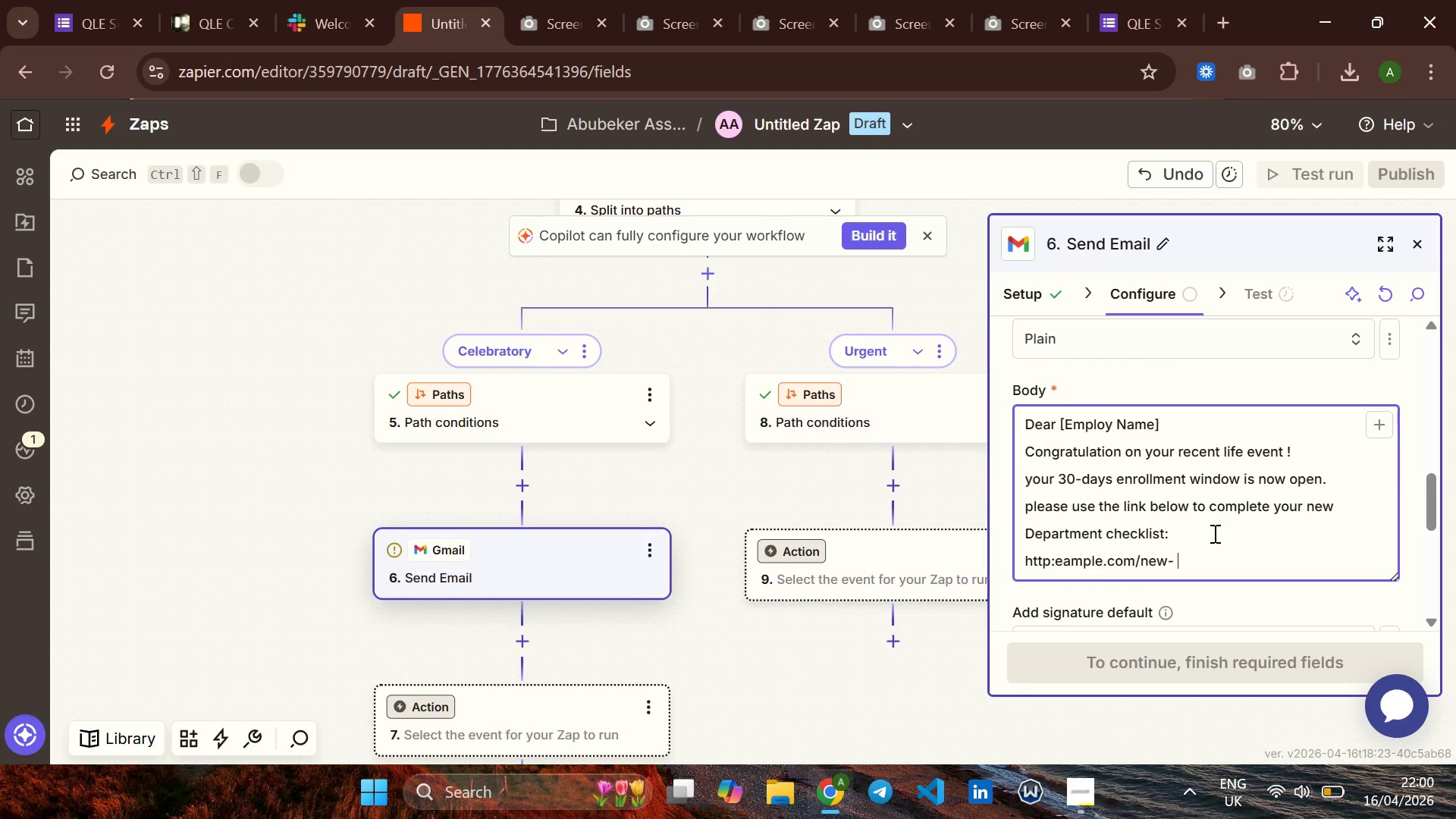 
key(Space)
 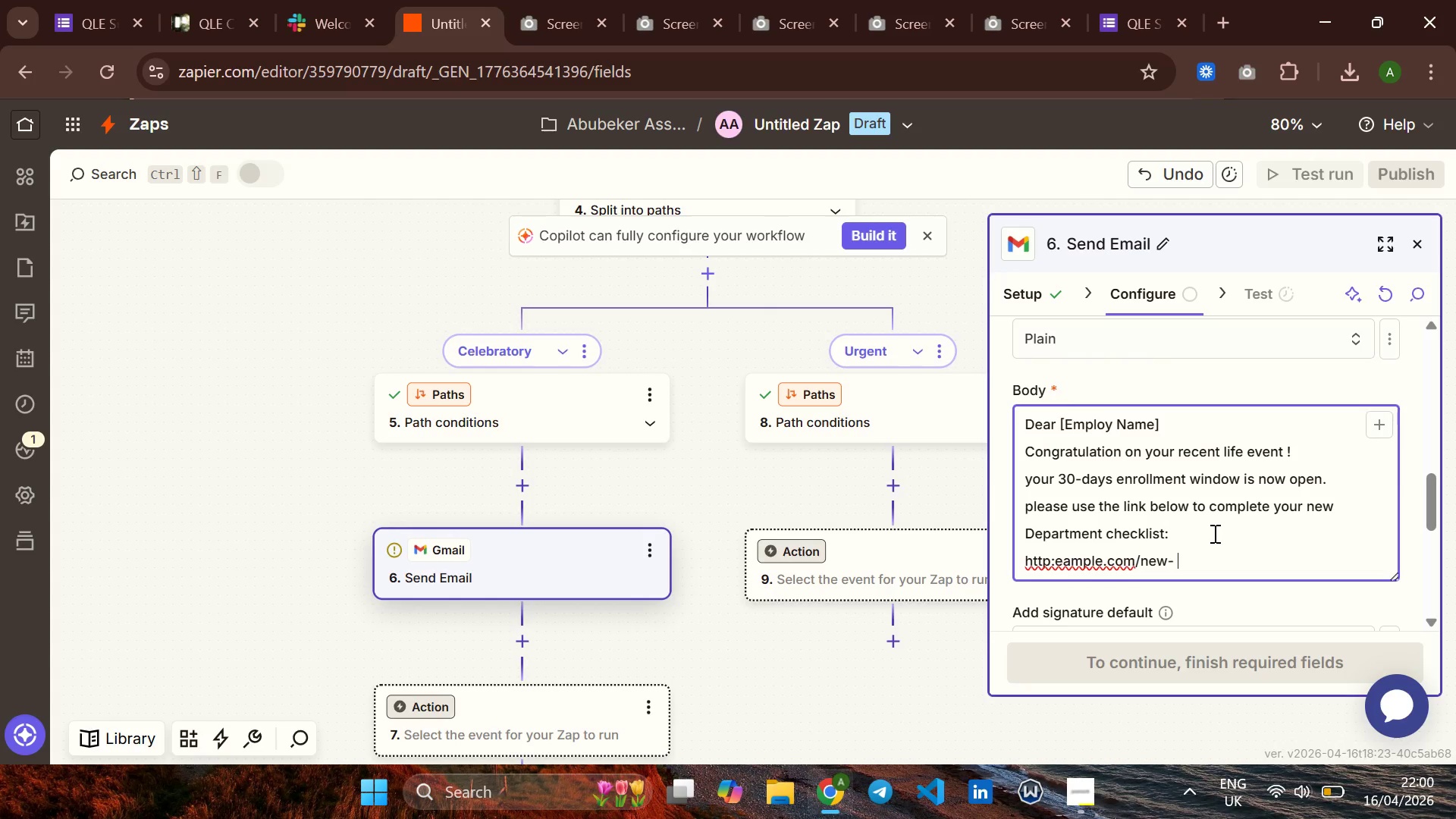 
key(Backspace)
 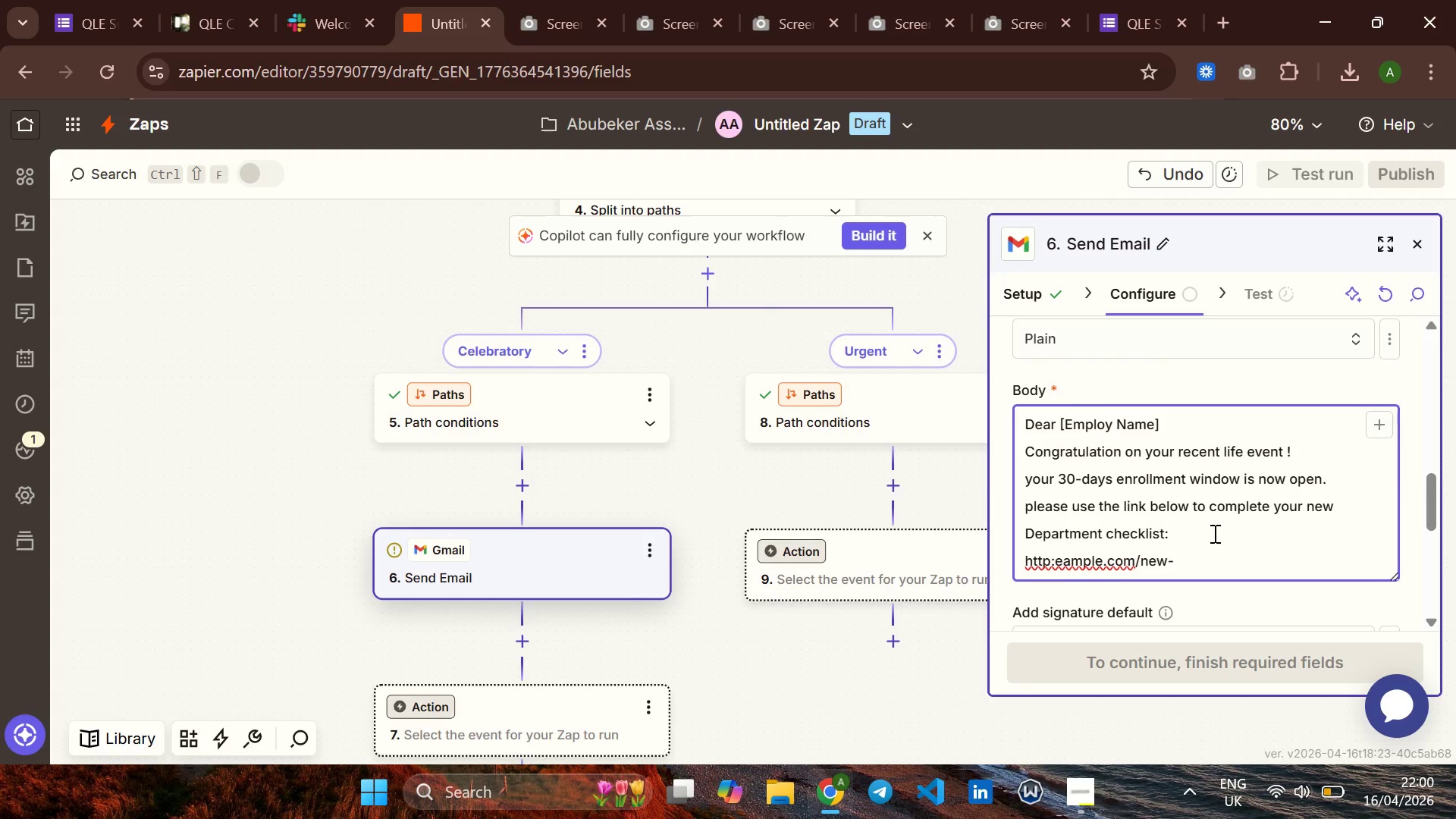 
type(dependent)
 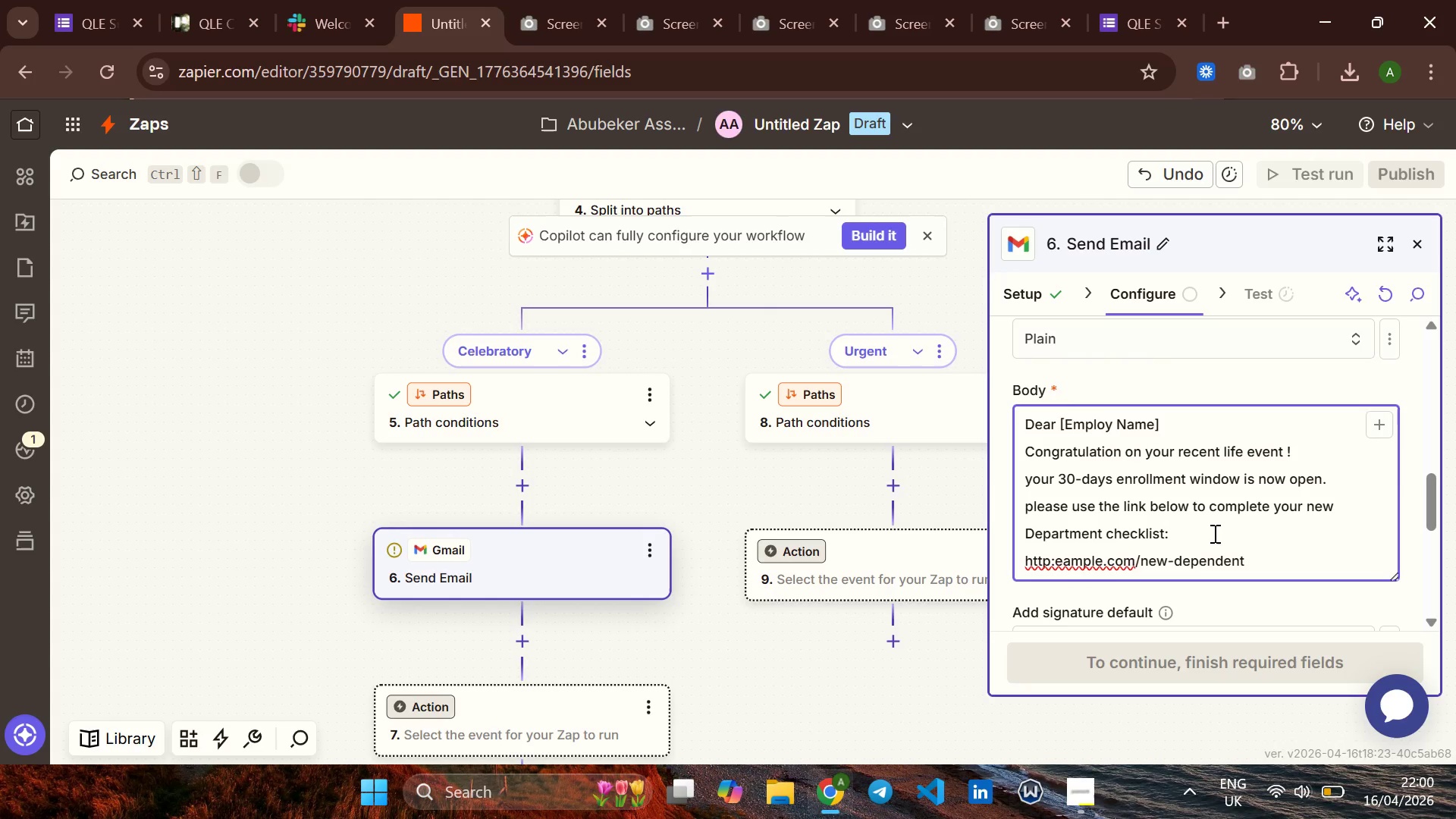 
type(-ckeack)
key(Backspace)
key(Backspace)
key(Backspace)
type(cklist)
 